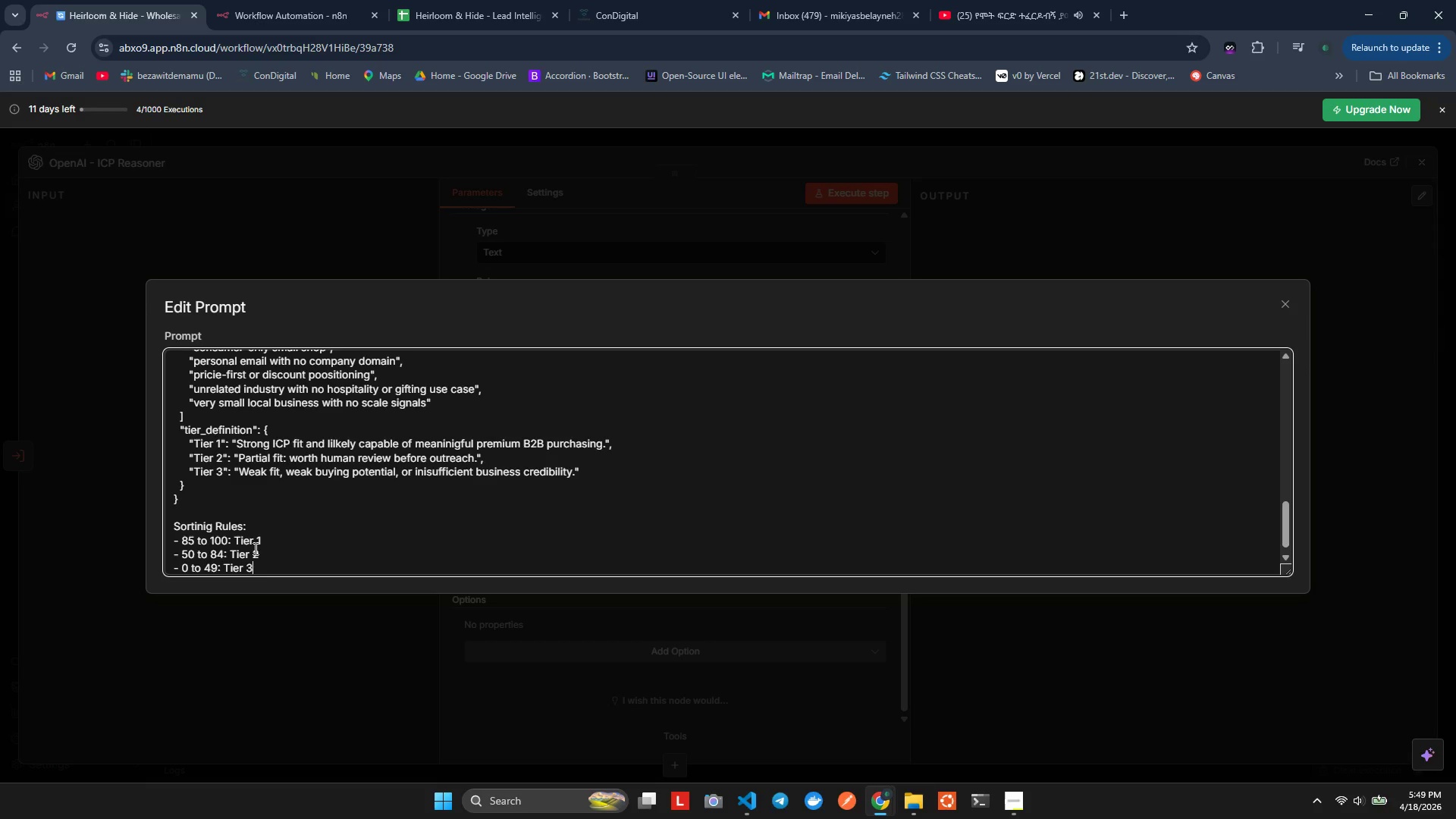 
wait(7.08)
 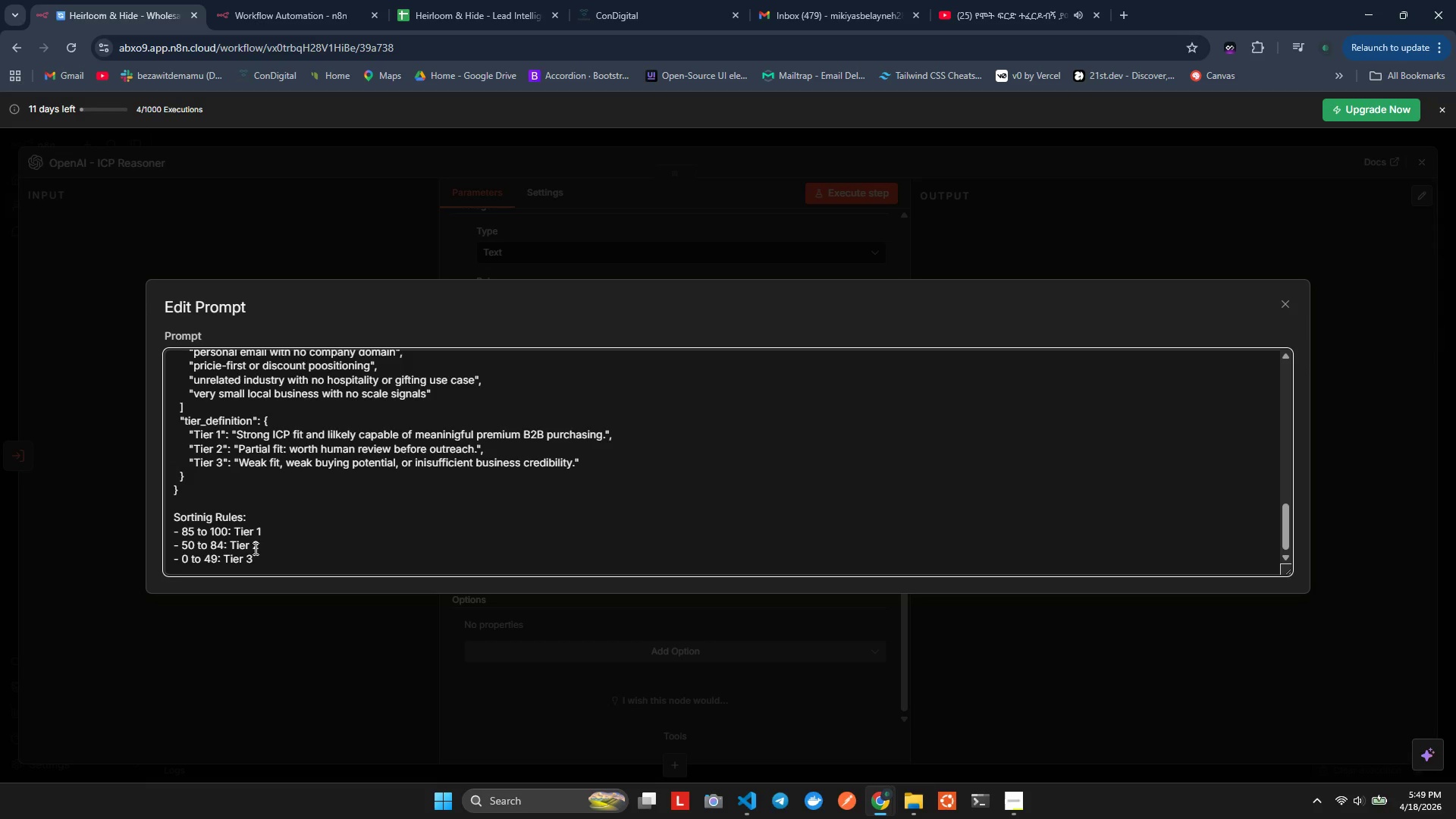 
key(Enter)
 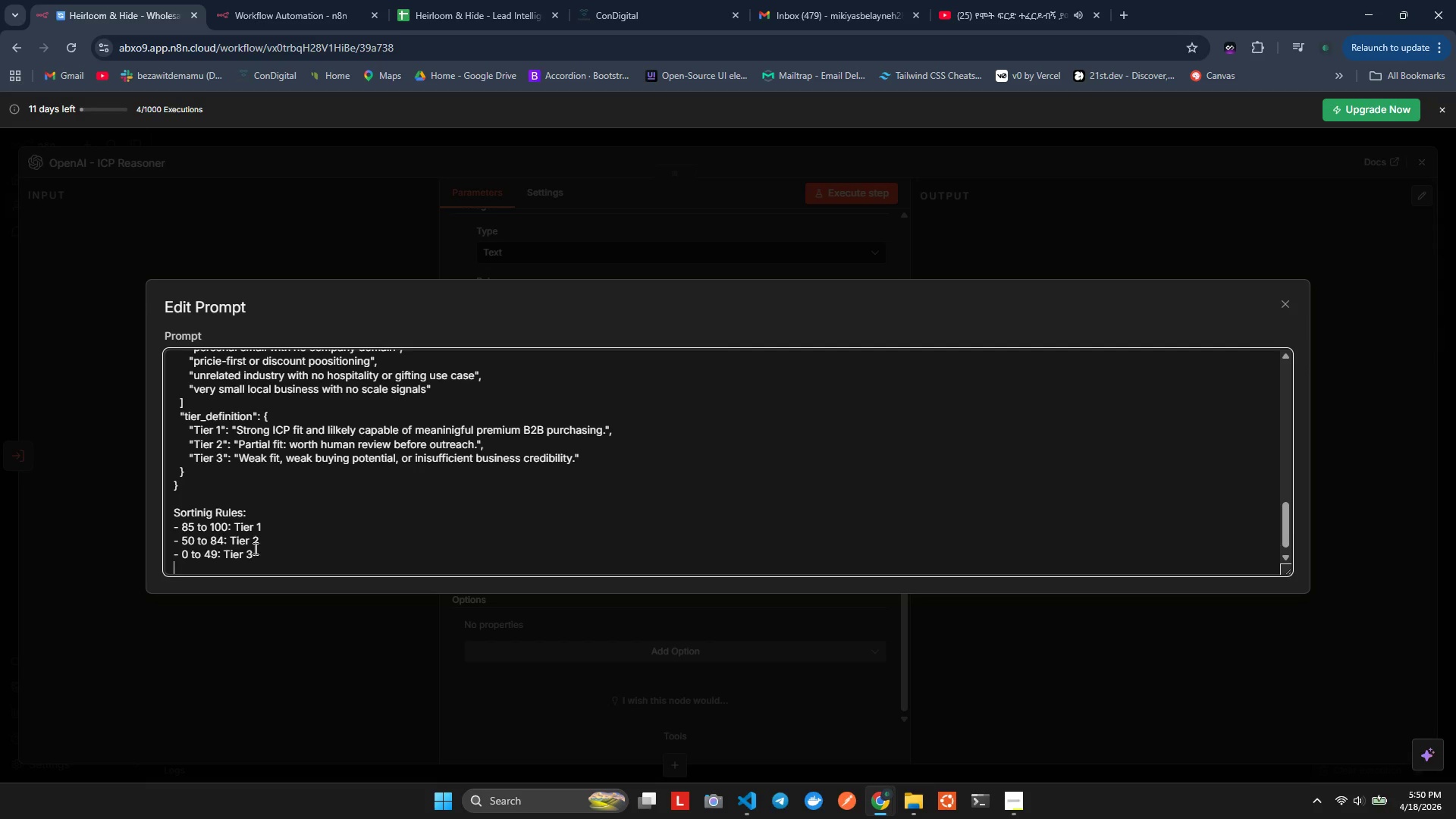 
type(Rues)
 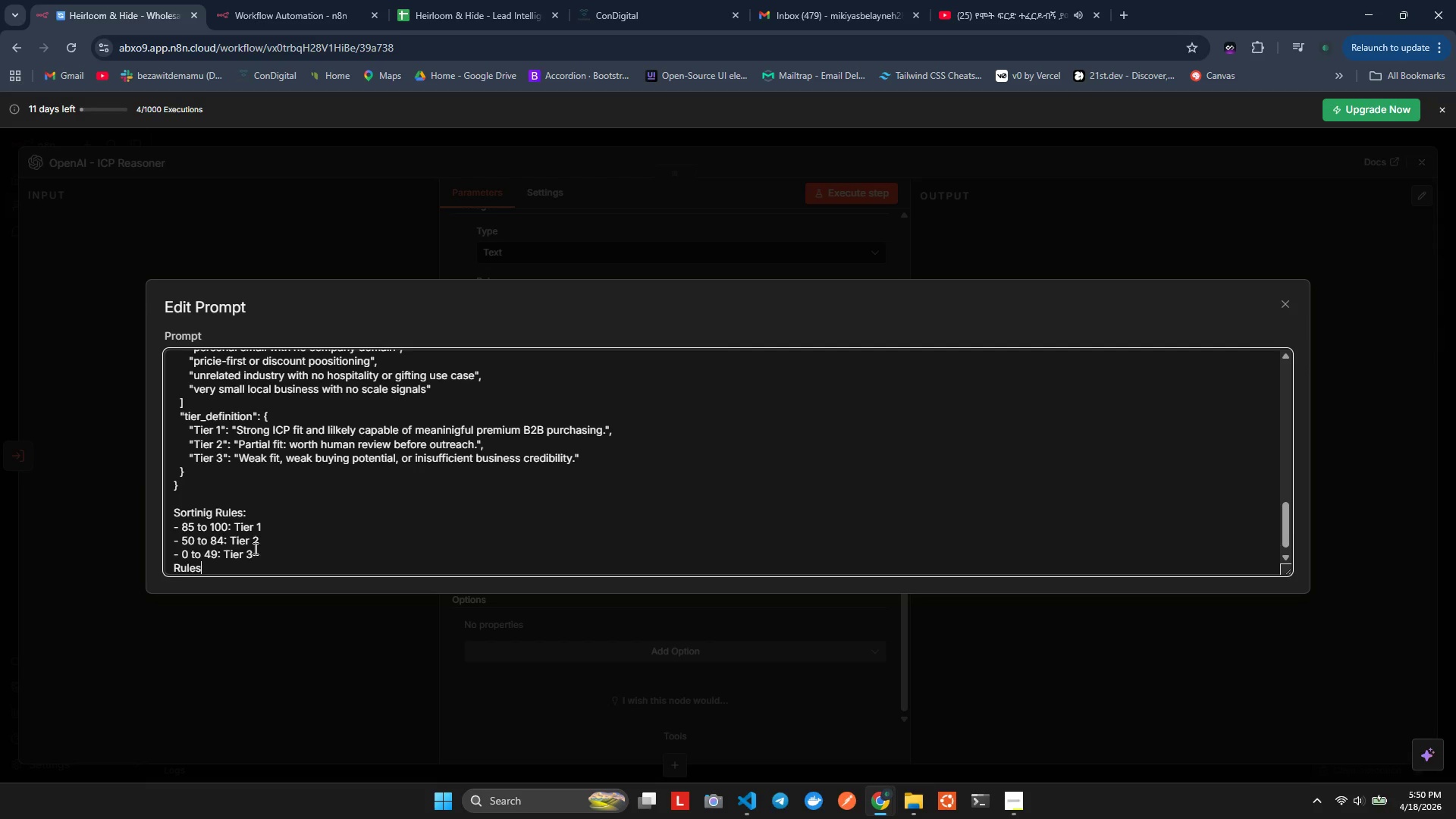 
hold_key(key=L, duration=0.33)
 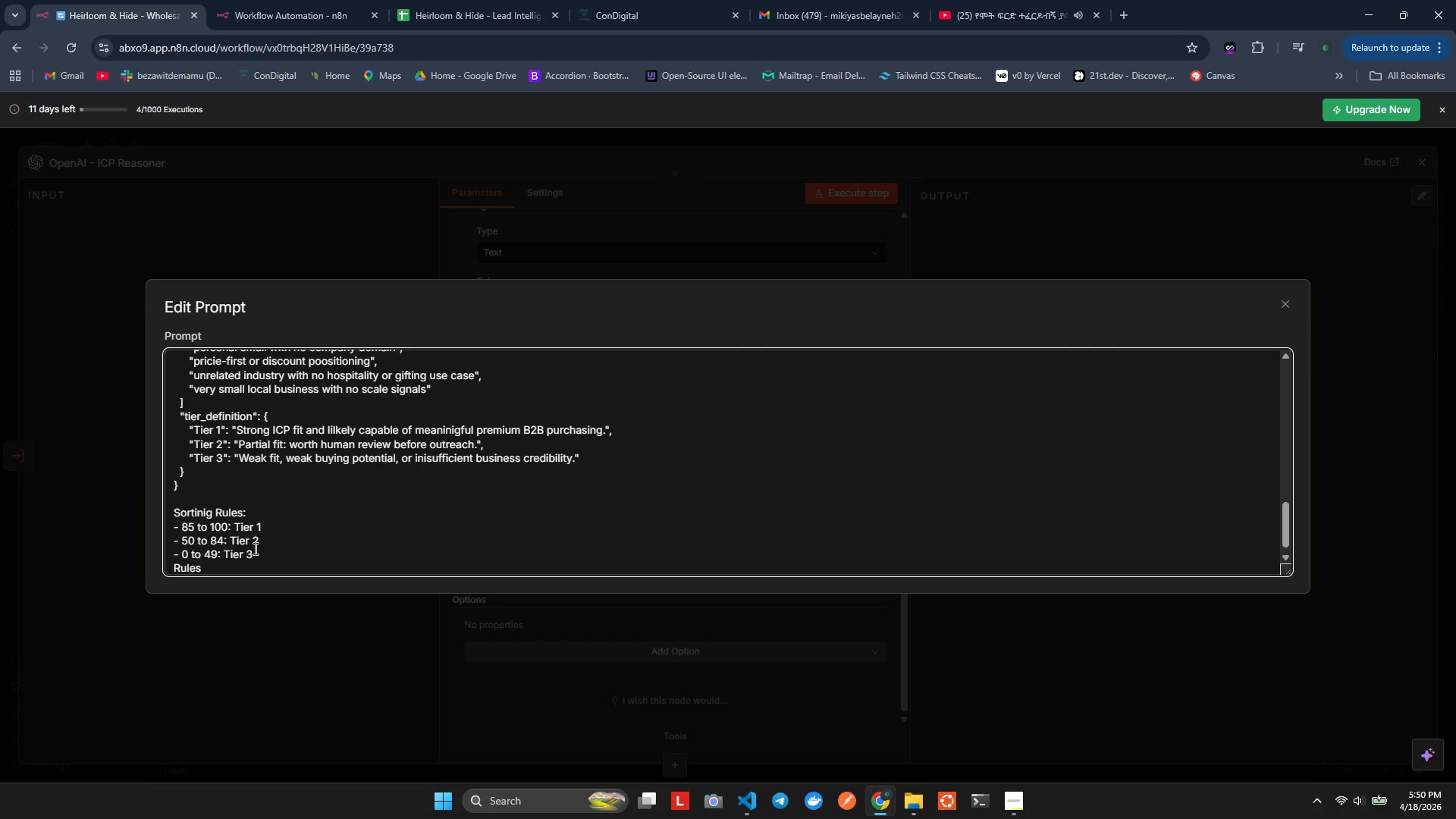 
wait(5.62)
 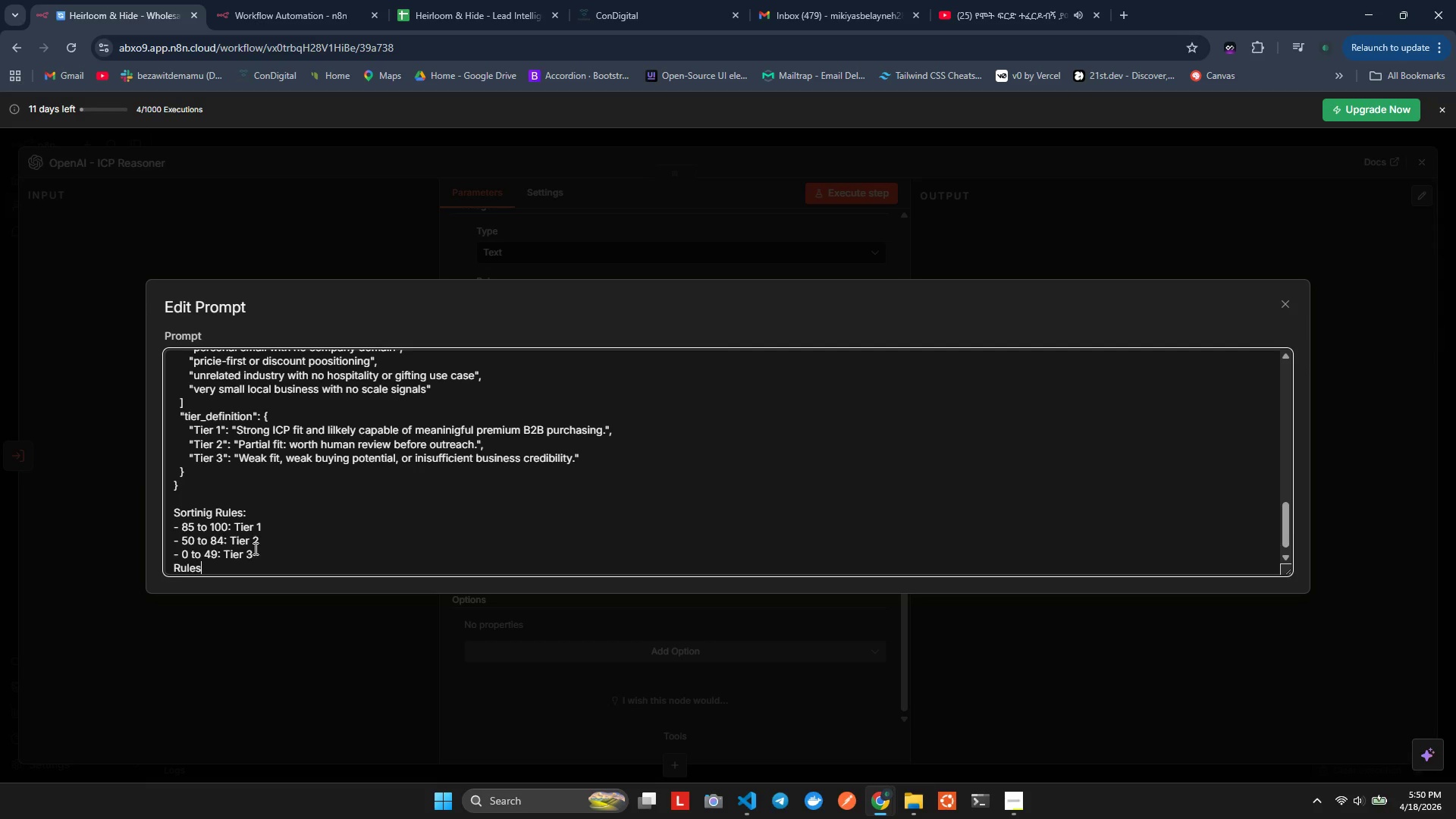 
key(Shift+Semicolon)
 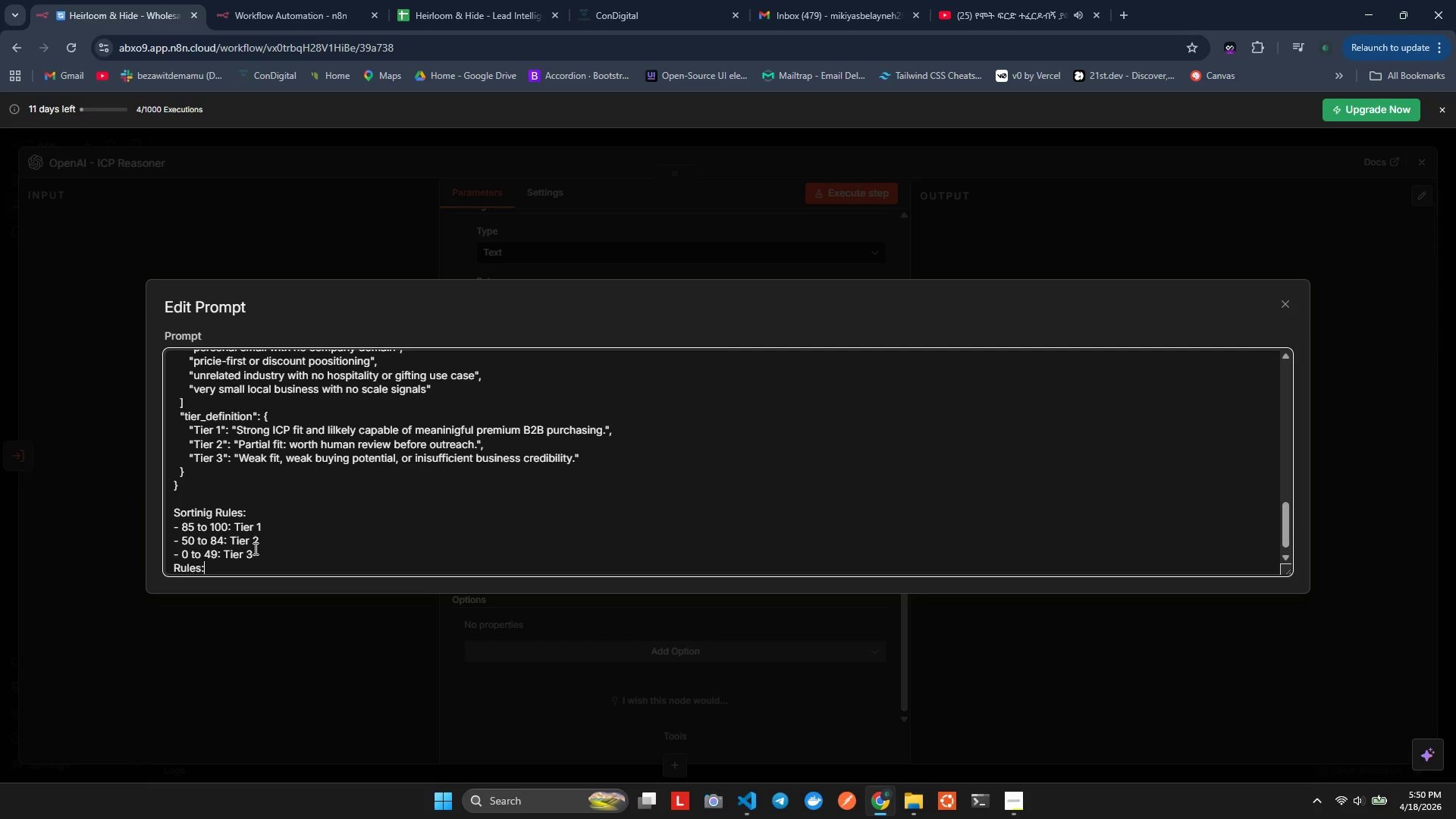 
key(Enter)
 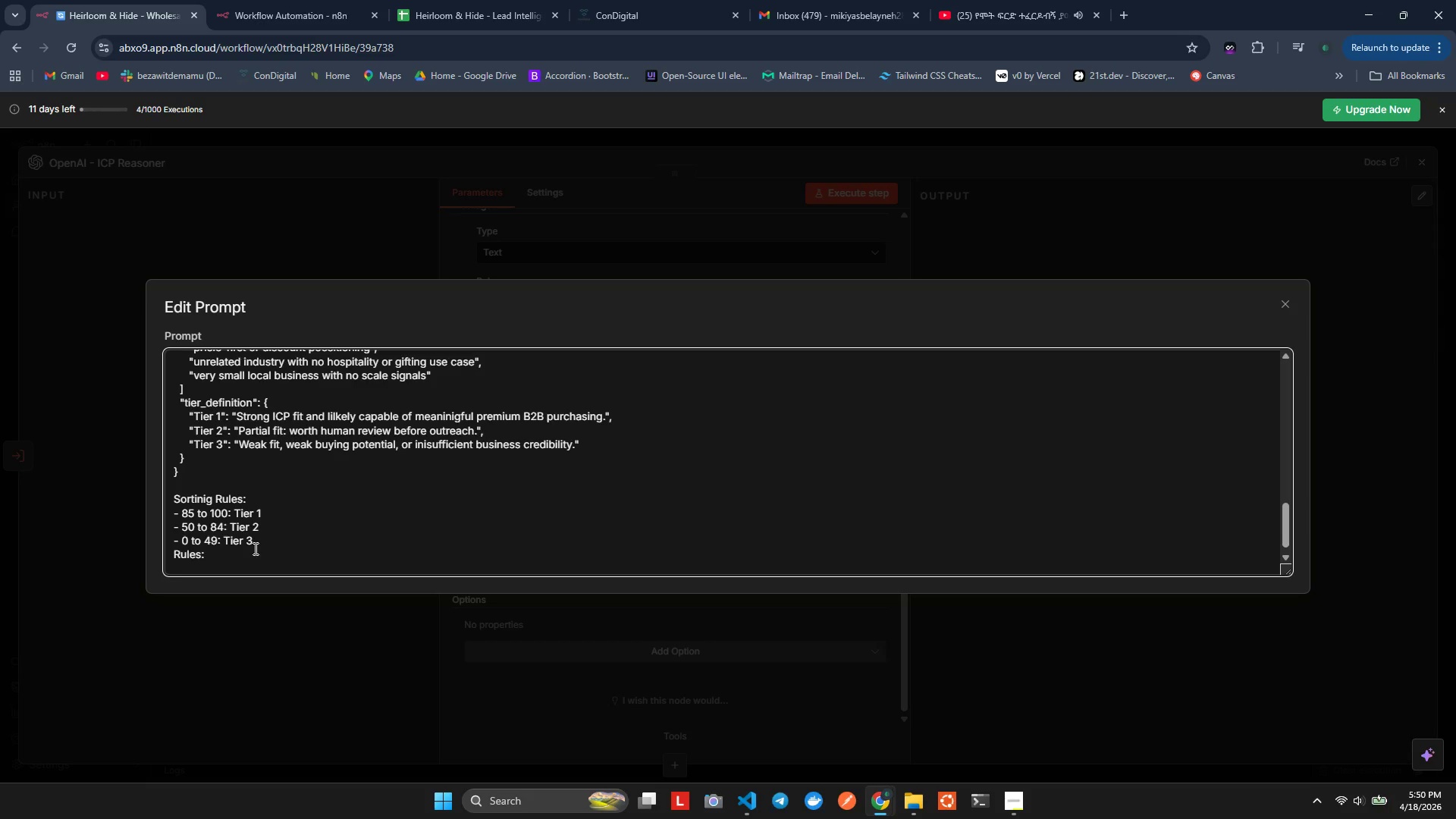 
type(- Retrn )
 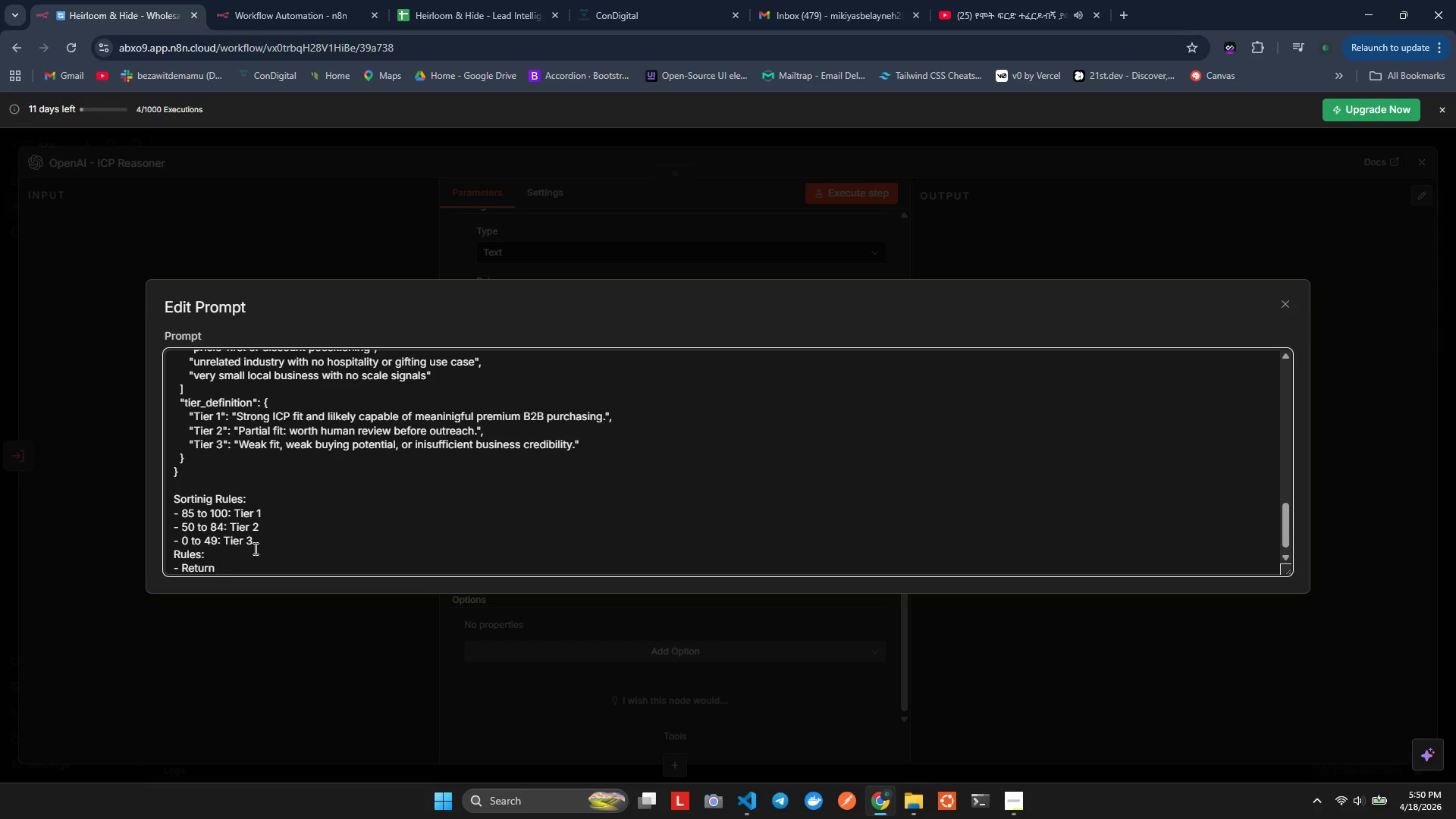 
 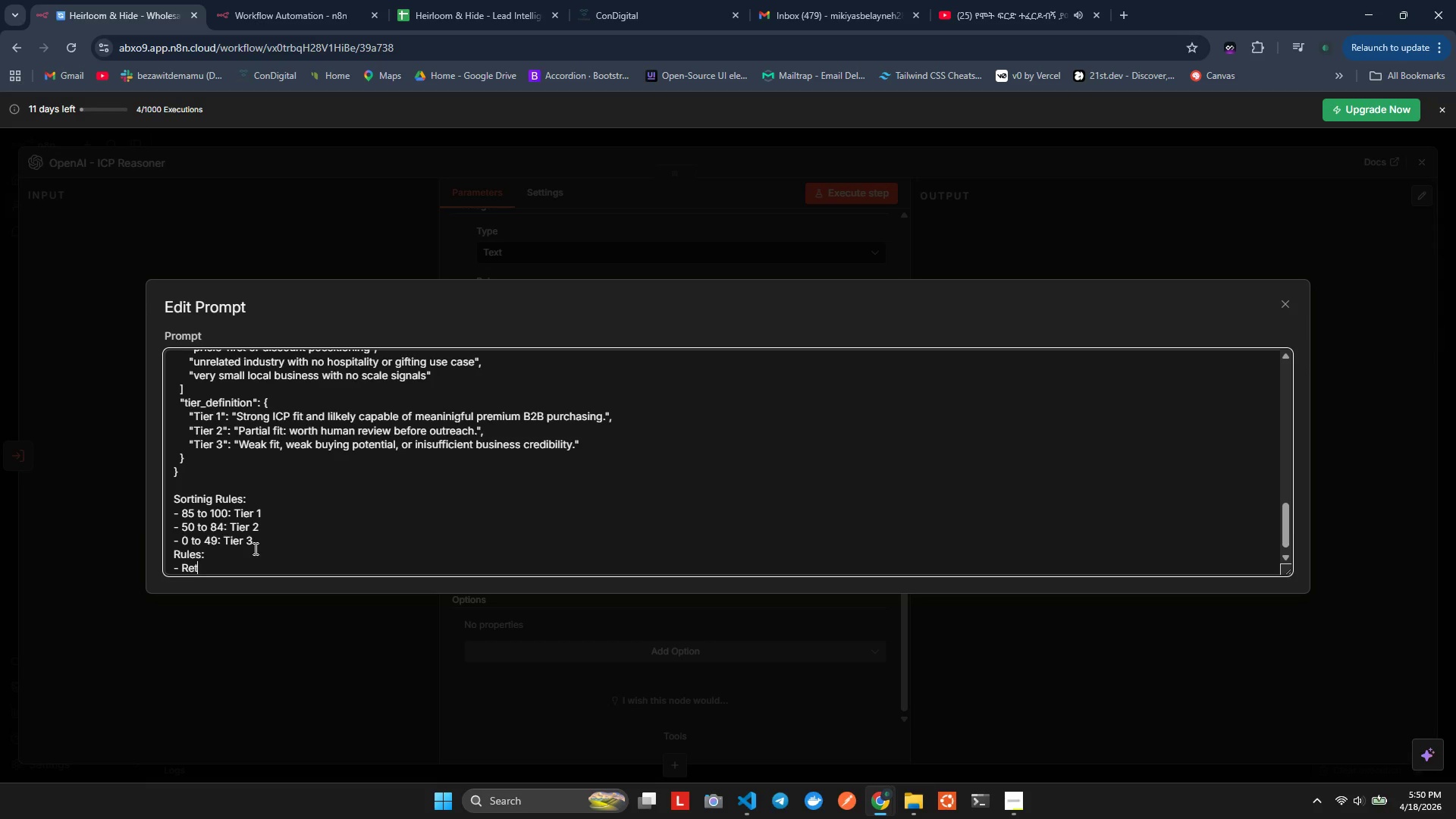 
hold_key(key=U, duration=0.41)
 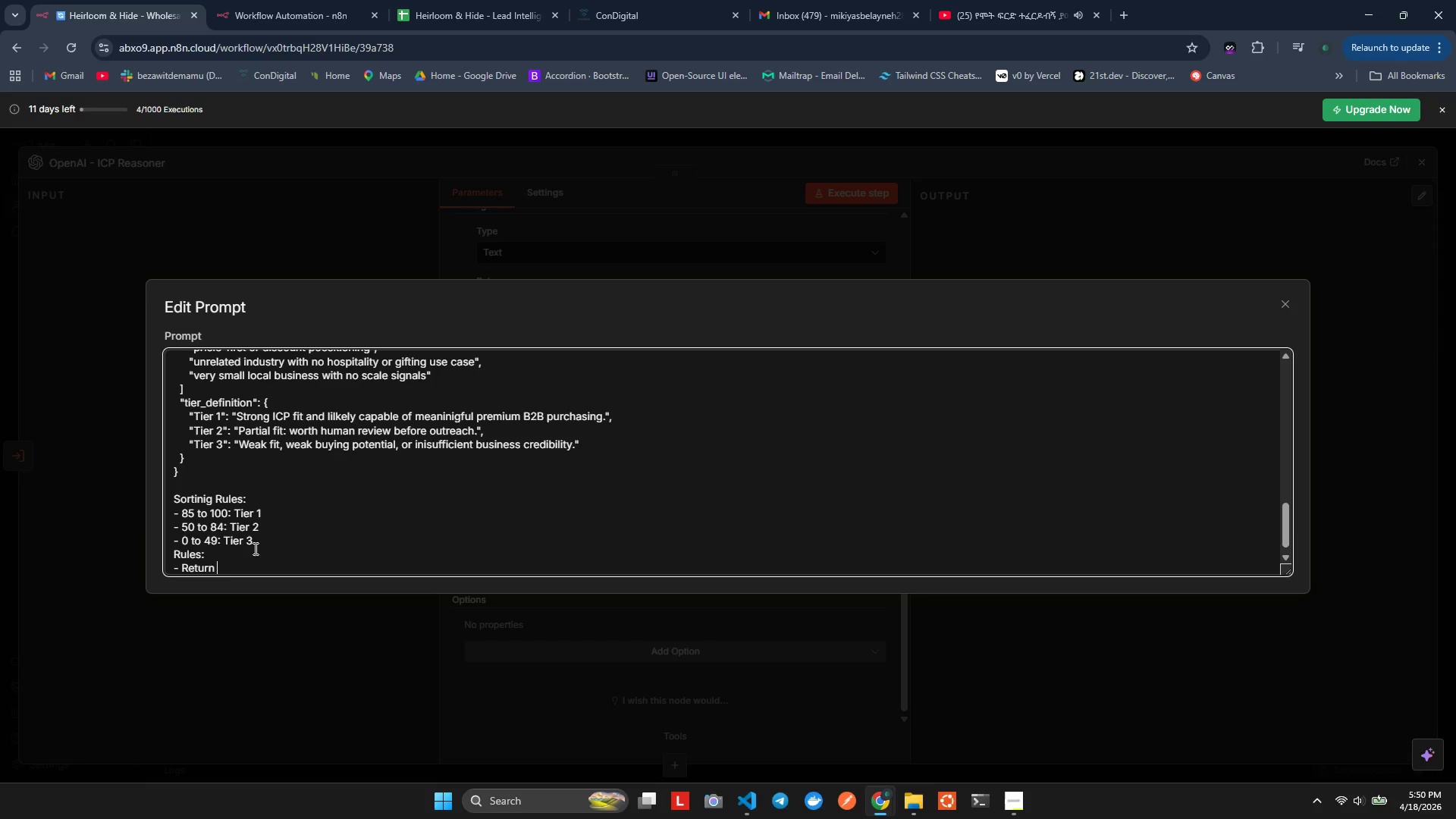 
type(JSON only.)
 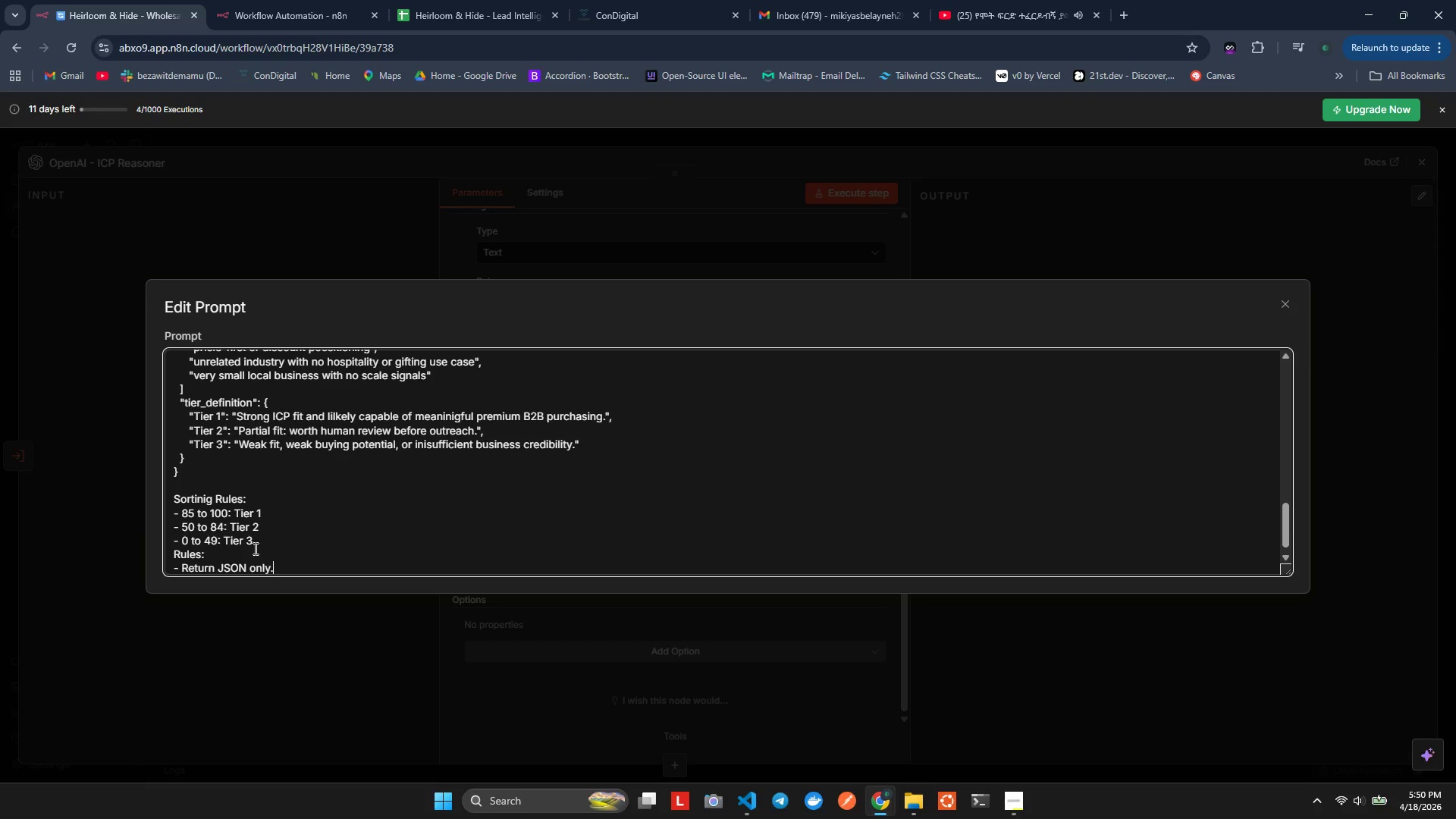 
key(Enter)
 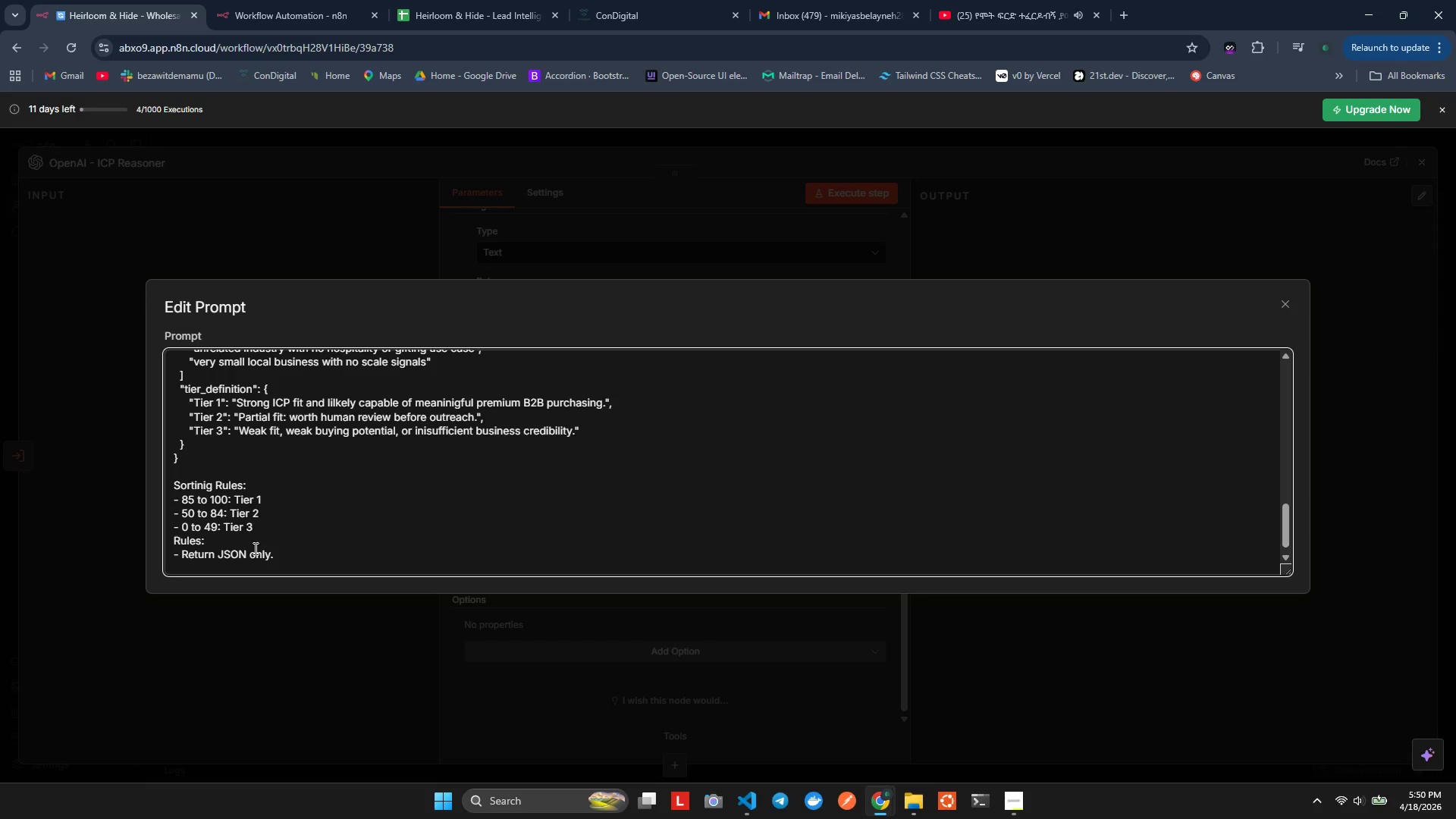 
type(- Do not use a)
key(Backspace)
type(markdwn.)
 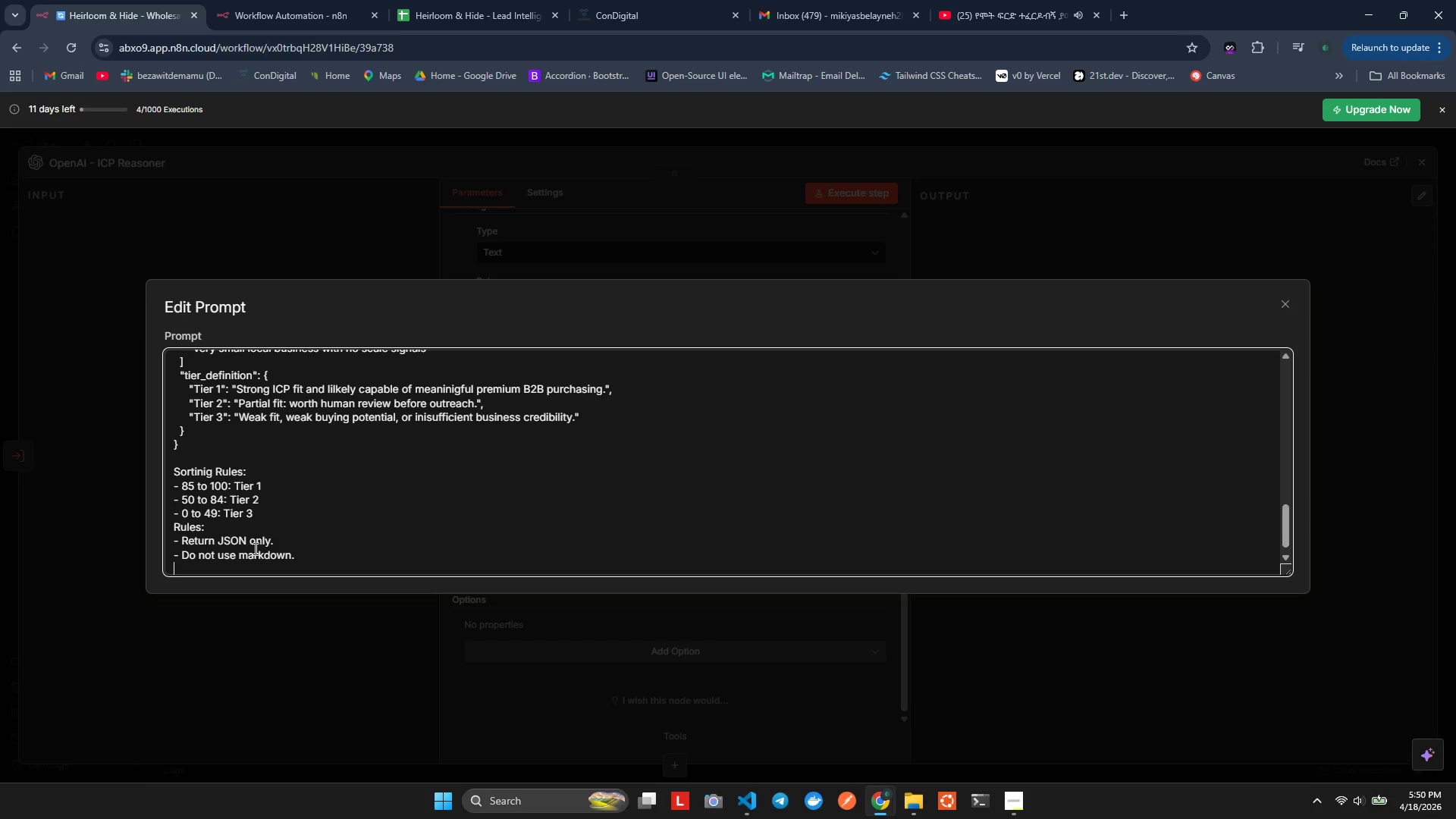 
 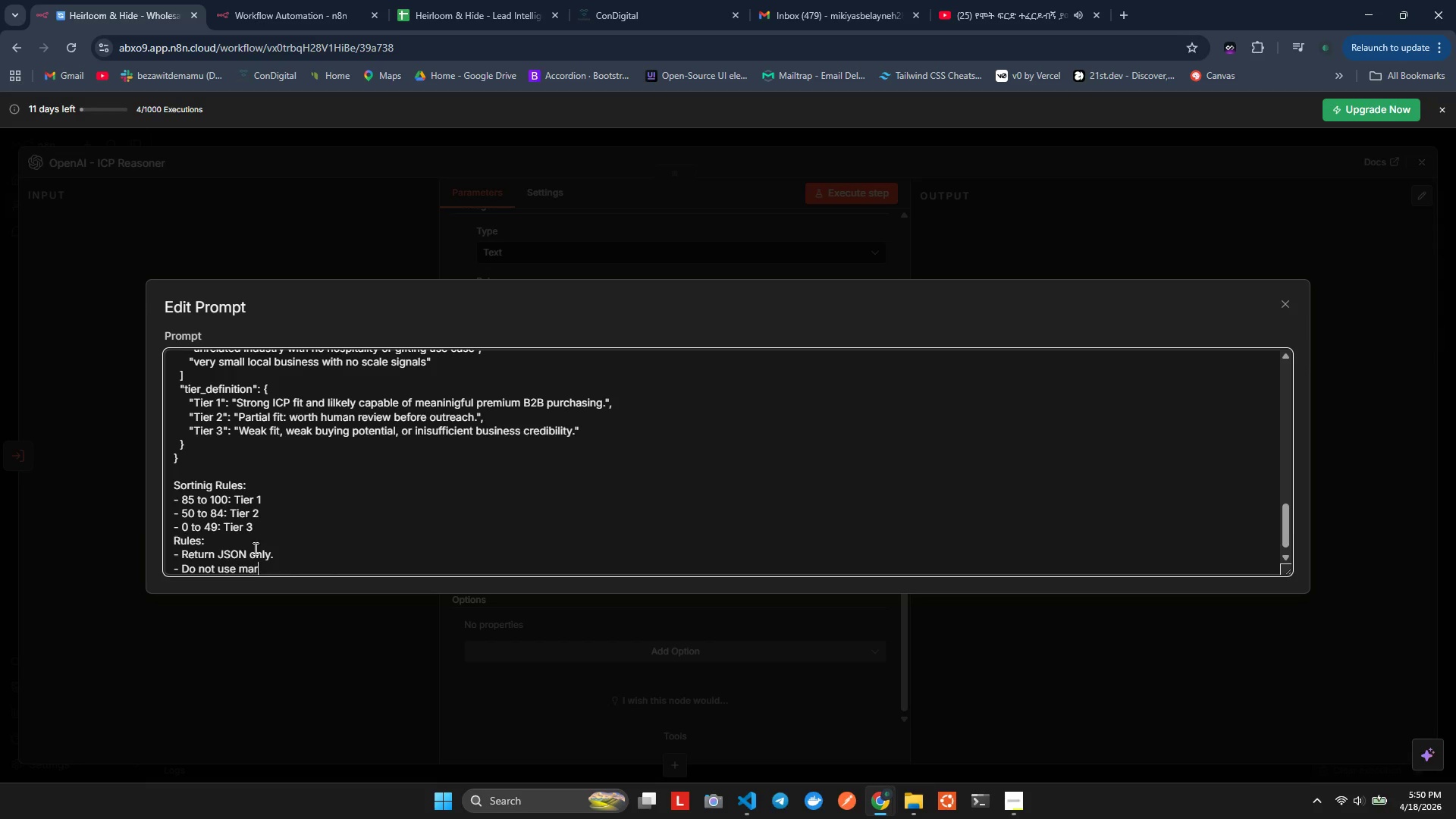 
key(Enter)
 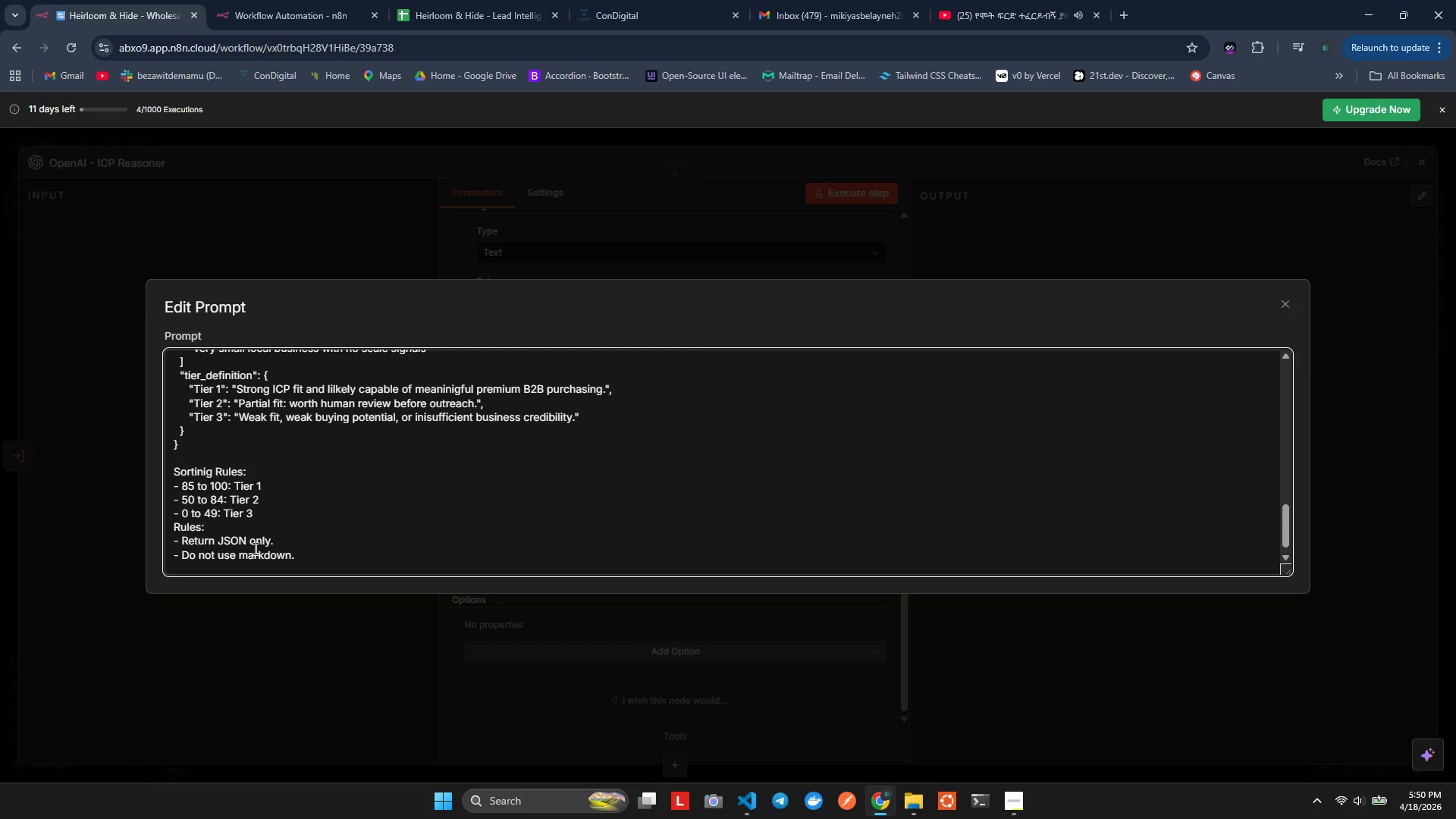 
type(- ea)
key(Backspace)
key(Backspace)
key(Backspace)
type(Resoning)
key(Backspace)
type(g must be cear, evidence-based [Delete], ad 2 ad 4 sentences.)
 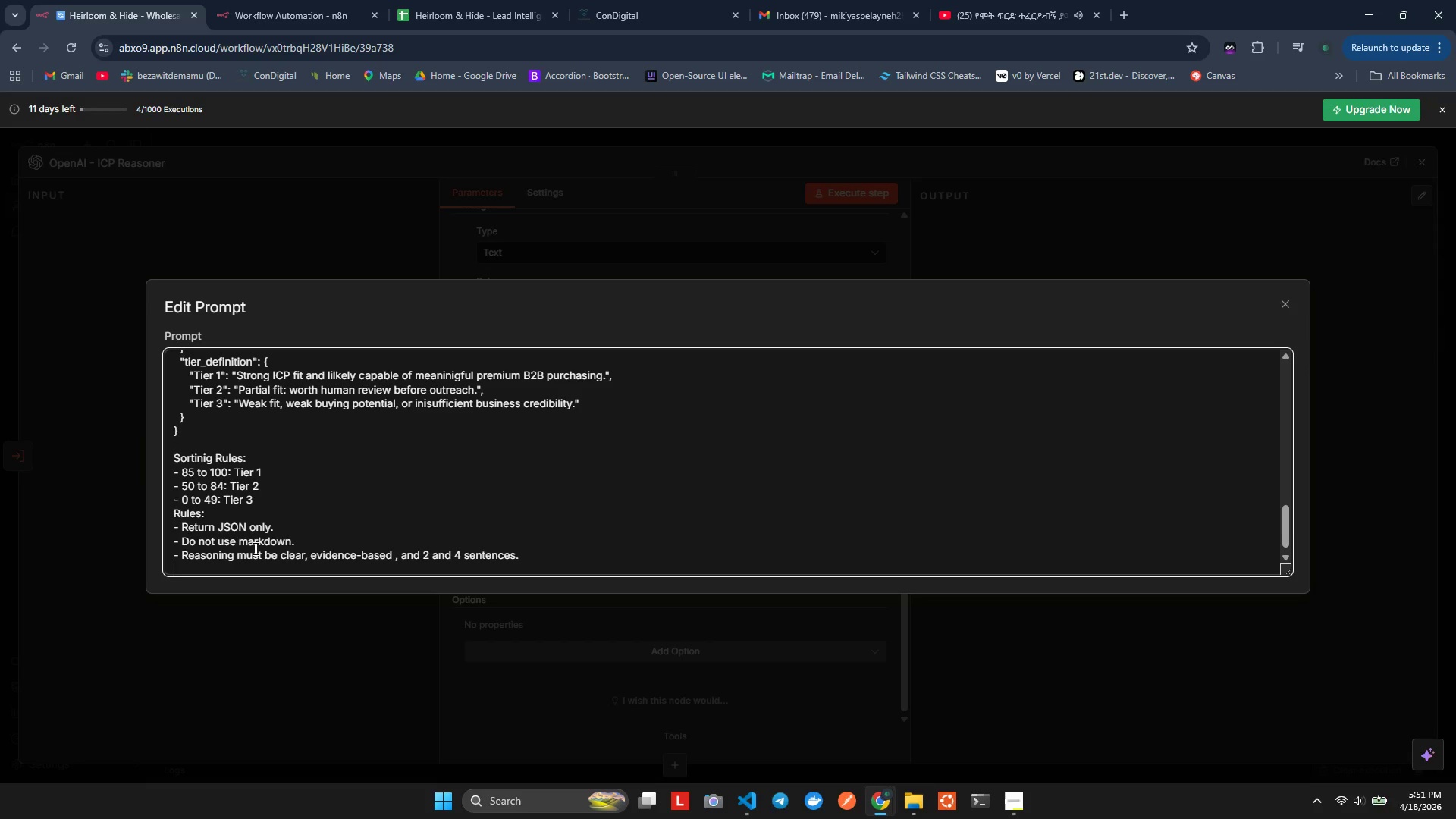 
 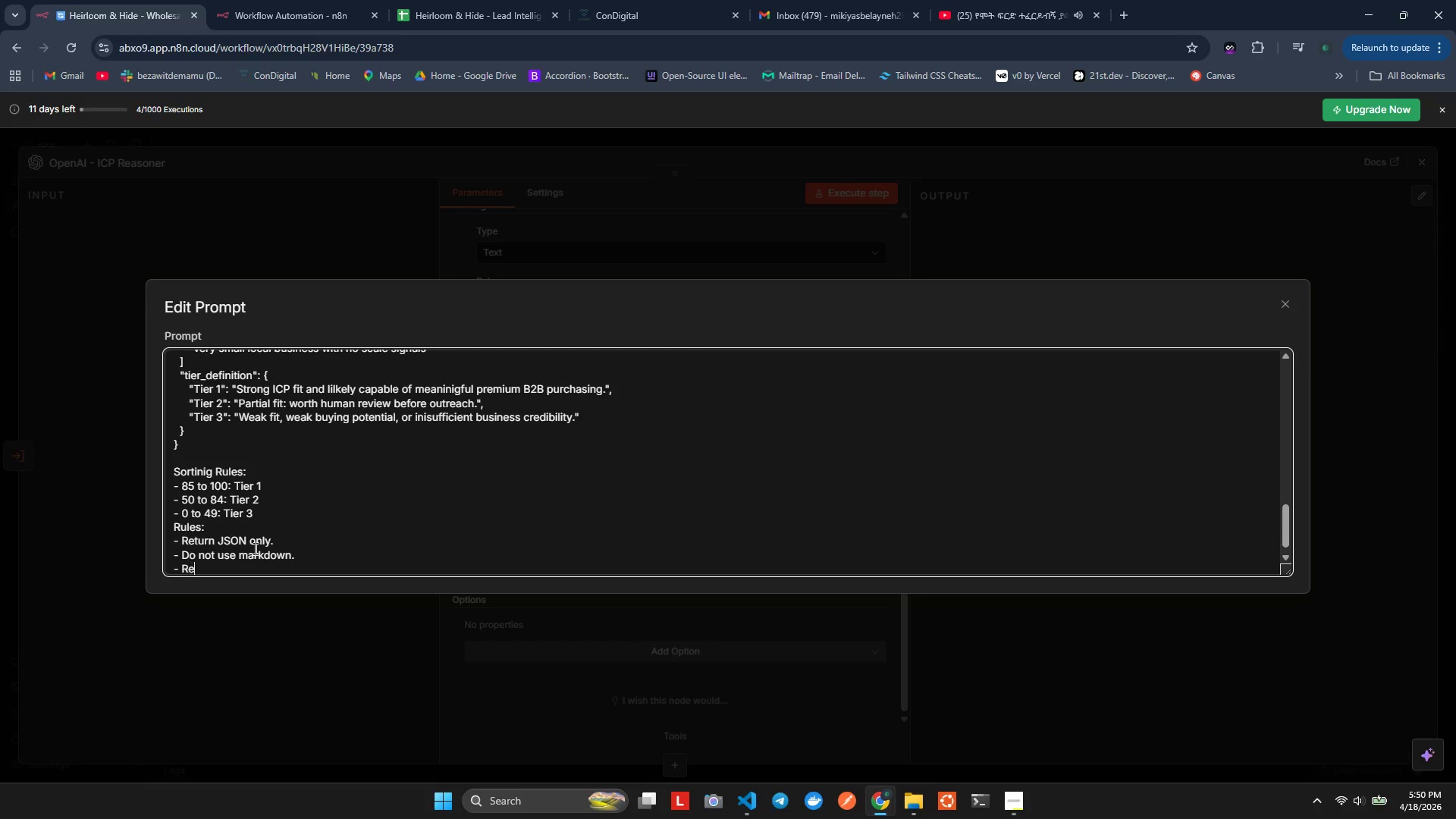 
hold_key(key=L, duration=0.31)
 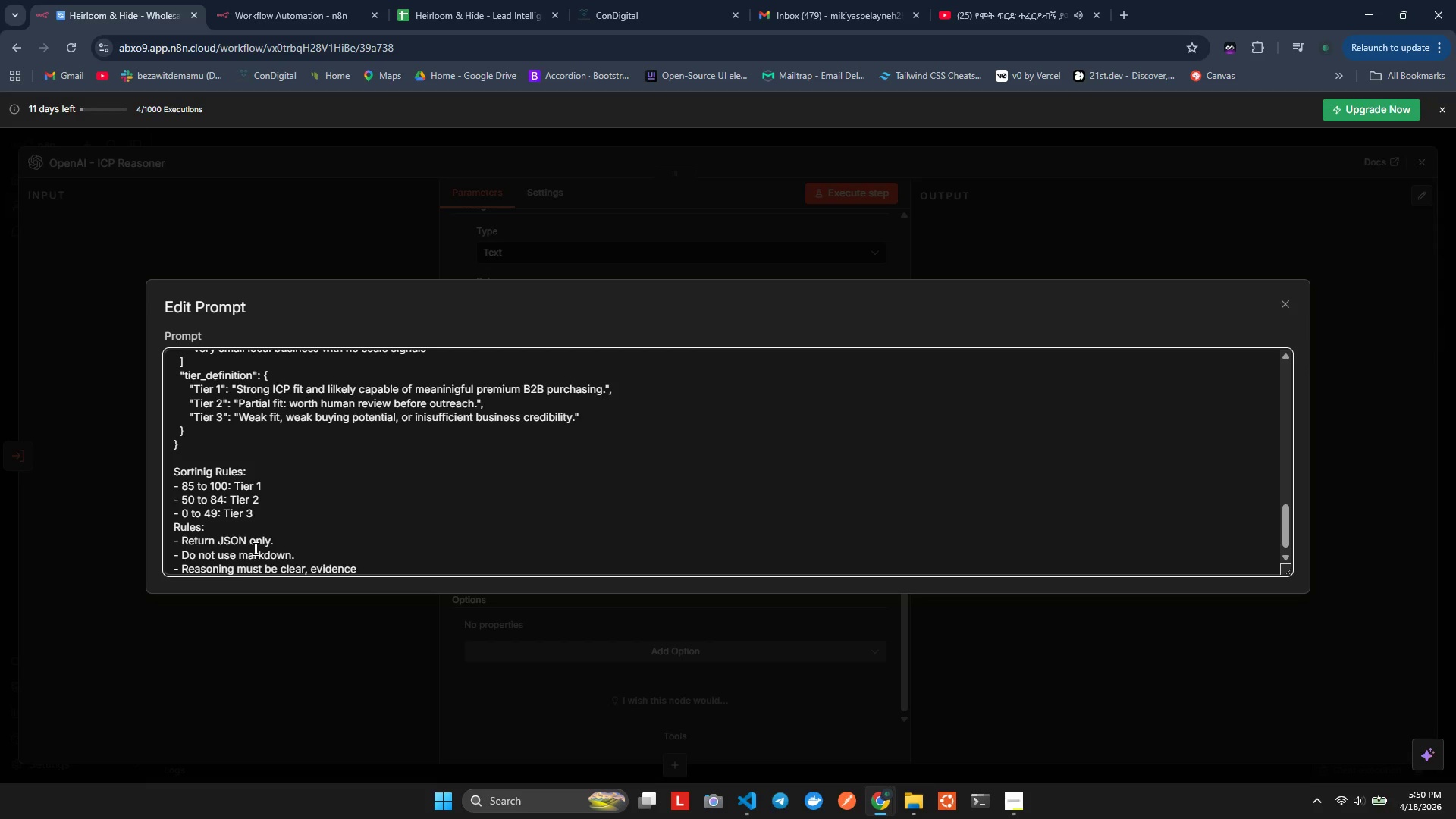 
key(Enter)
 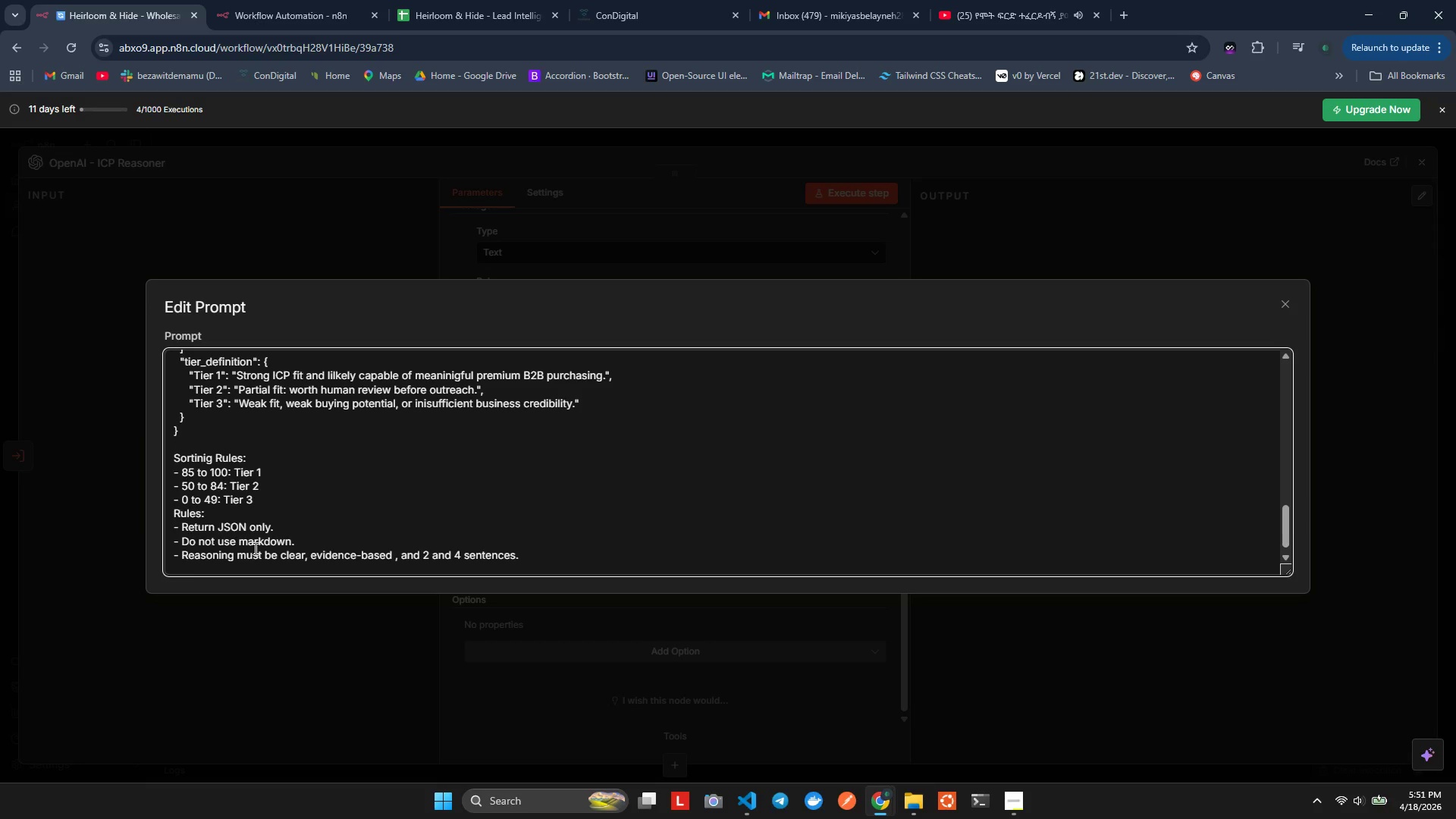 
key(Minus)
 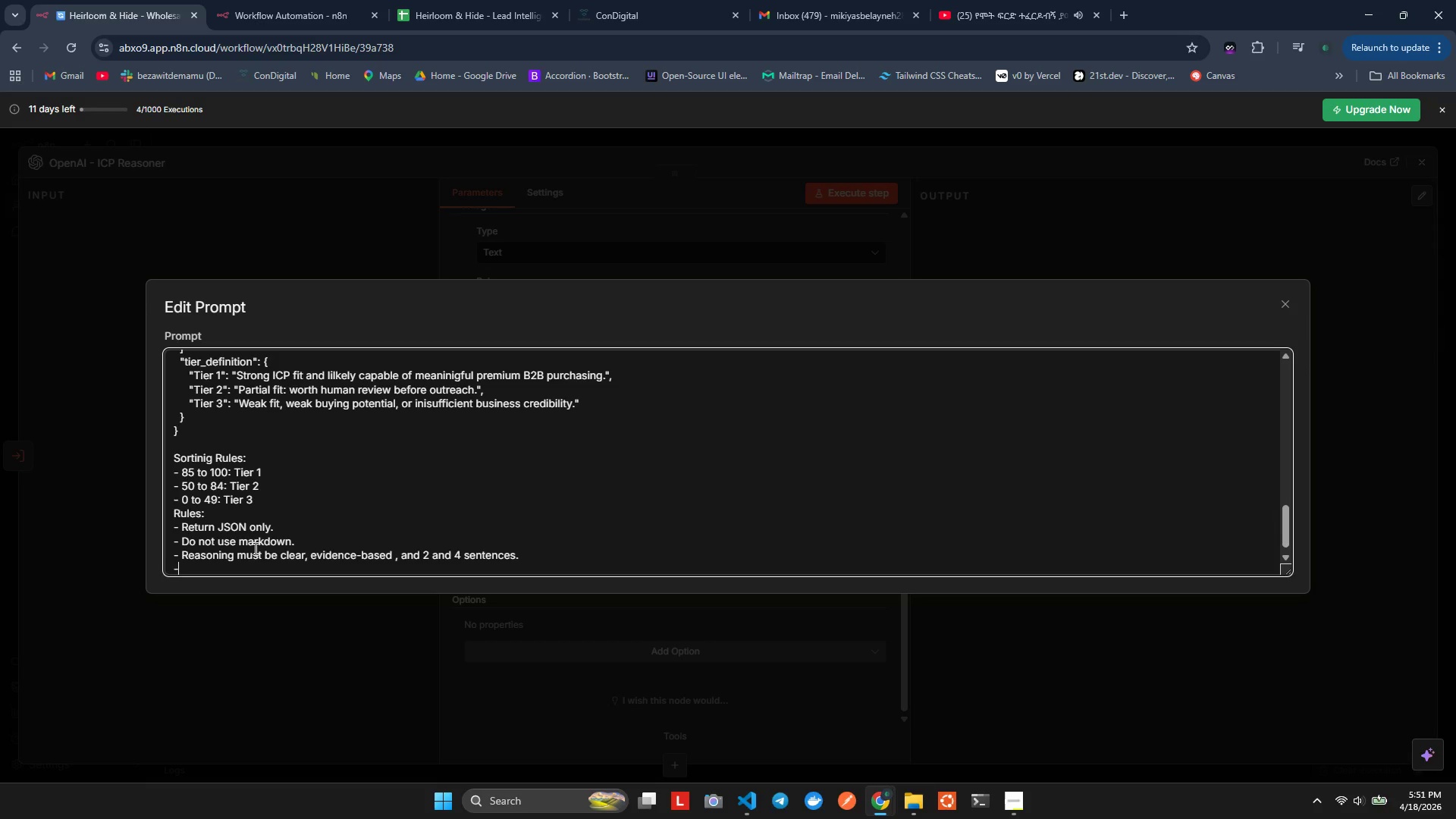 
key(Space)
 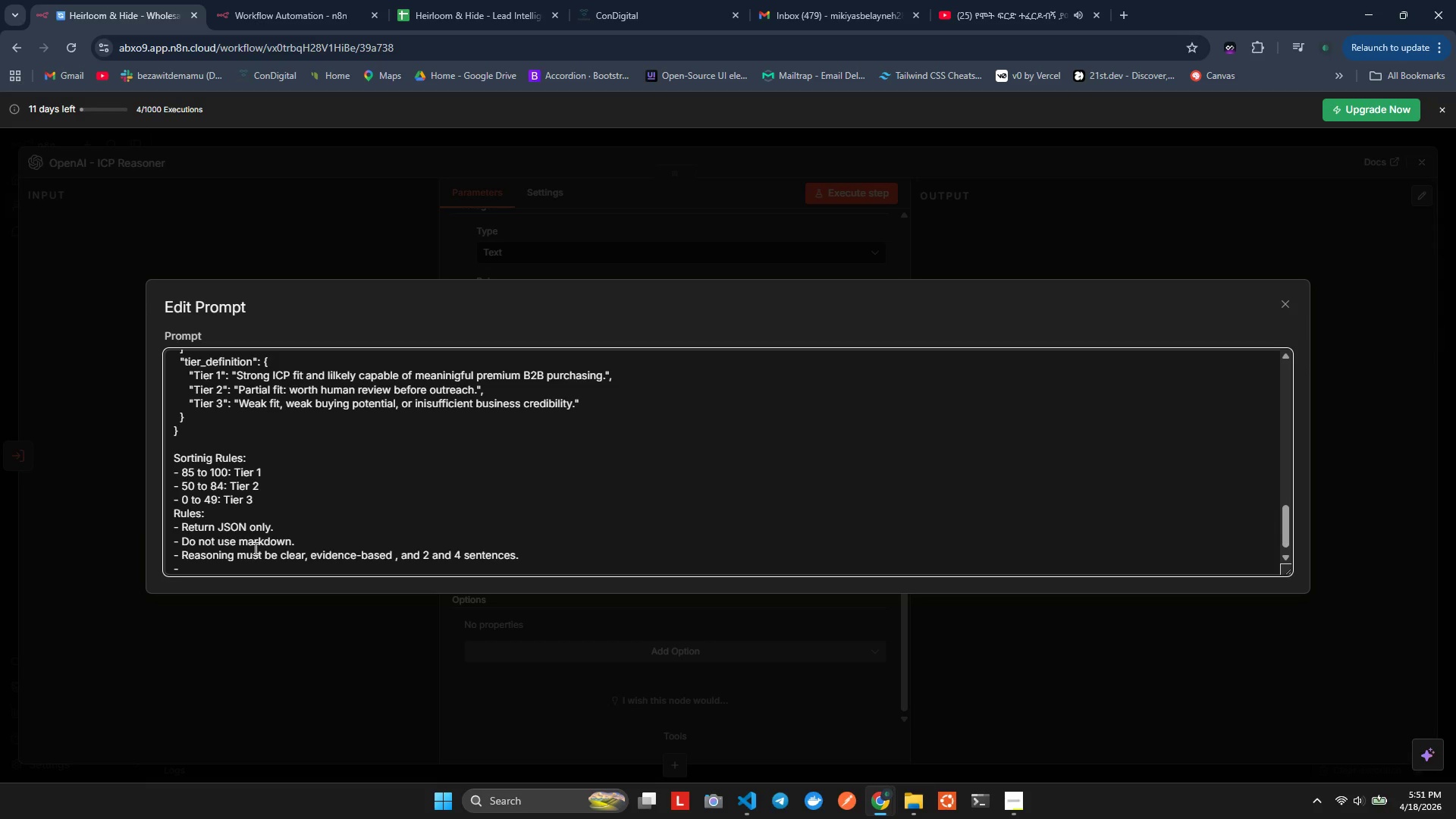 
type(If daa qualilty is weak, reduce confidence ad score c)
key(Backspace)
type(accordingly.)
 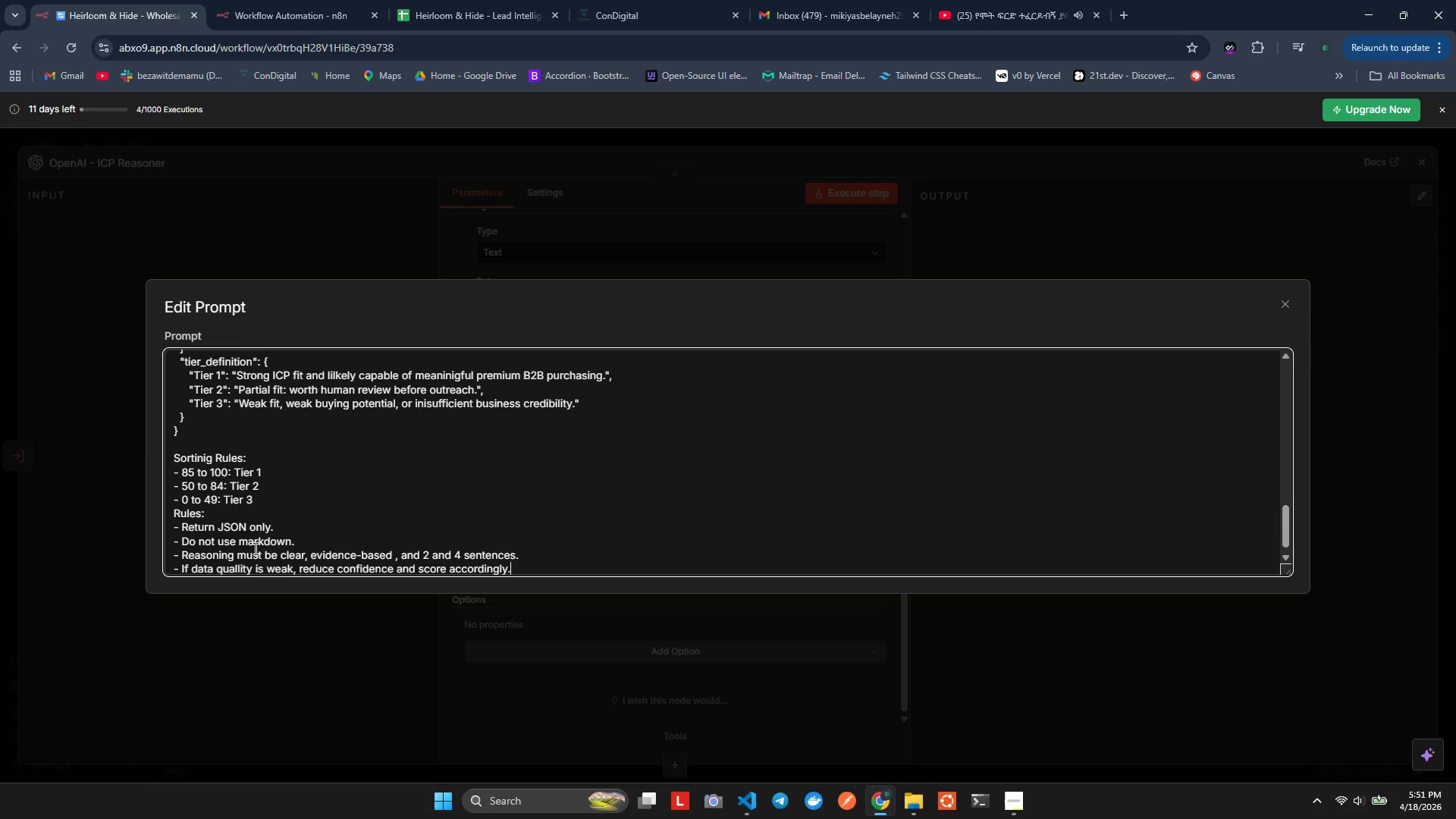 
key(Enter)
 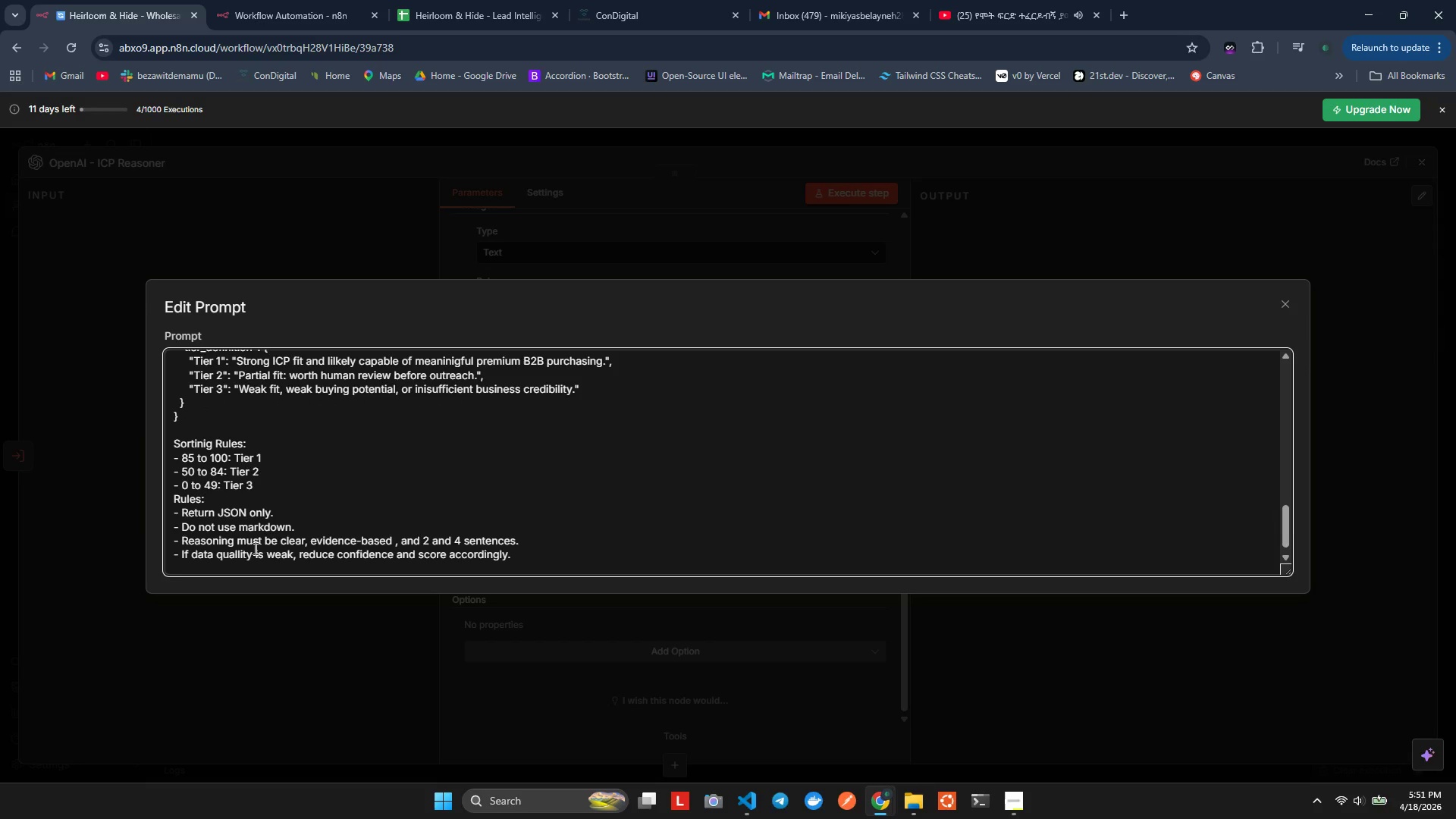 
type(- Do not simply atch on te wrld)
key(Backspace)
key(Backspace)
key(Backspace)
type(rd hotel. Exain why te aaccount is comerciallly at )
 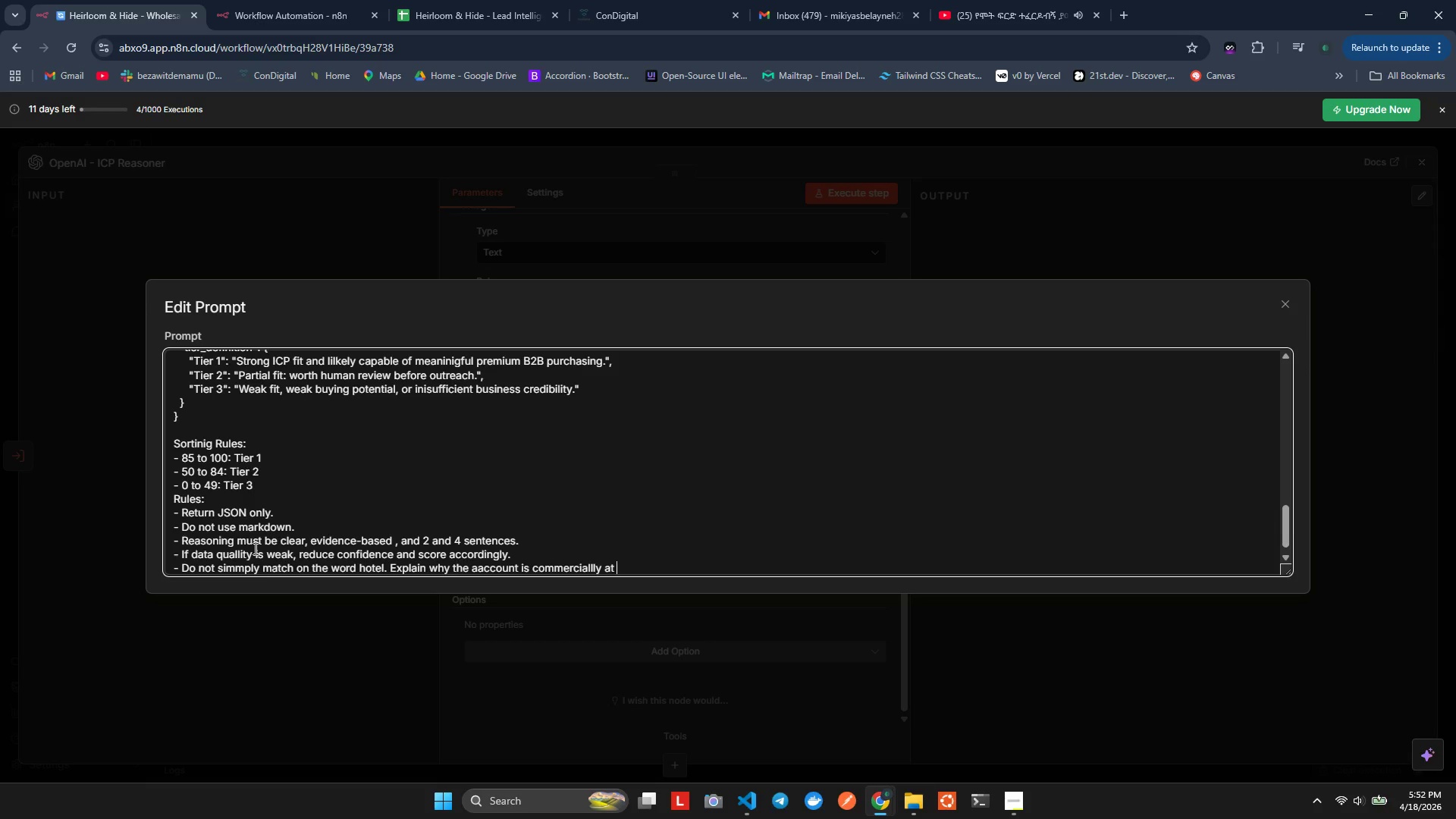 
wait(7.22)
 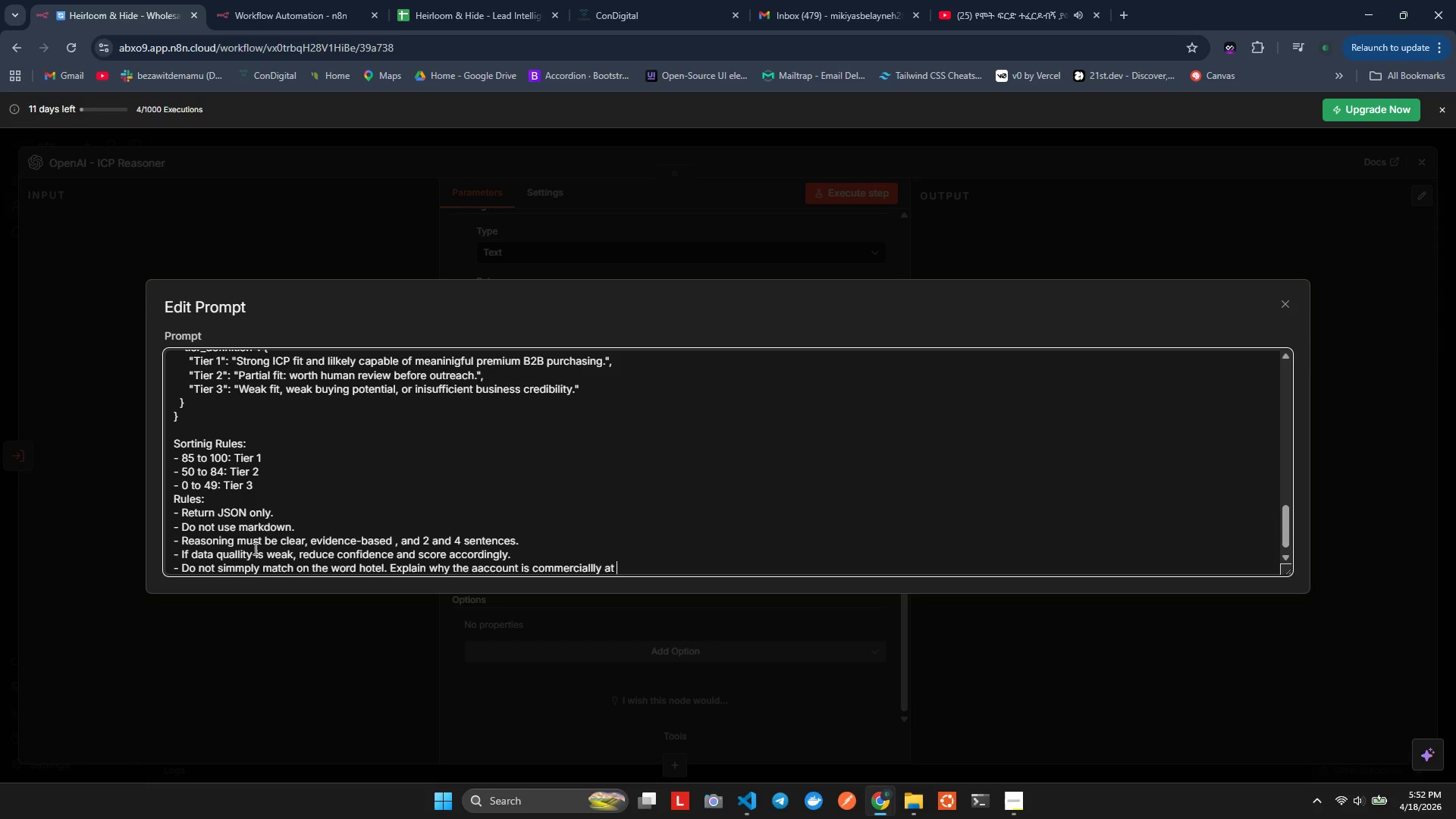 
key(Backspace)
type(tractive or not.)
 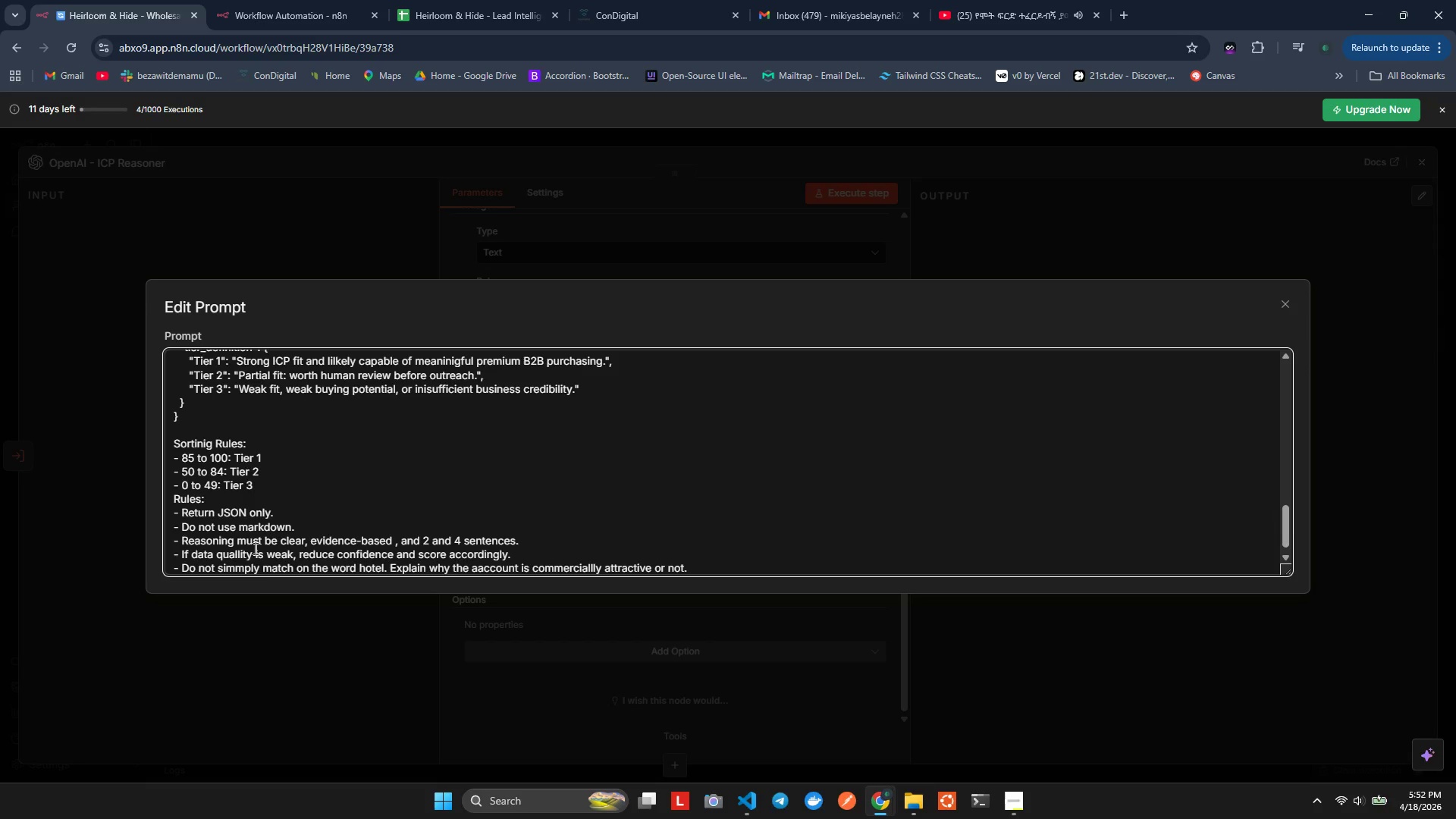 
key(Enter)
 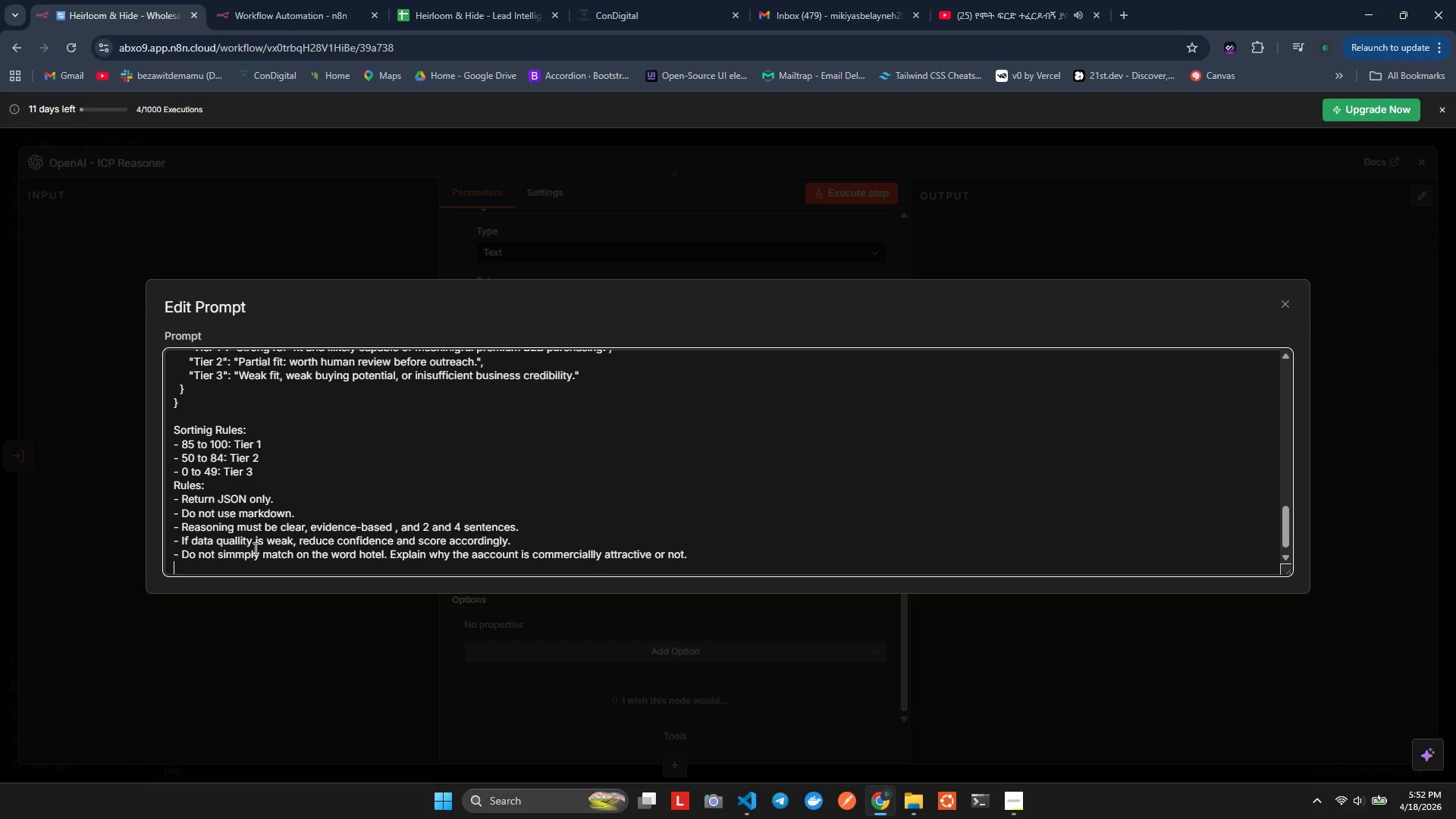 
key(Enter)
 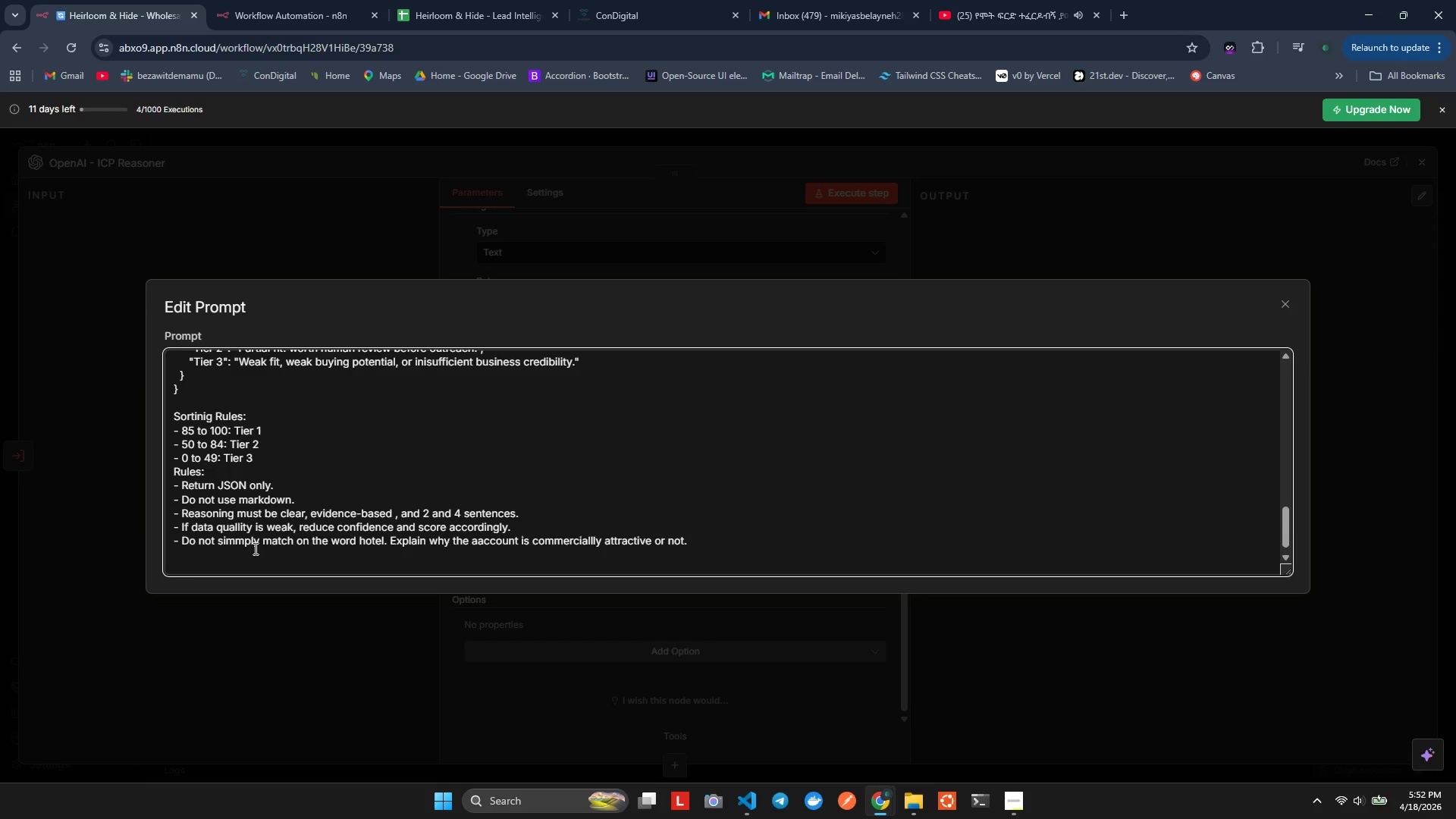 
type(Retrn exacty:)
 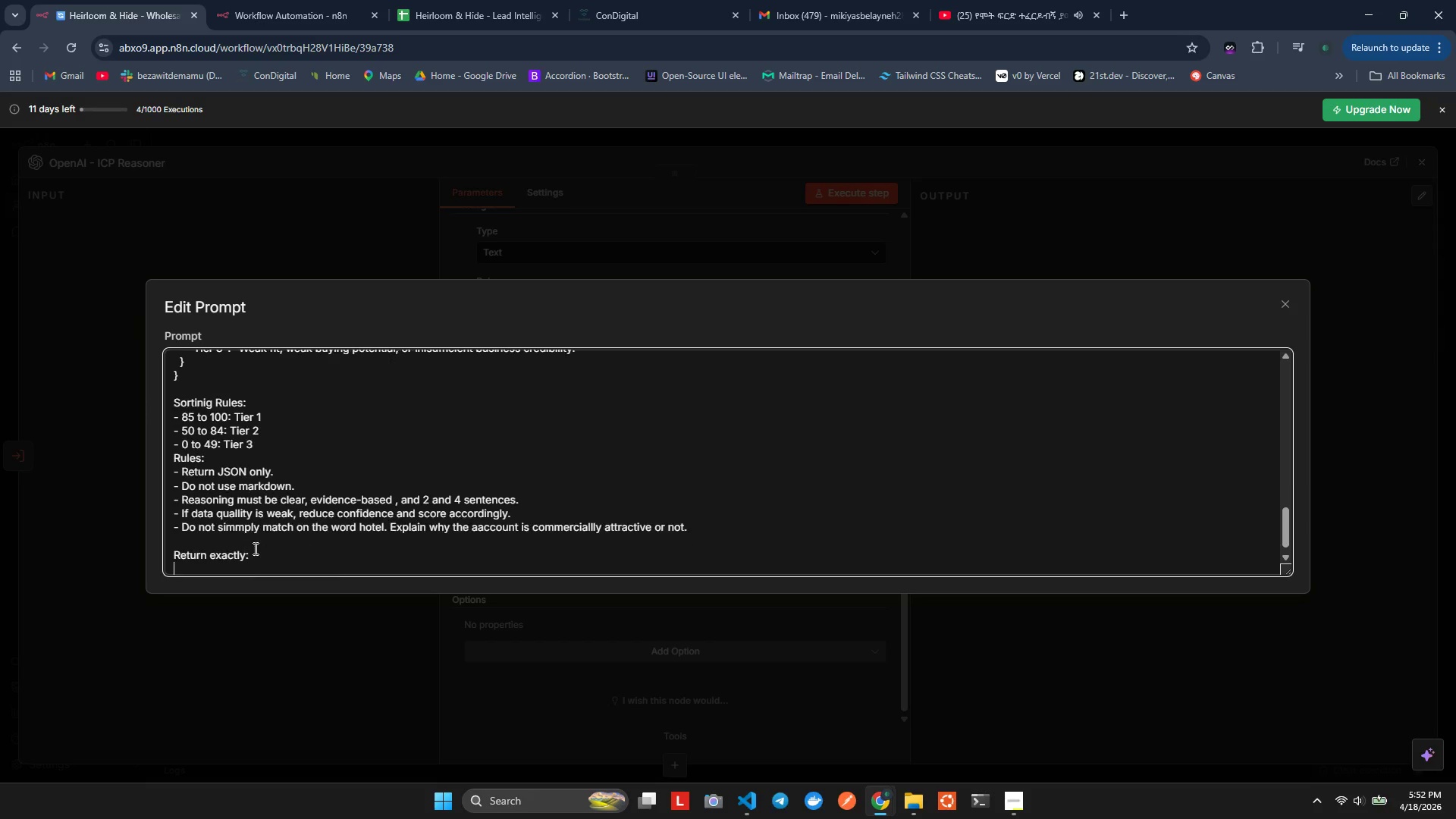 
hold_key(key=U, duration=0.39)
 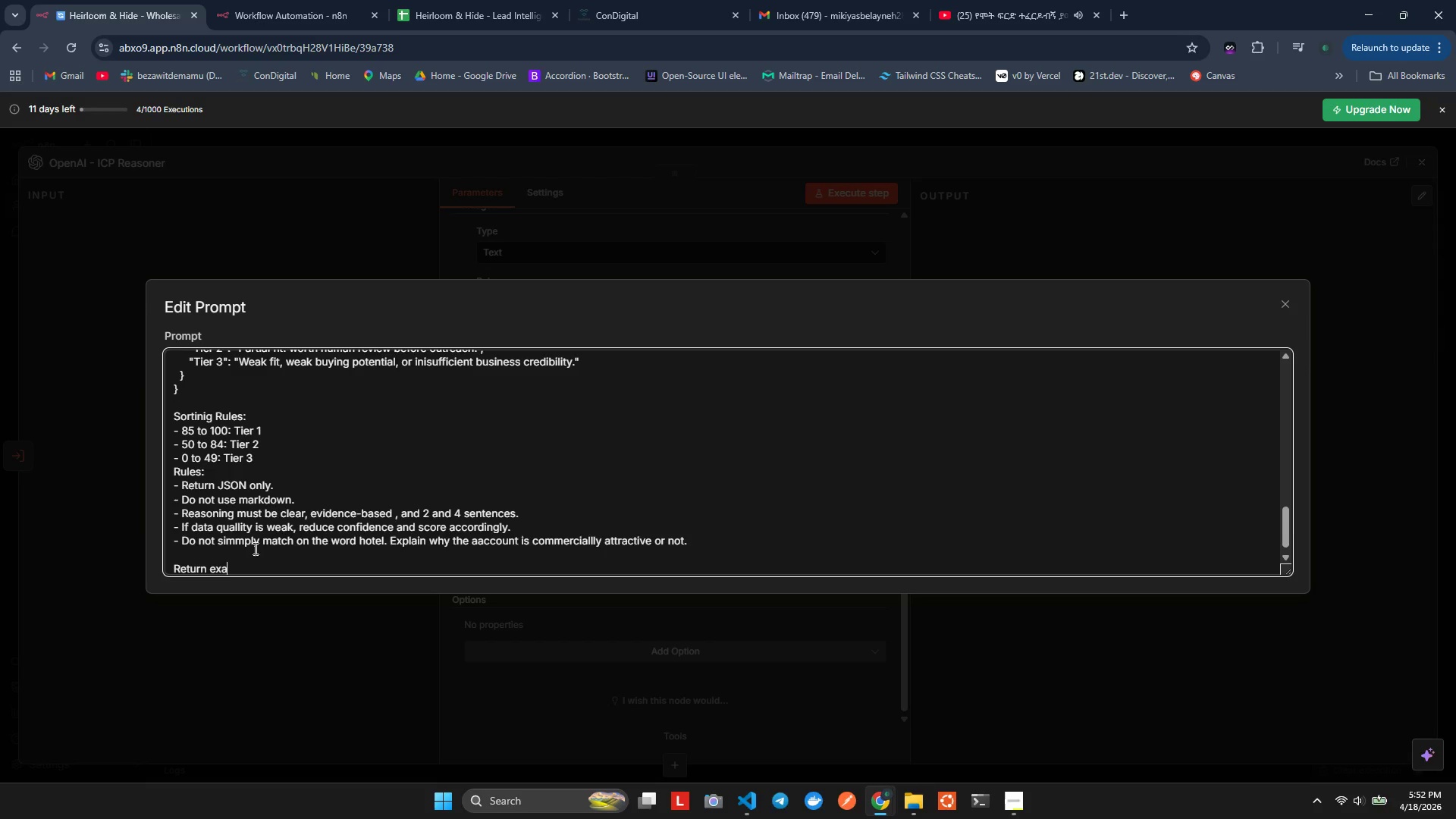 
hold_key(key=L, duration=0.31)
 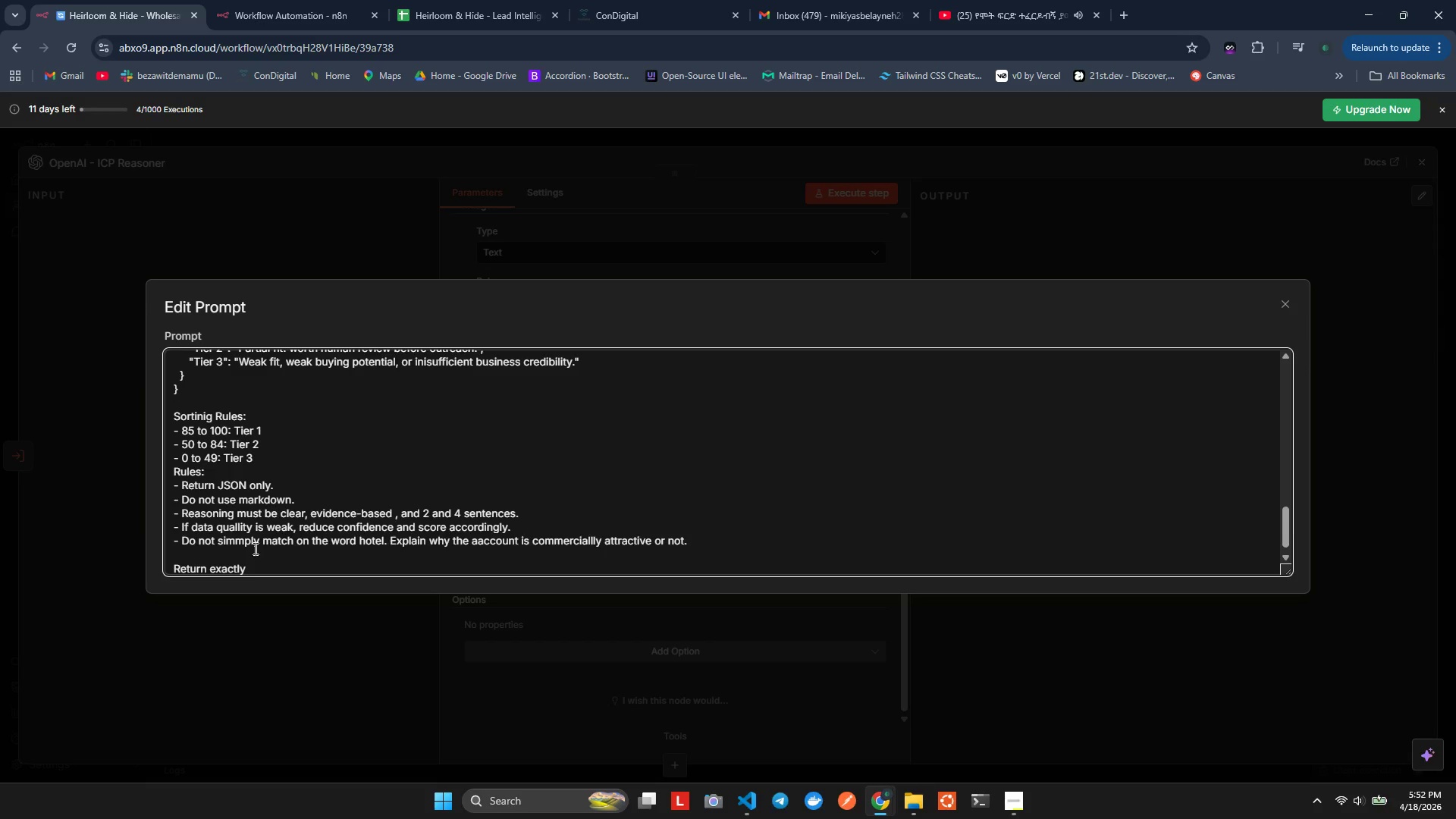 
key(Enter)
 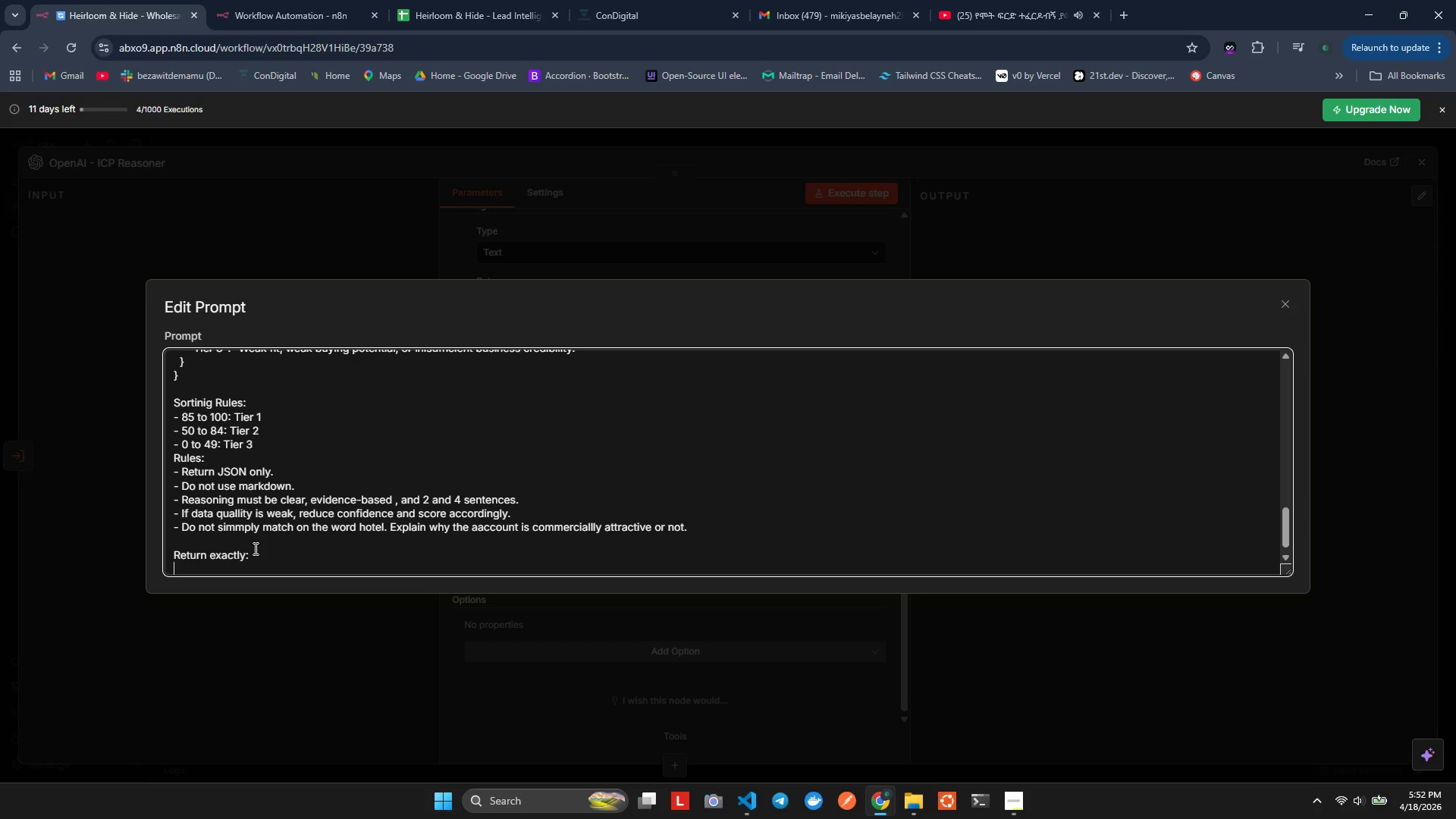 
key(Shift+BracketLeft)
 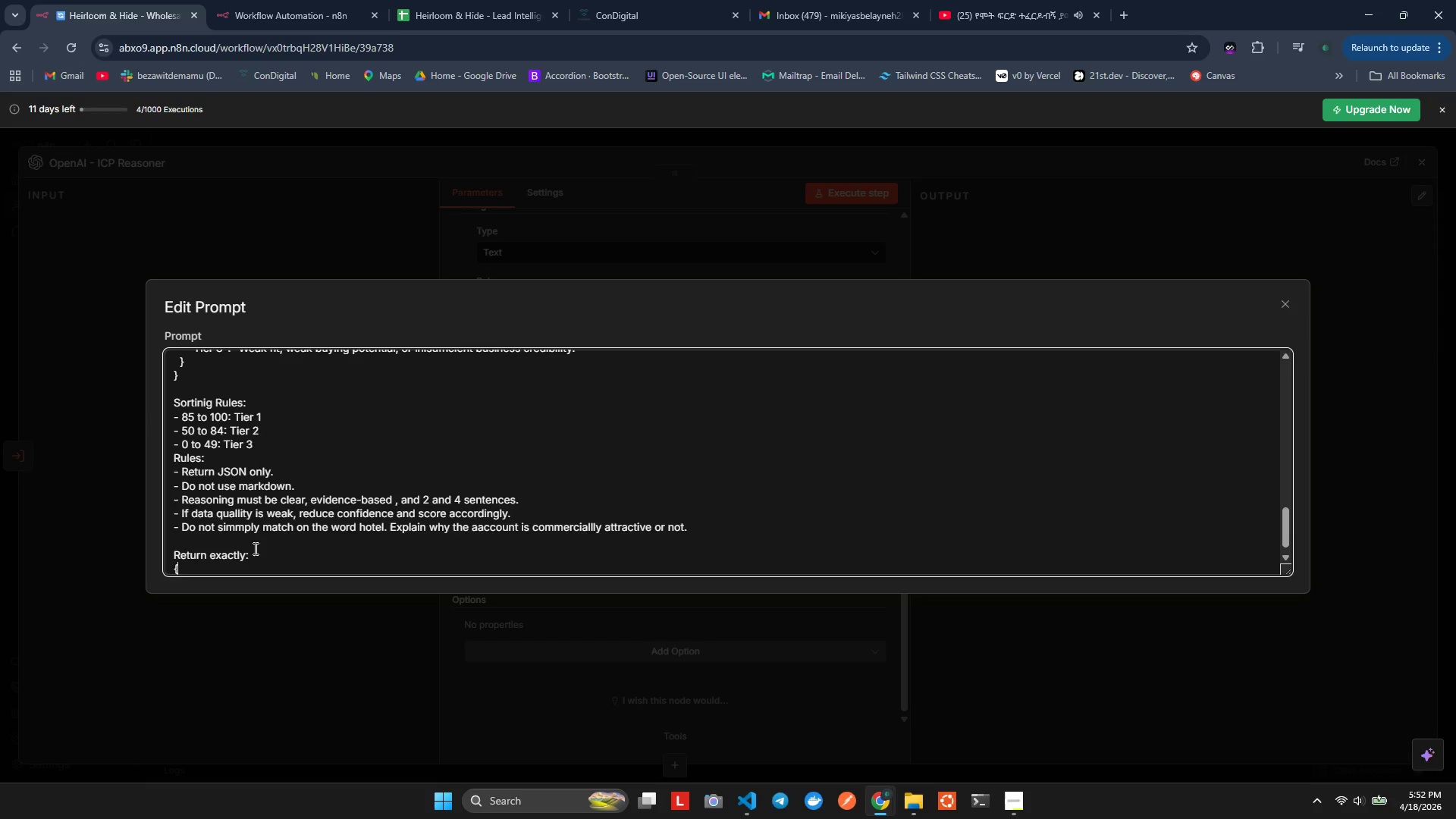 
key(Enter)
 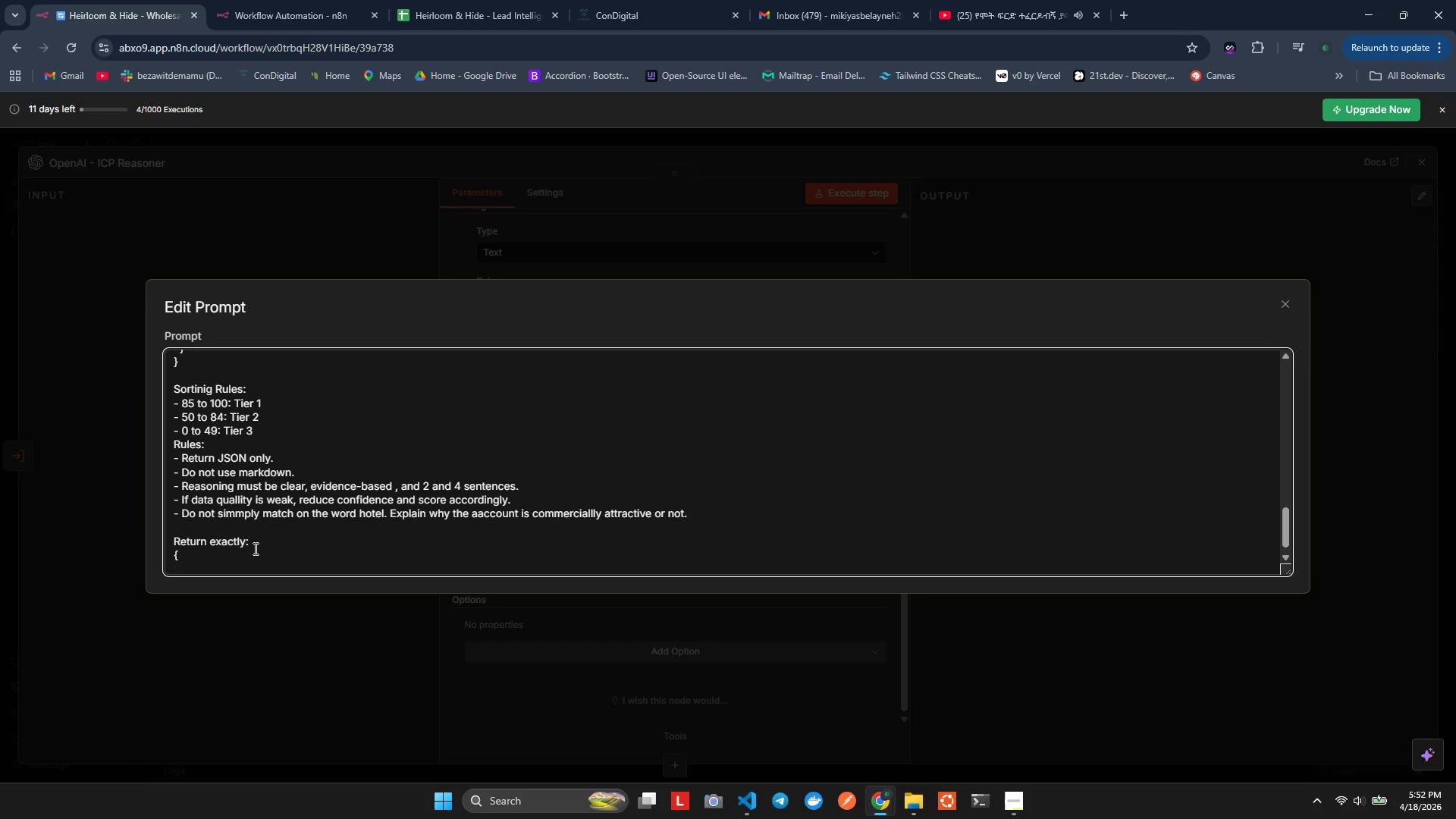 
key(Control+V)
 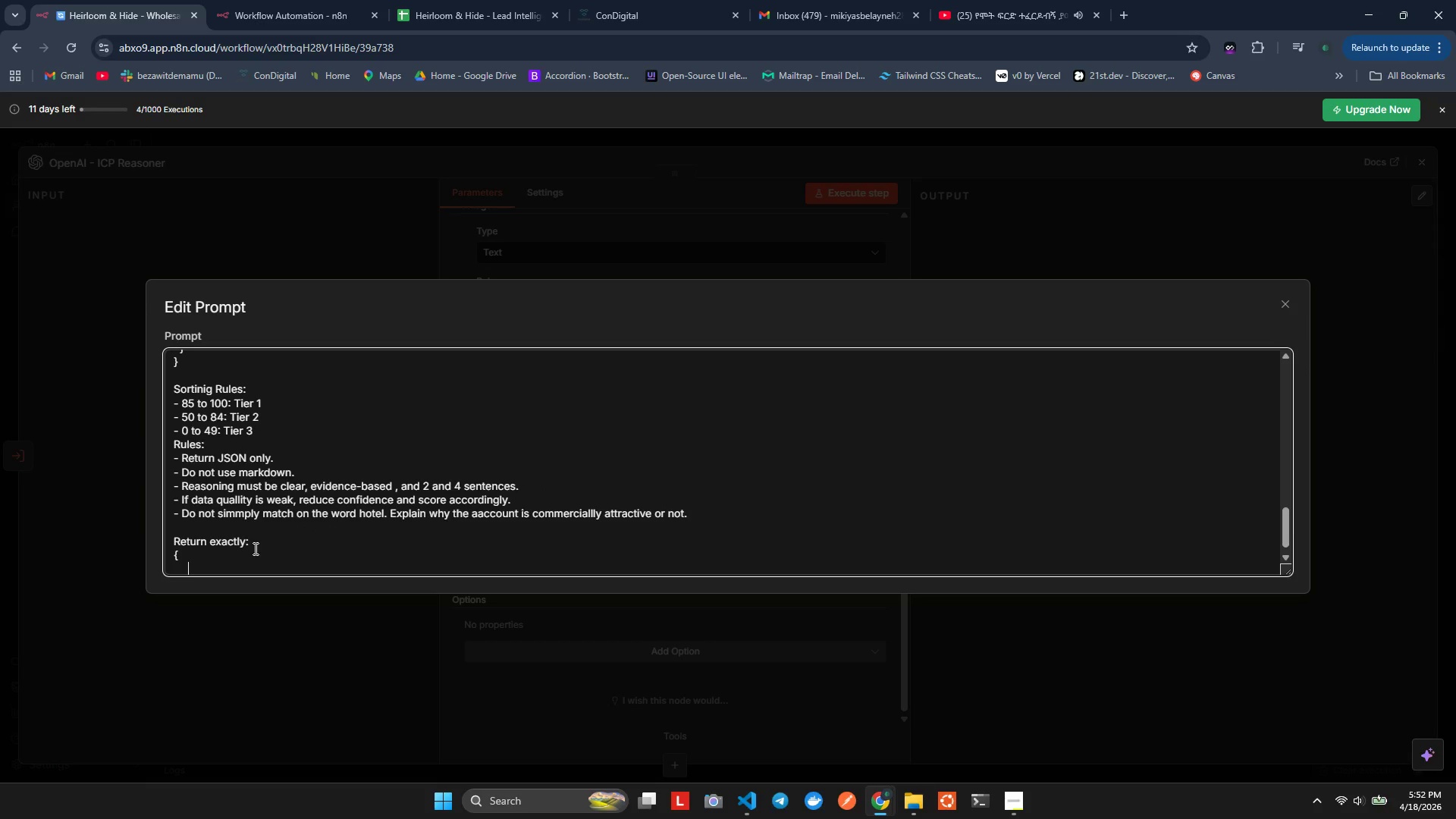 
type("ter": "Tier | Tier | Tier 3",)
 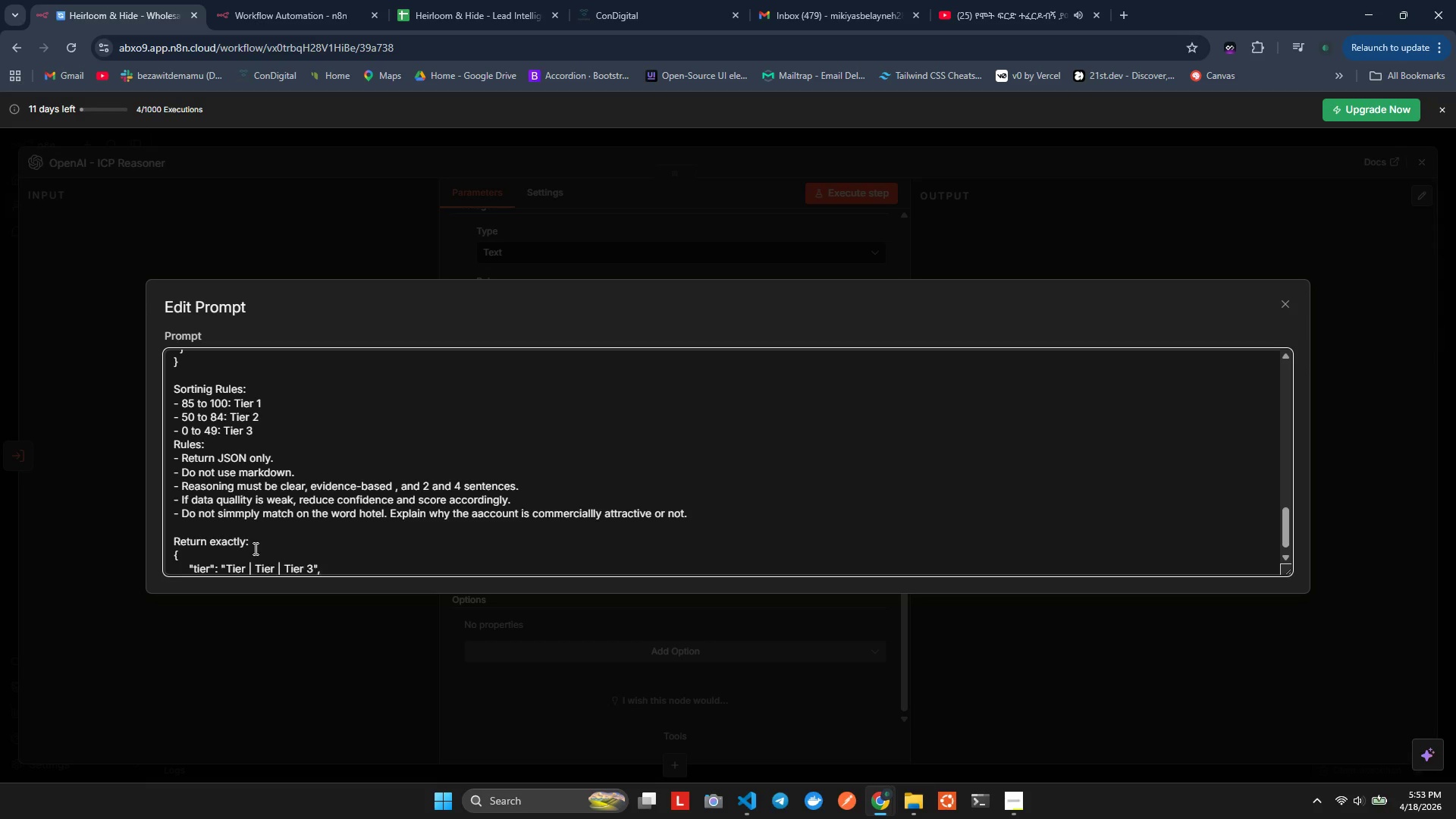 
key(Enter)
 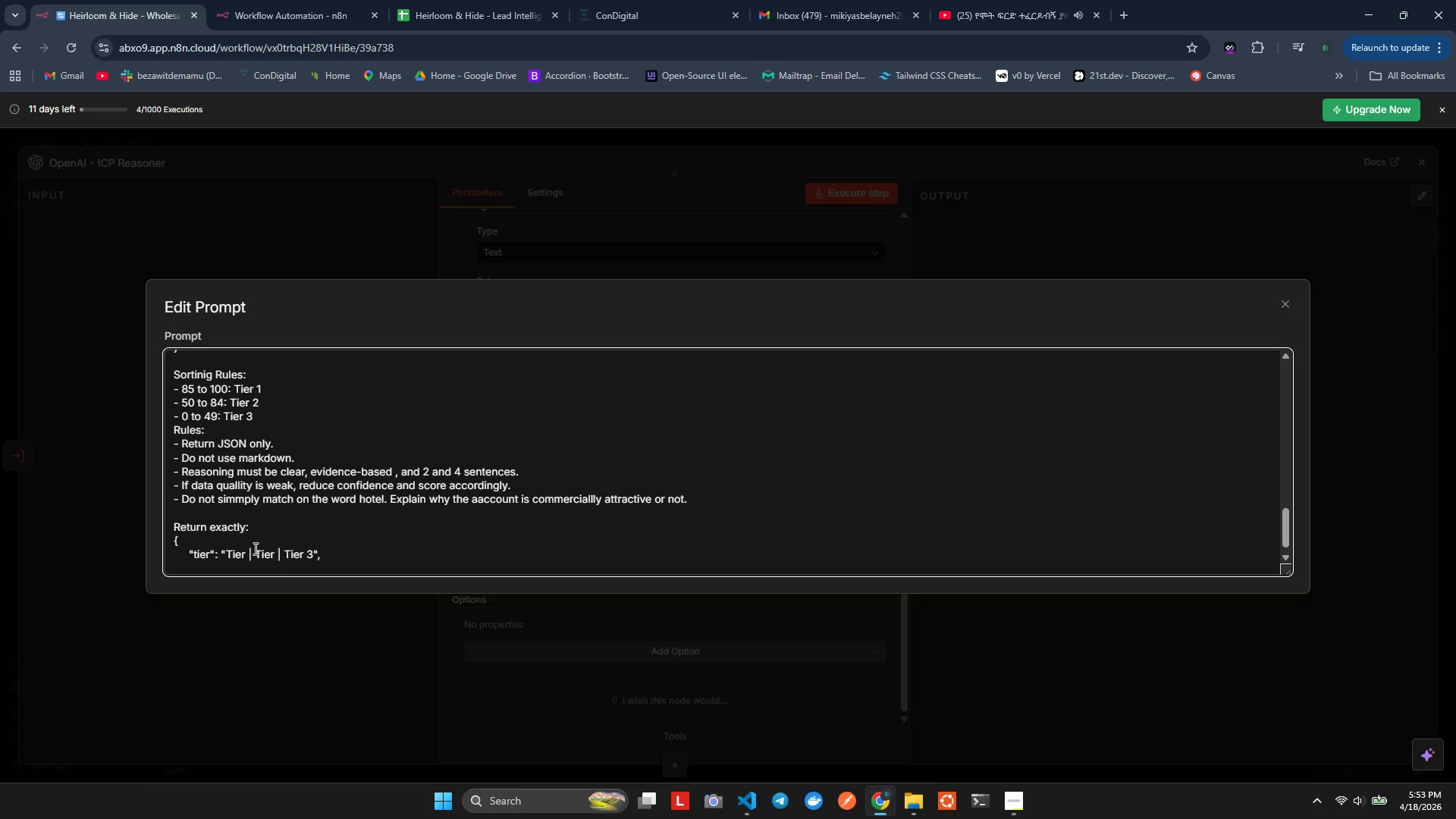 
key(Control+V)
 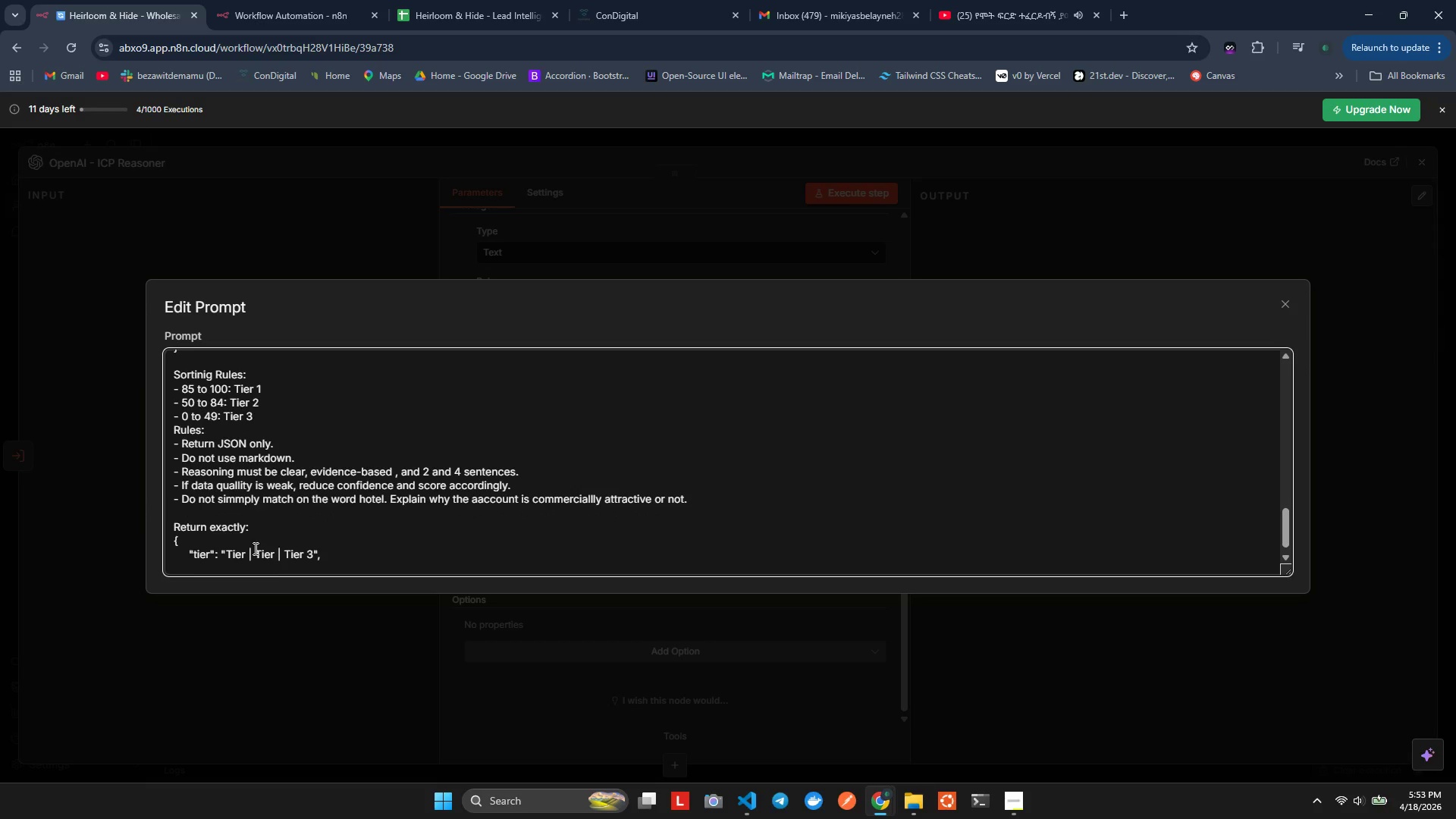 
type("score": 0,)
 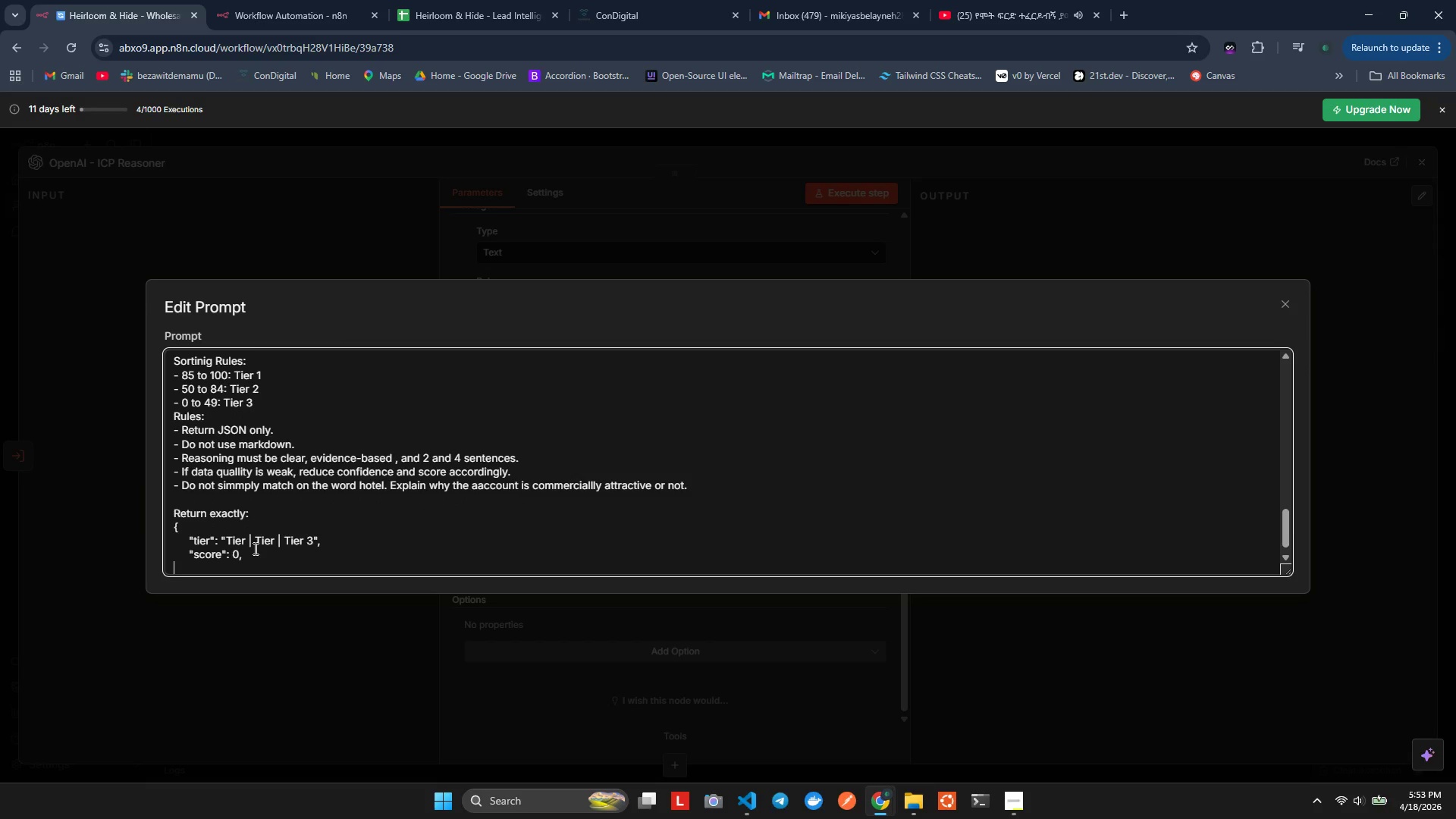 
 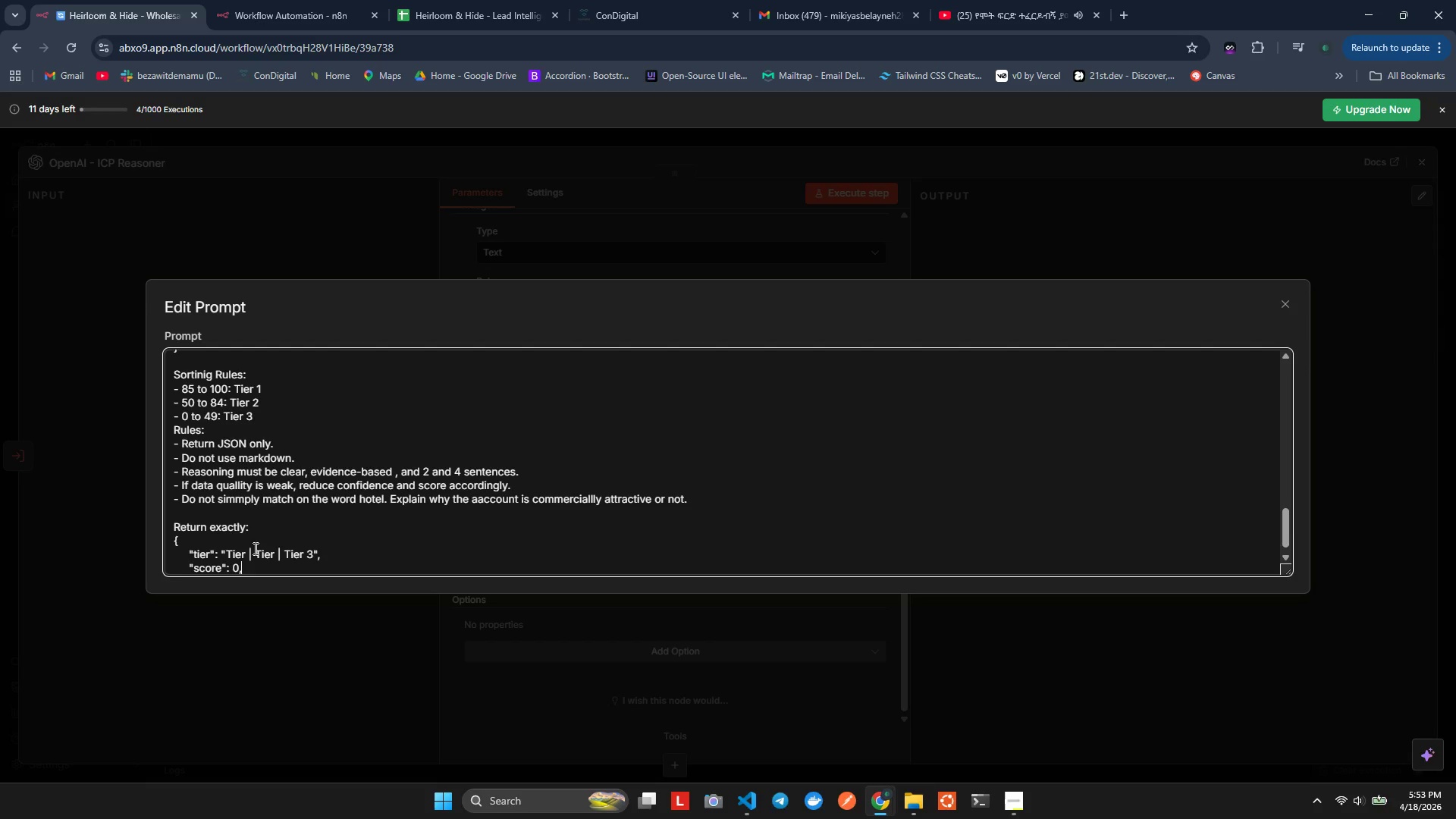 
key(Enter)
 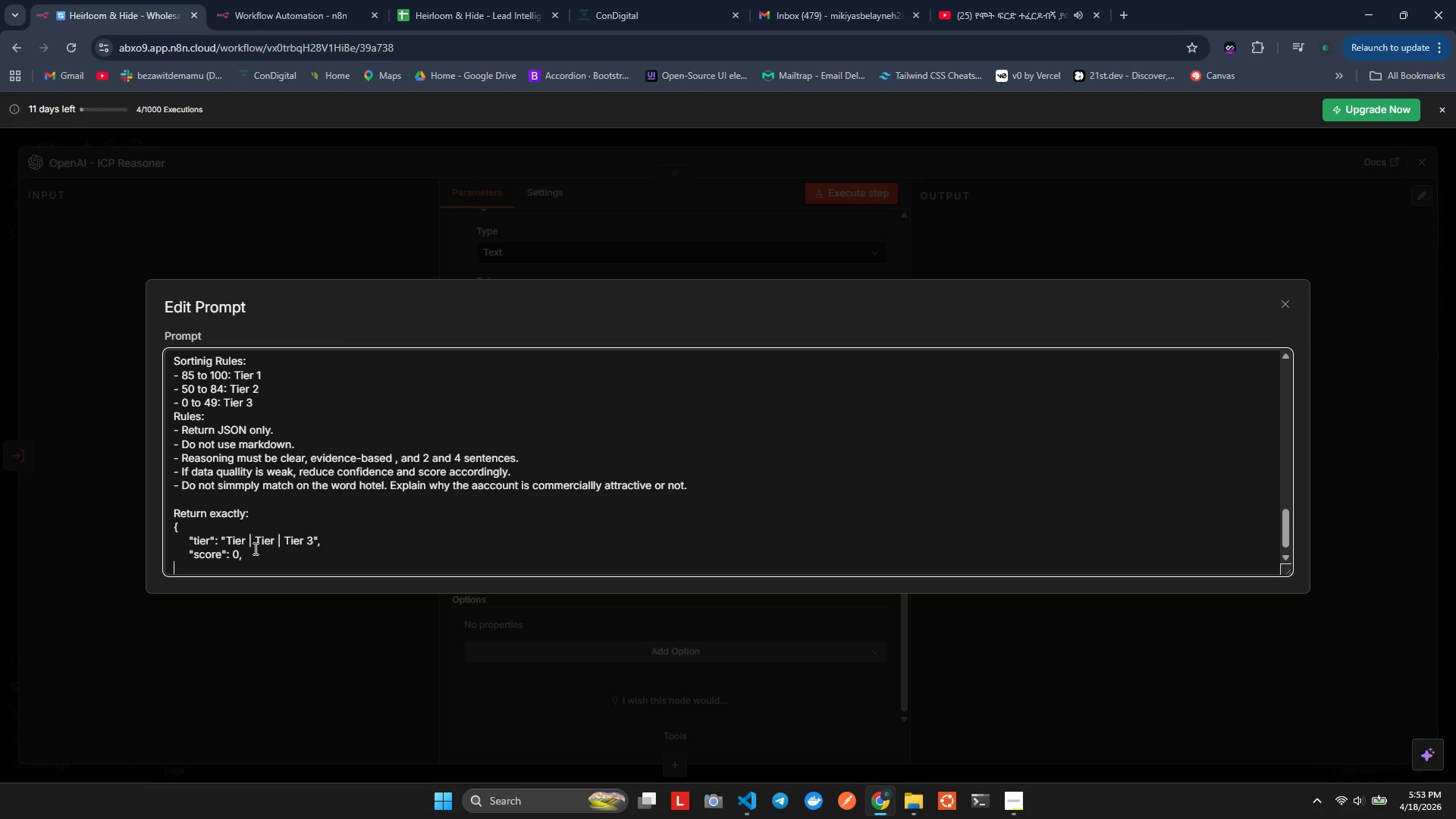 
key(Shift+ShiftLeft)
 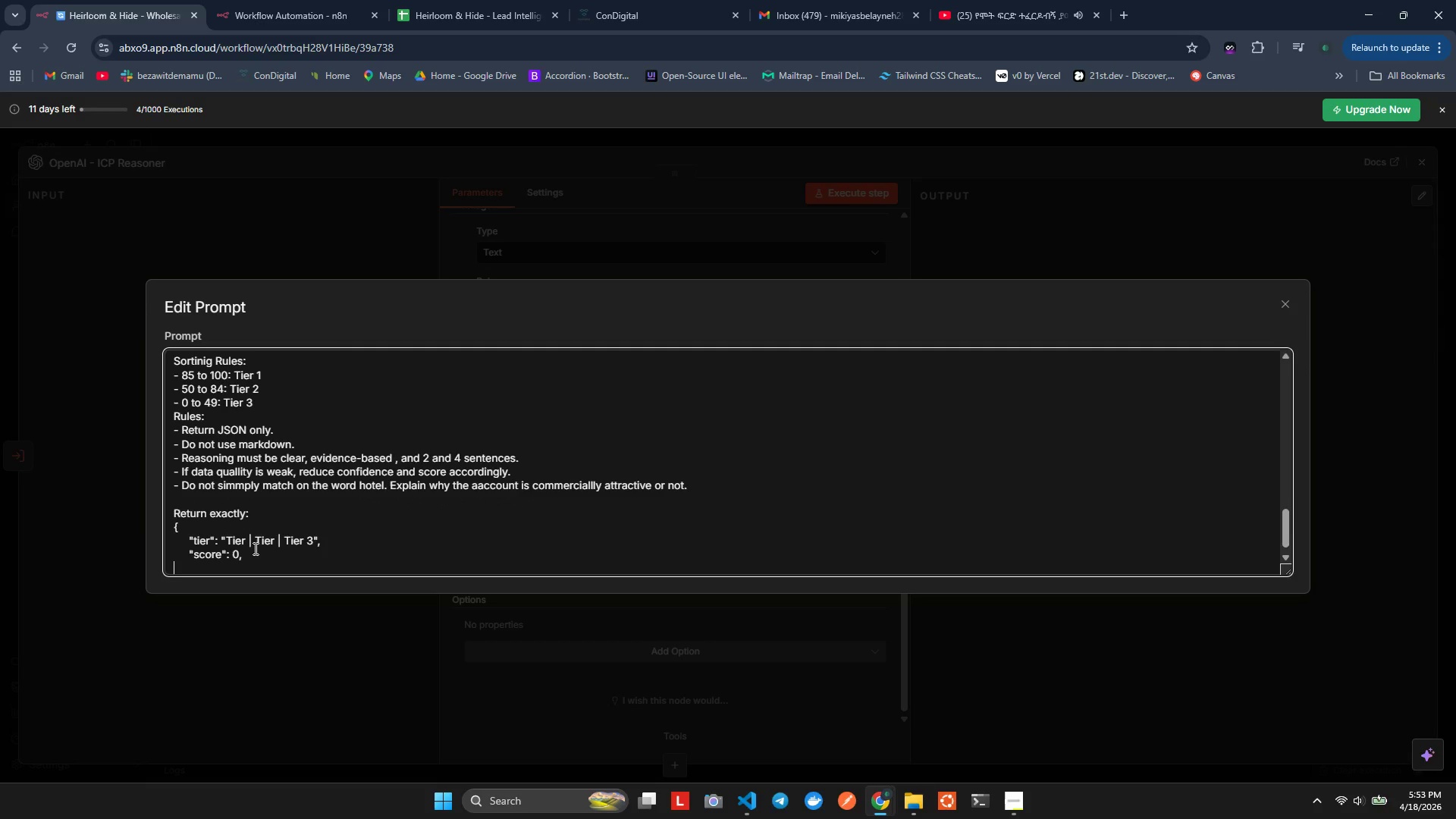 
key(Control+V)
 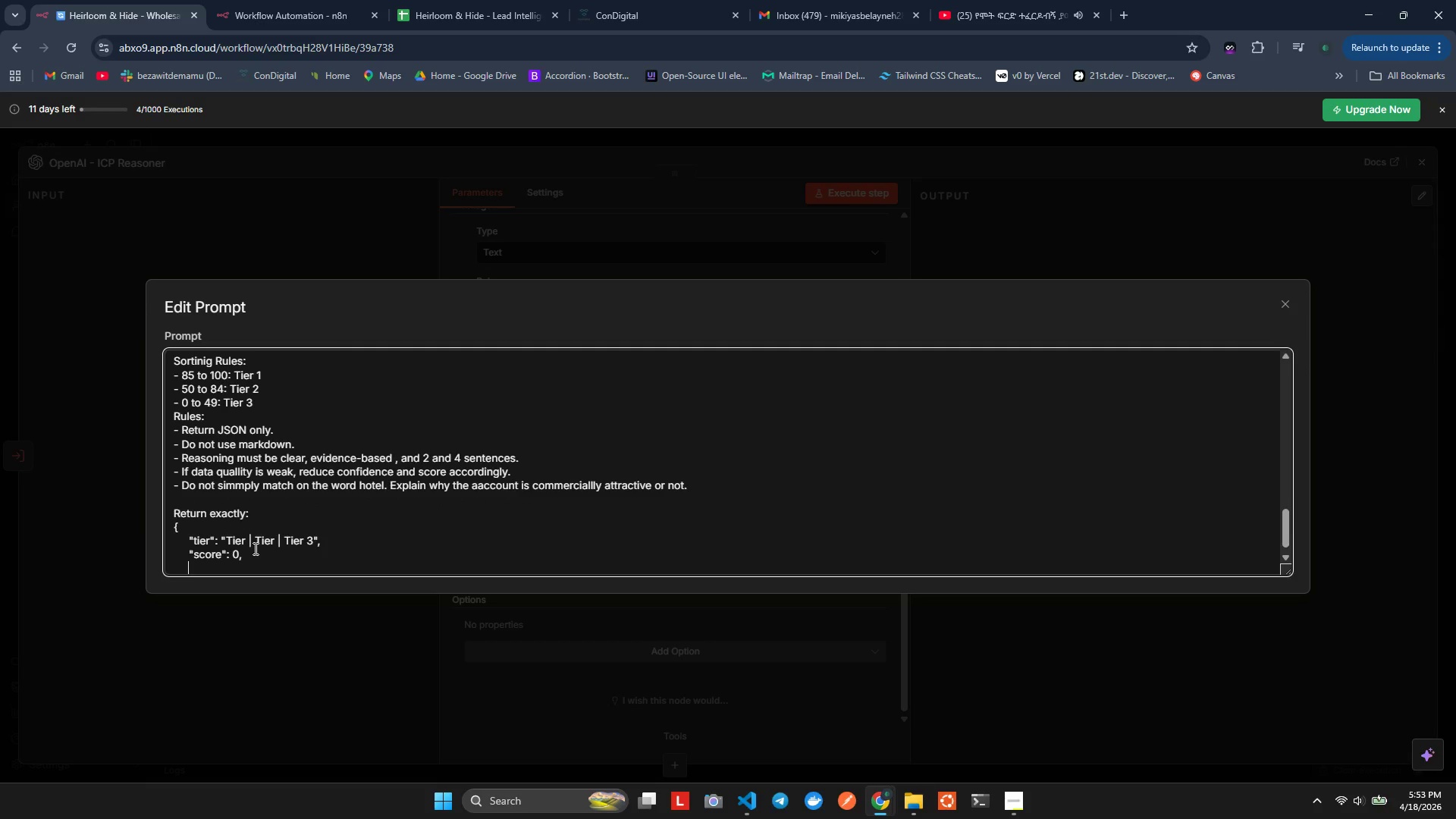 
type("resoning": "cear expansion)
key(Backspace)
key(Backspace)
key(Backspace)
key(Backspace)
key(Backspace)
key(Backspace)
key(Backspace)
type(planation")
 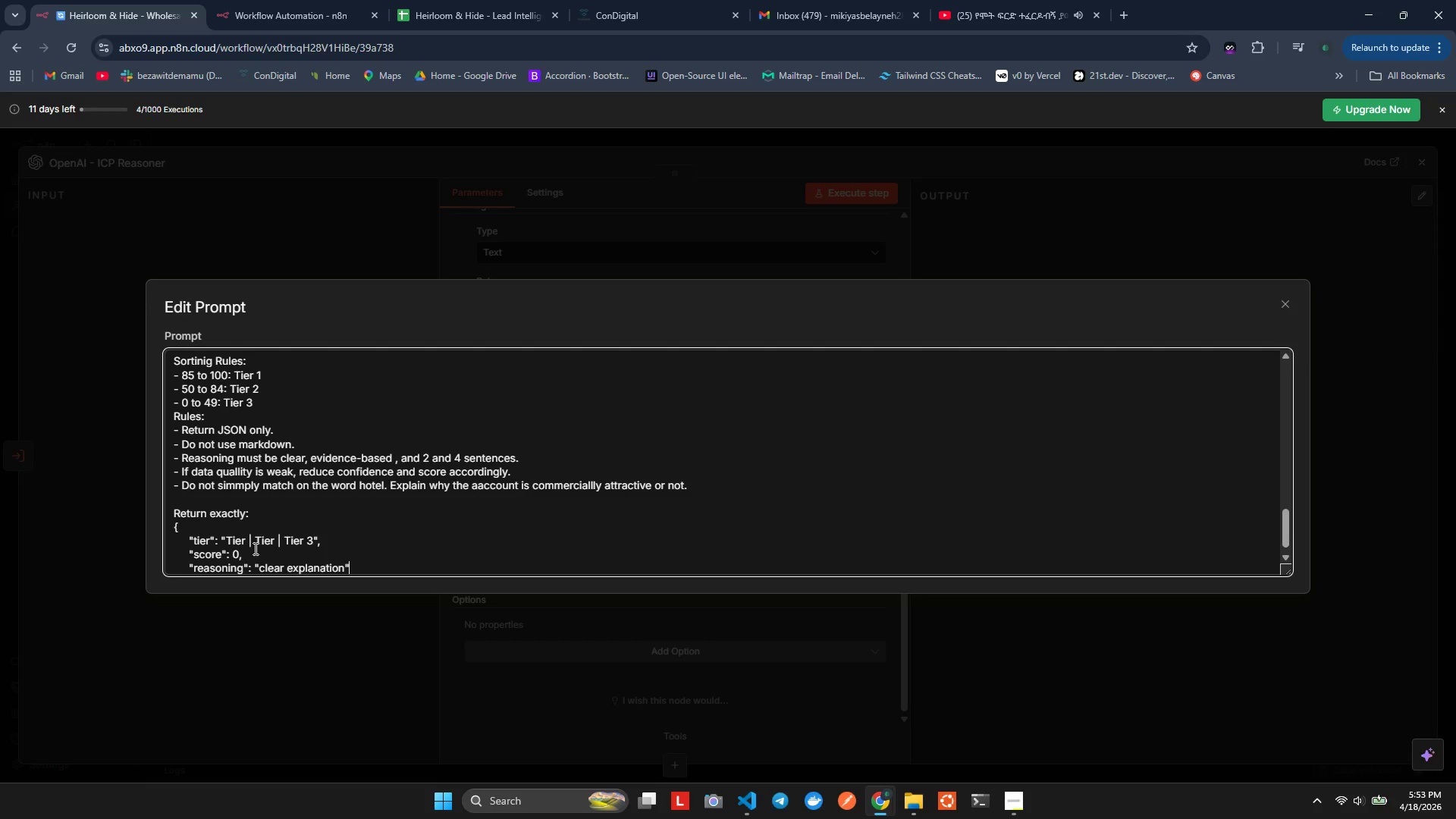 
key(Control+A)
 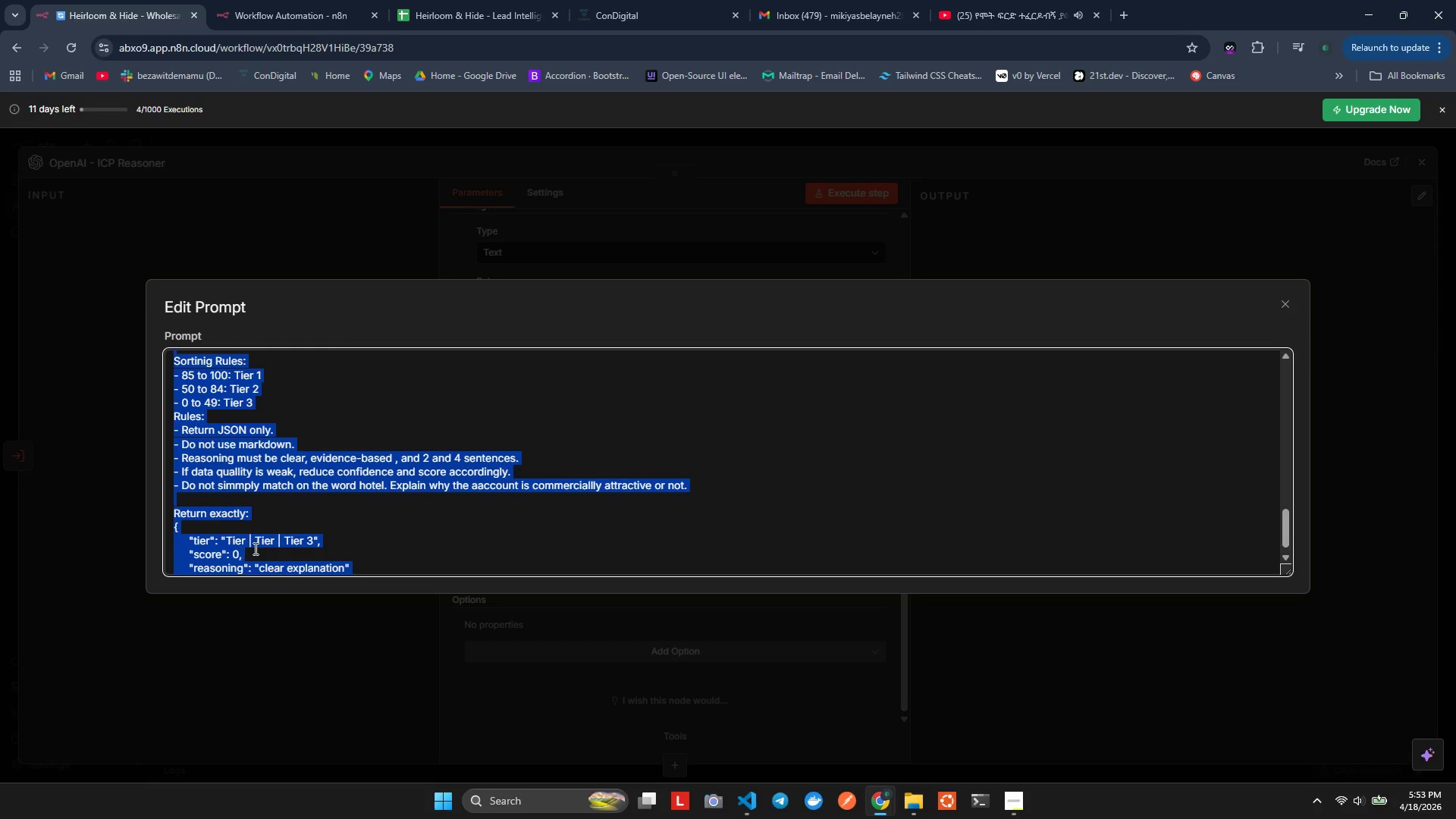 
key(Alt+Tab)
 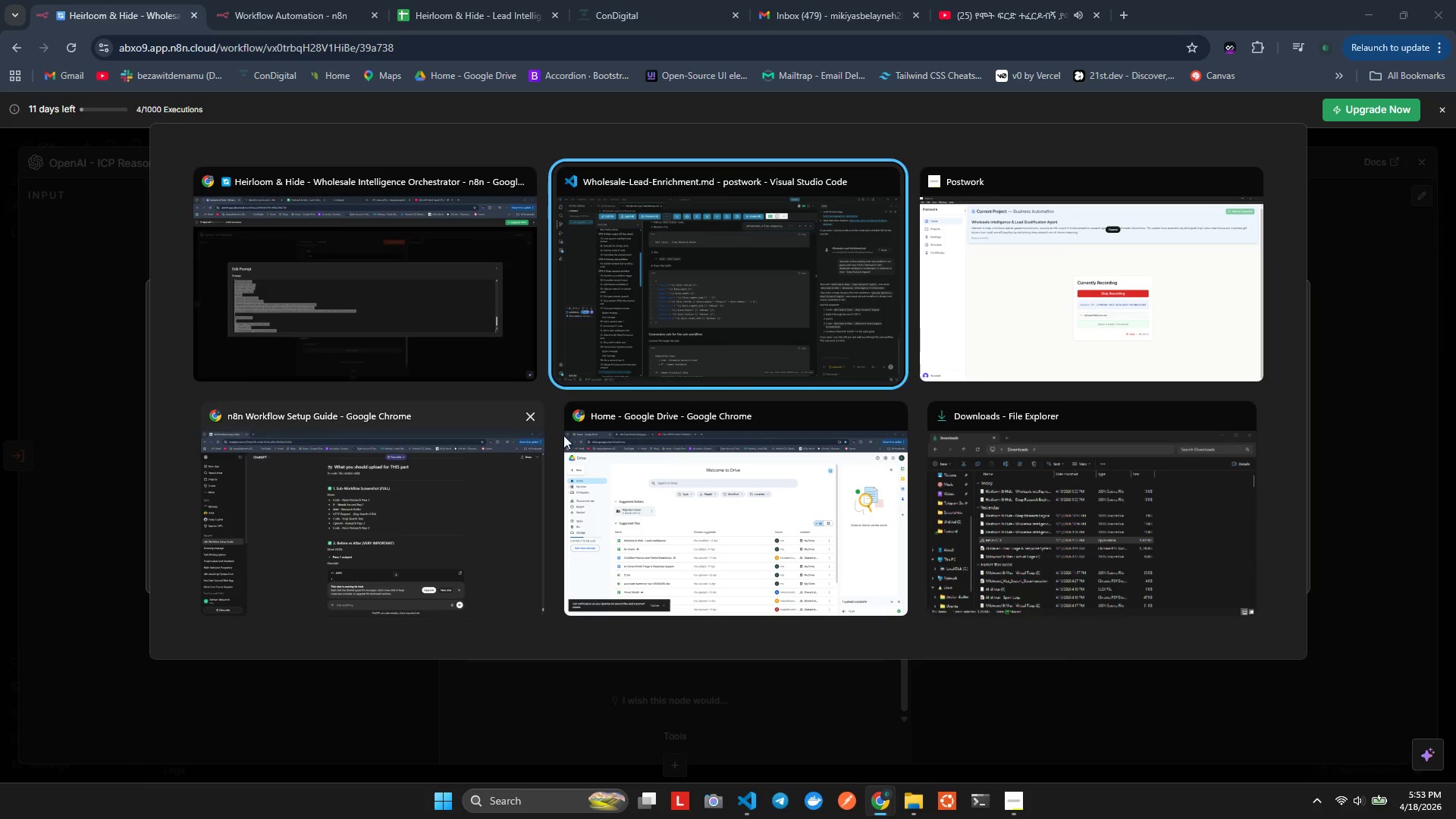 
left_click([697, 293])
 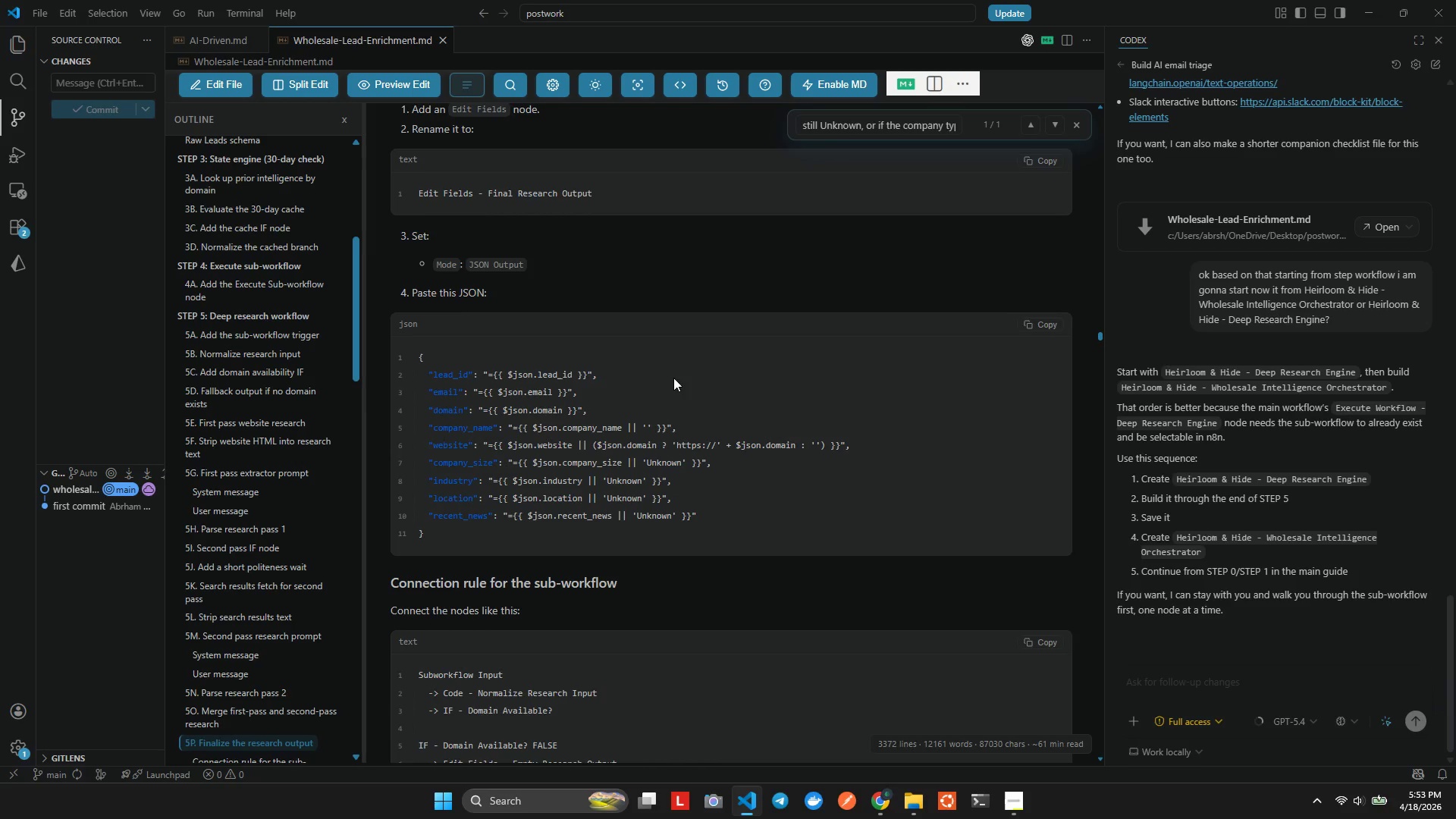 
scroll: coordinate [663, 491], scroll_direction: down, amount: 14.0
 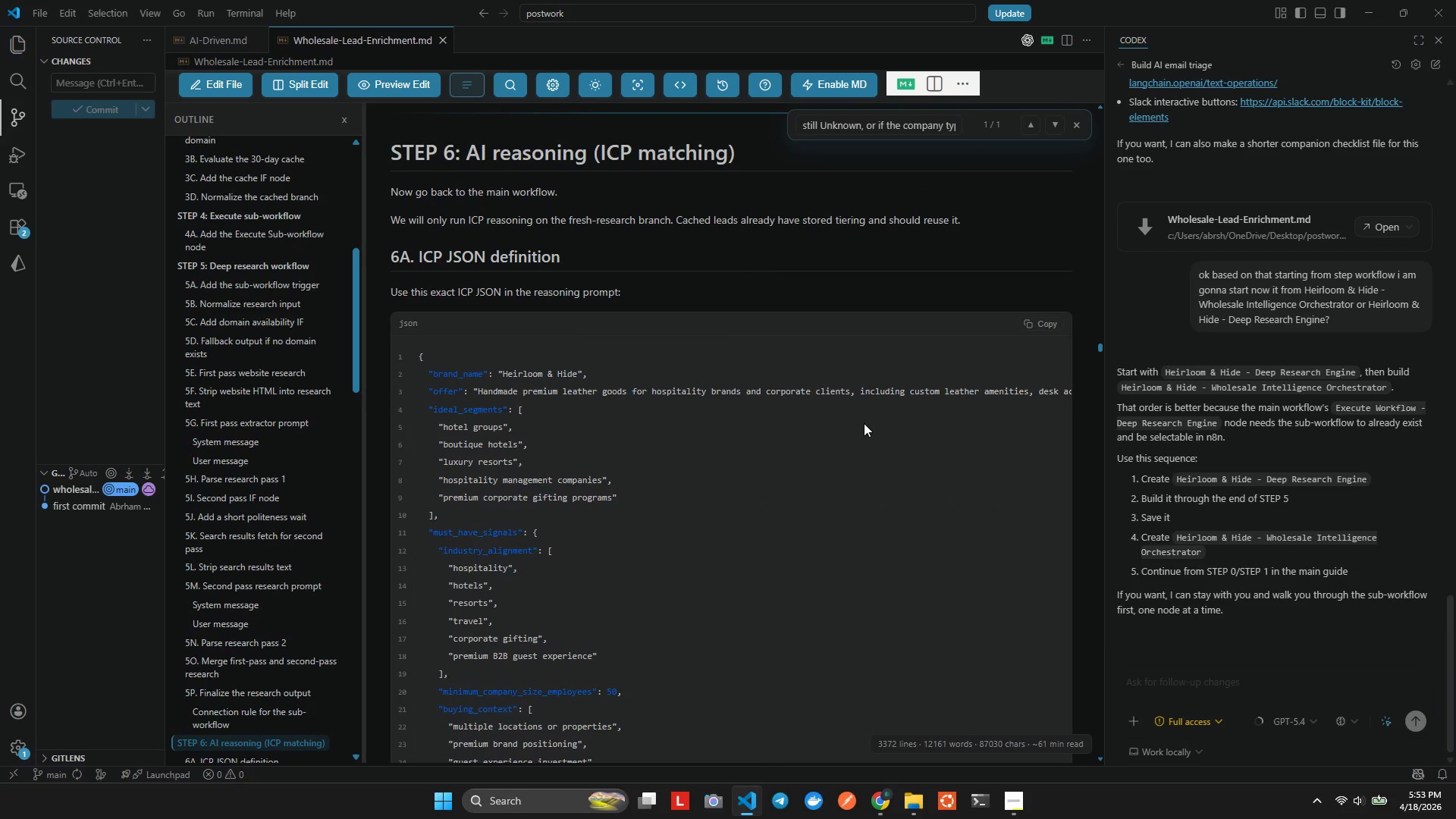 
scroll: coordinate [708, 450], scroll_direction: up, amount: 13.0
 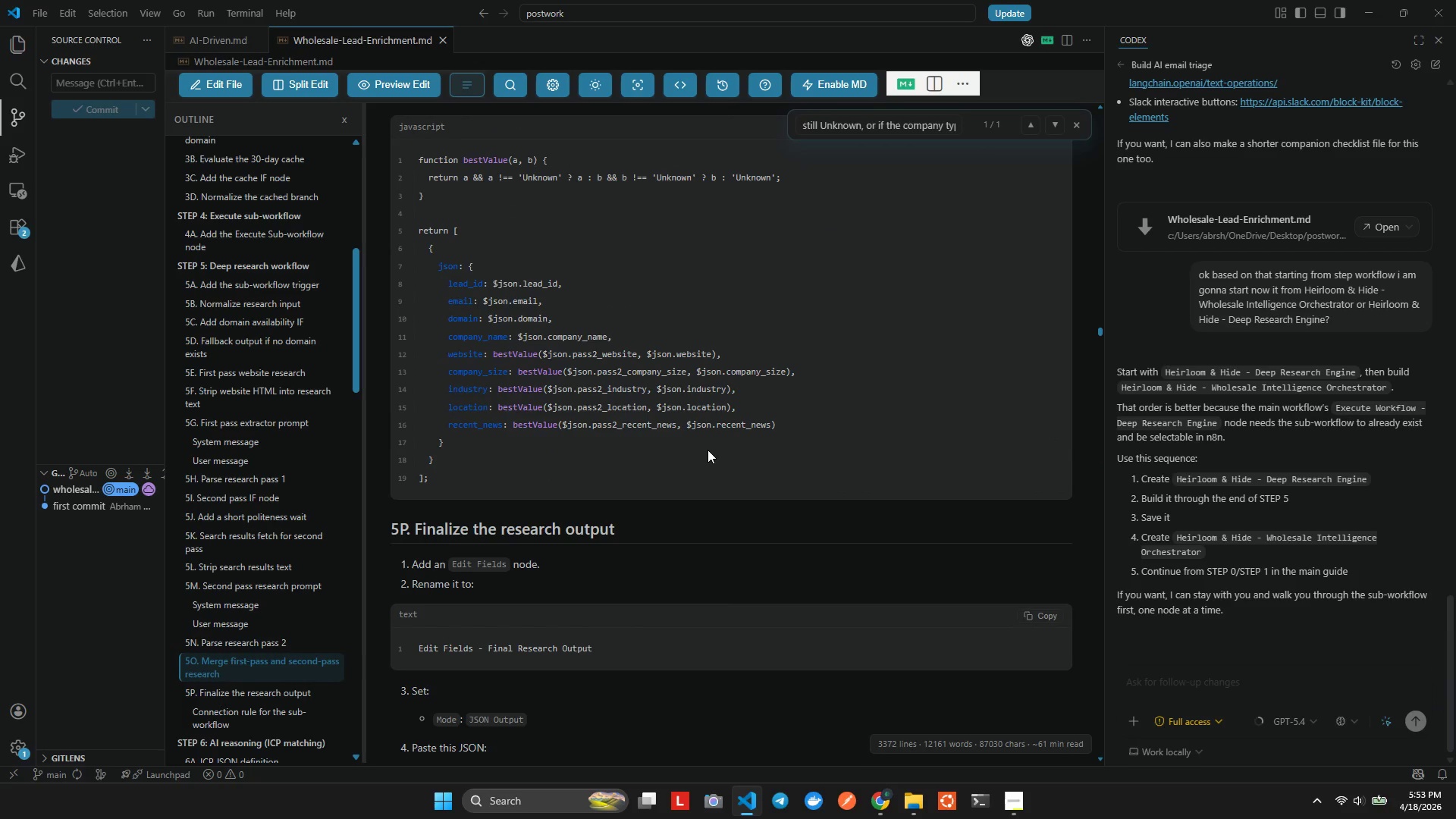 
scroll: coordinate [706, 450], scroll_direction: down, amount: 21.0
 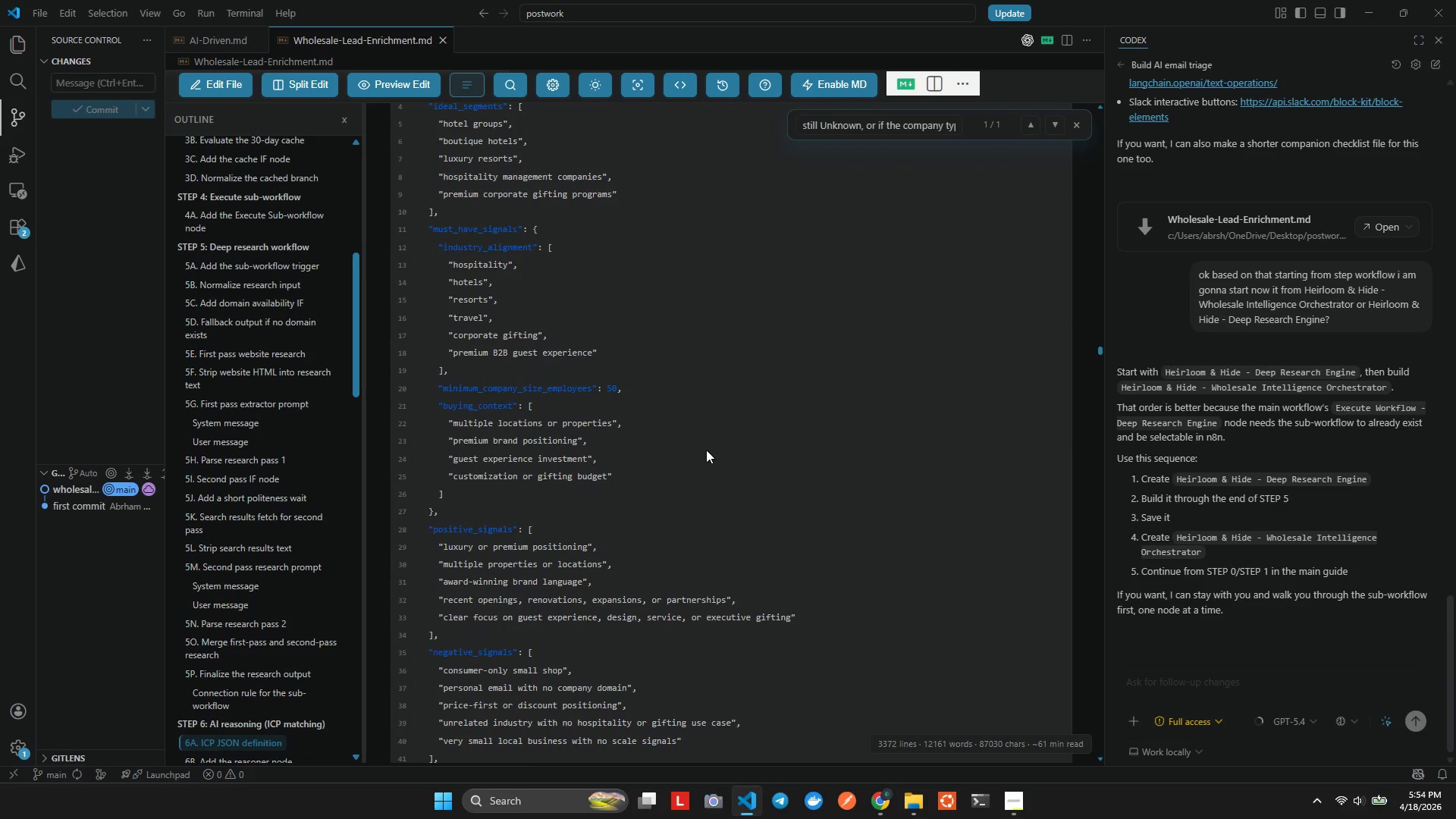 
scroll: coordinate [705, 450], scroll_direction: down, amount: 5.0
 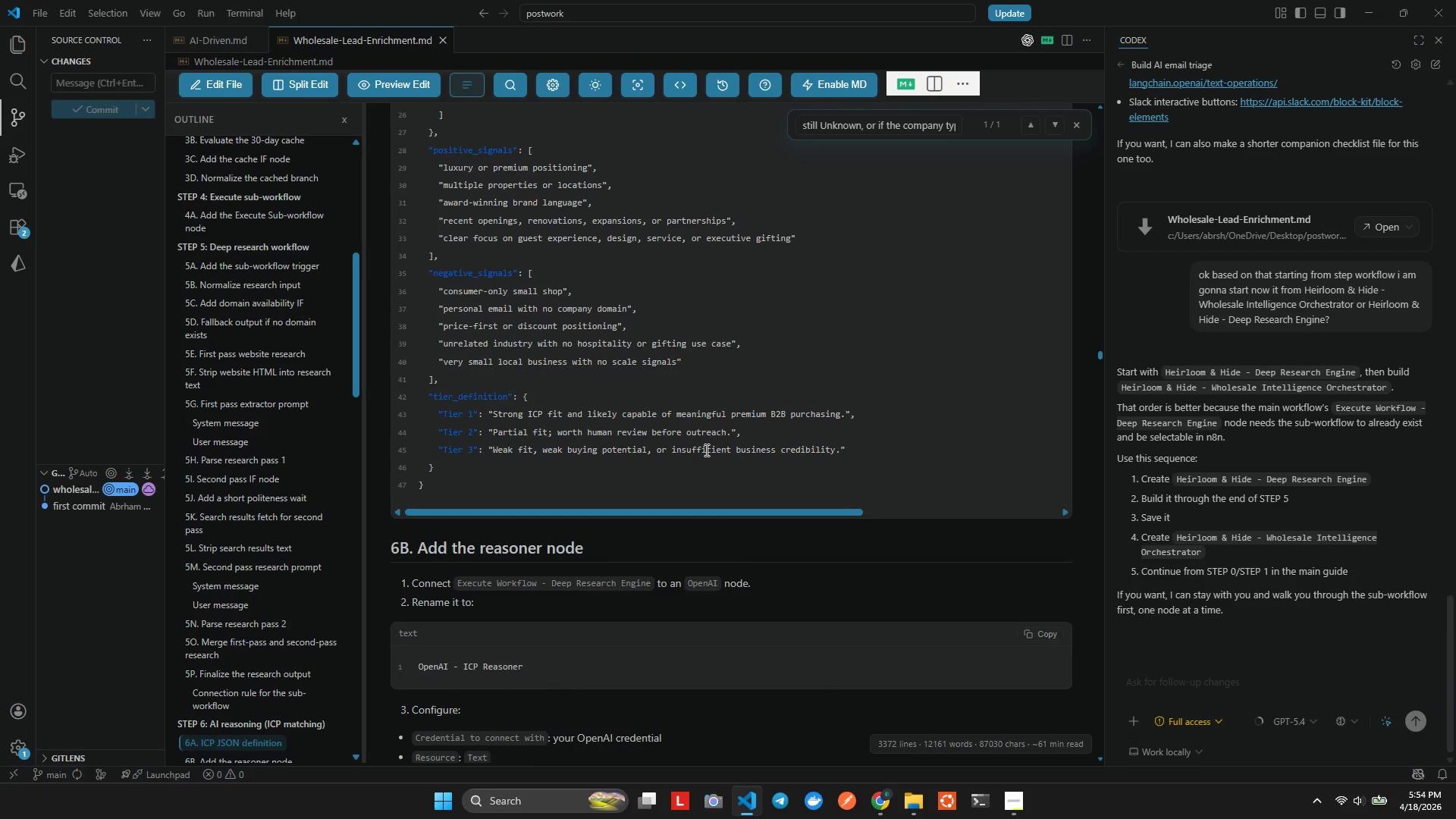 
scroll: coordinate [705, 450], scroll_direction: up, amount: 7.0
 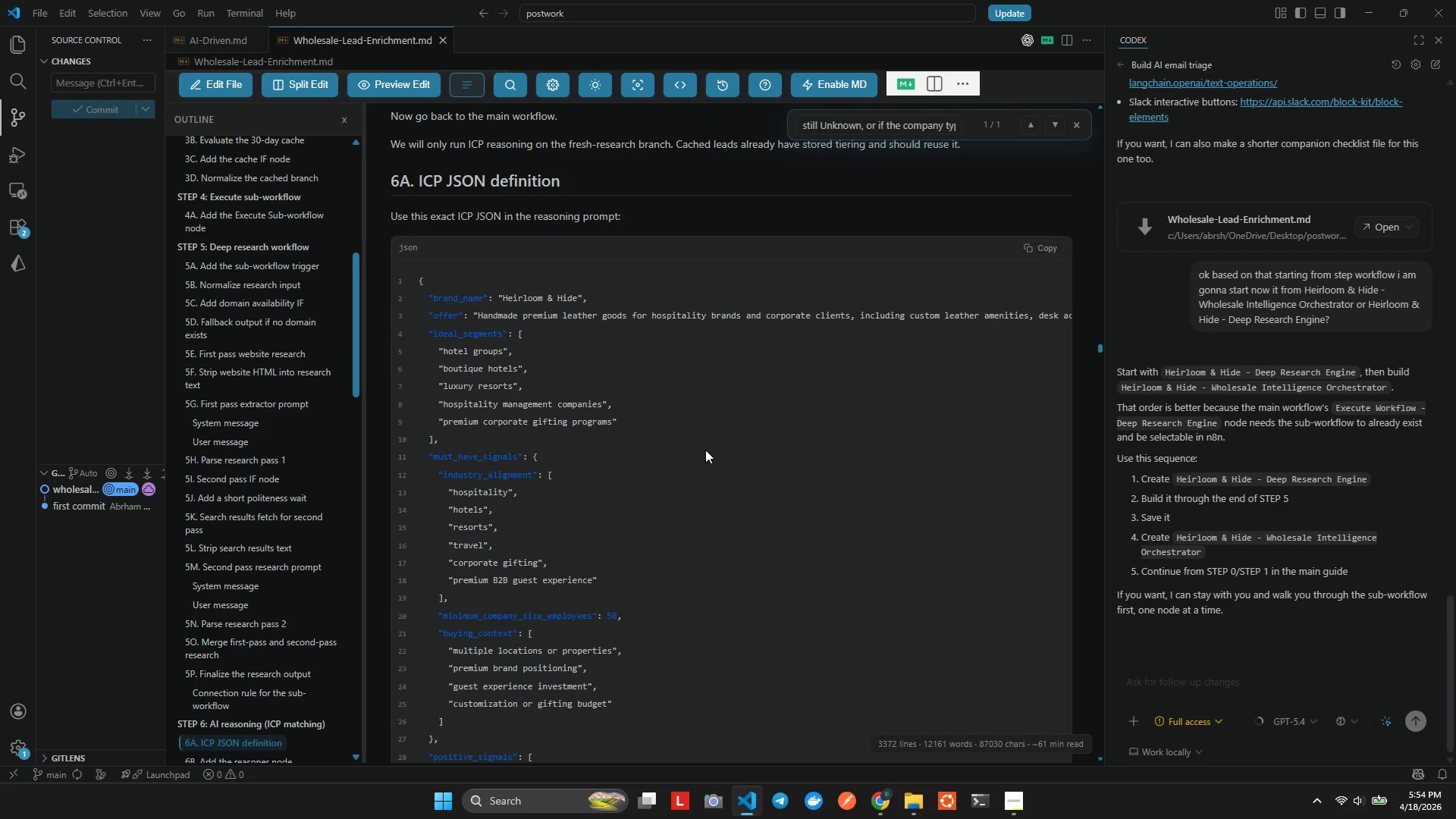 
scroll: coordinate [705, 450], scroll_direction: none, amount: 0.0
 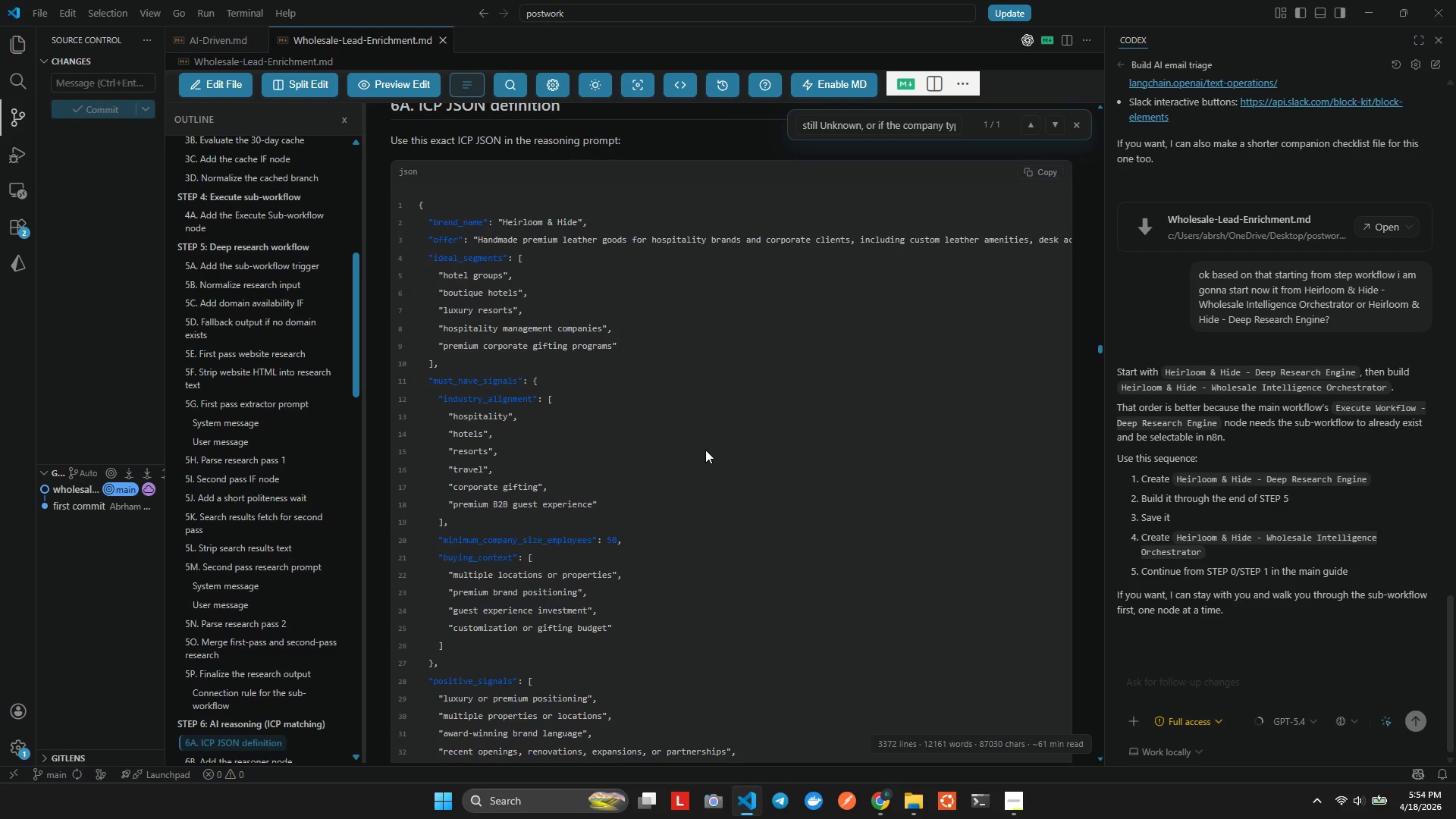 
scroll: coordinate [705, 450], scroll_direction: down, amount: 22.0
 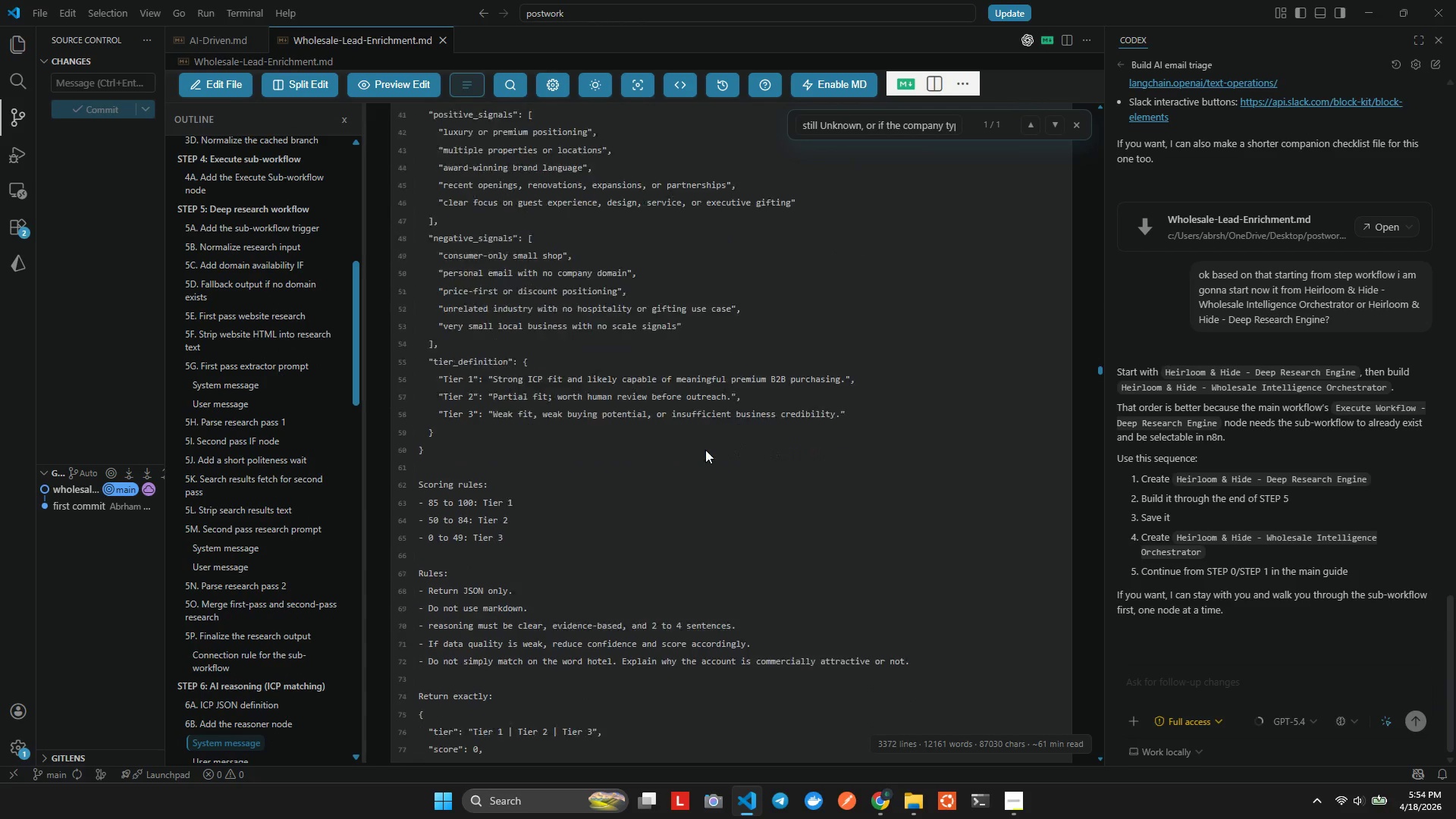 
scroll: coordinate [971, 354], scroll_direction: up, amount: 14.0
 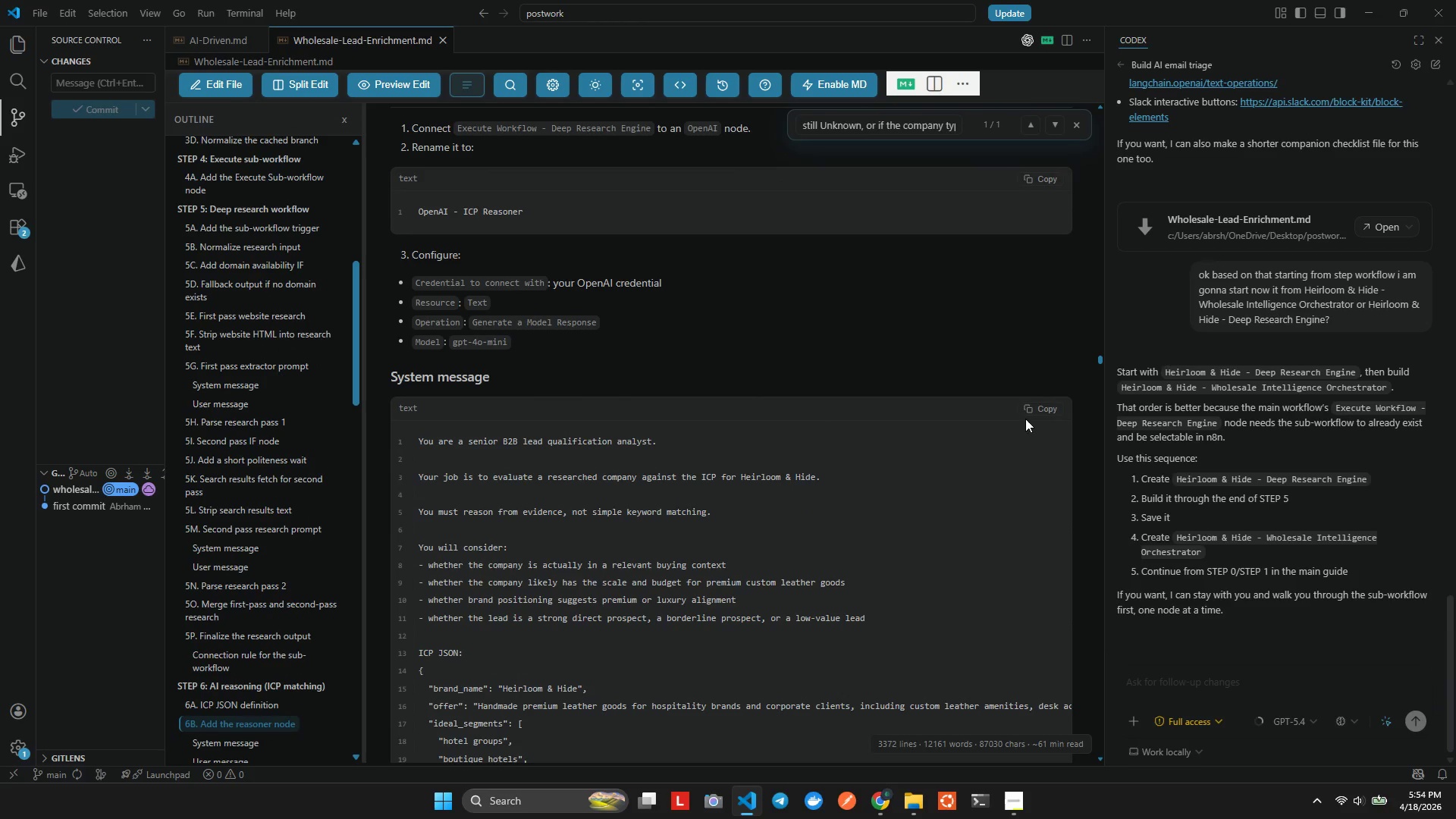 
left_click([1029, 413])
 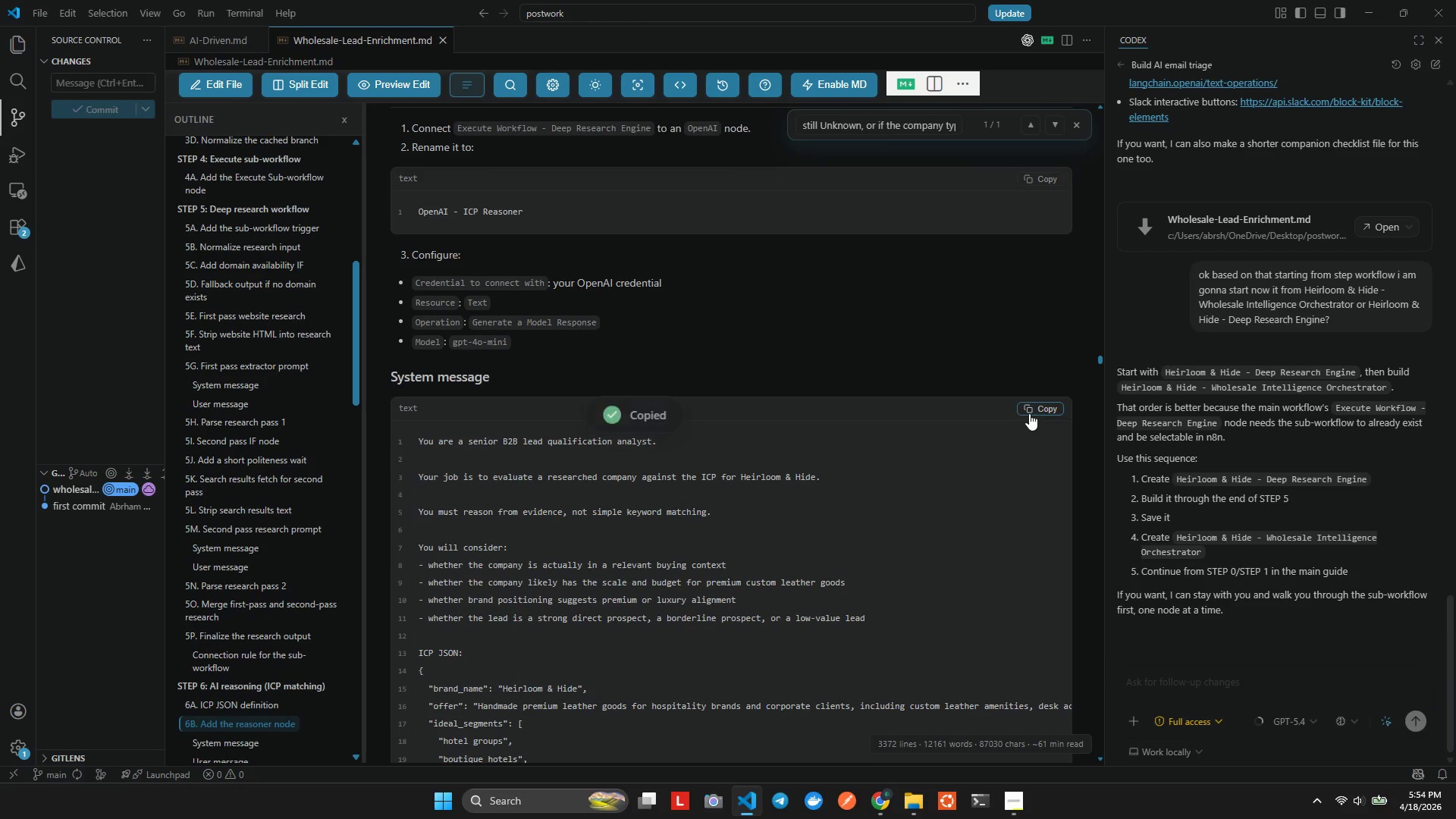 
key(Alt+AltLeft)
 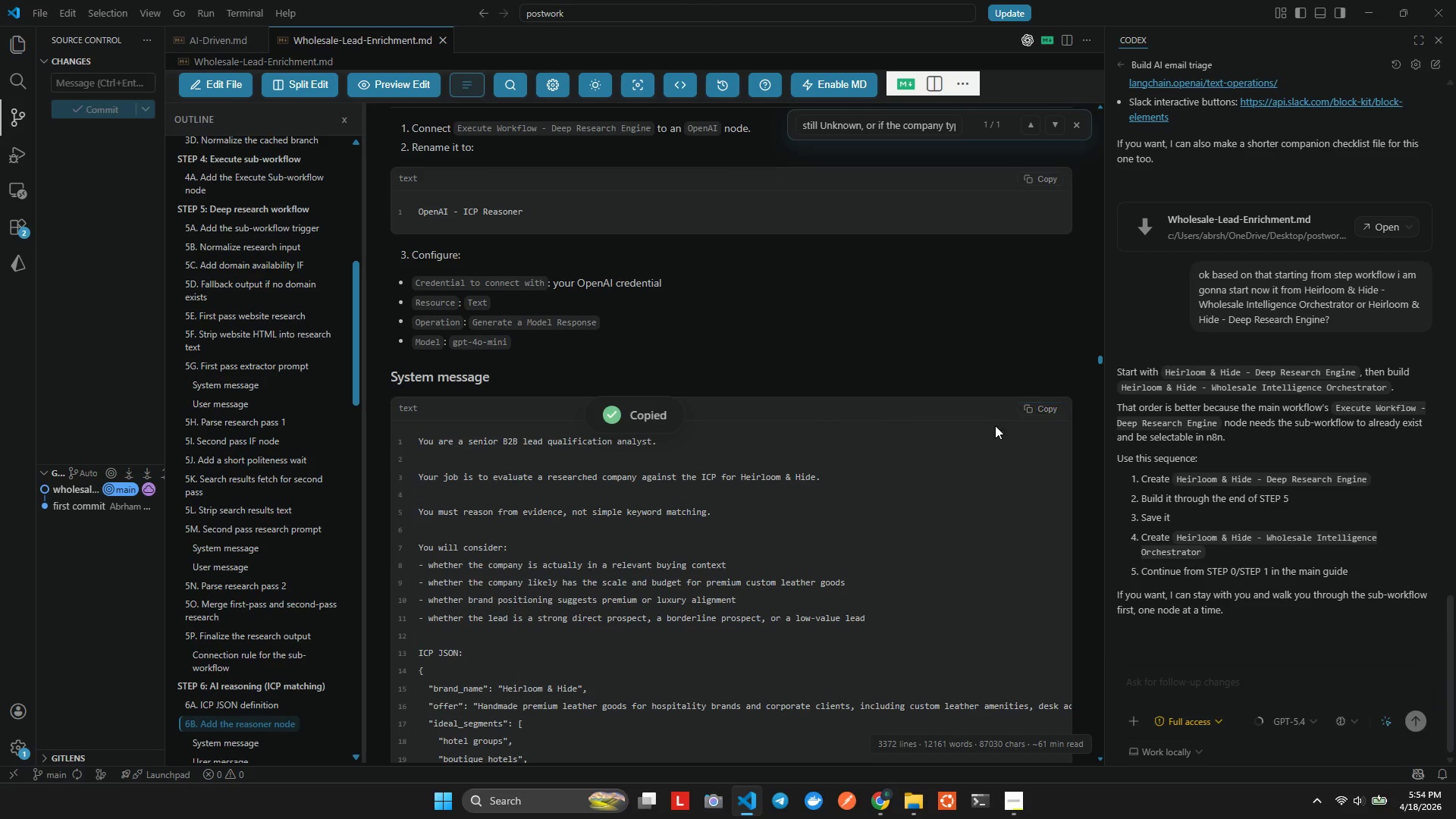 
key(Alt+Tab)
 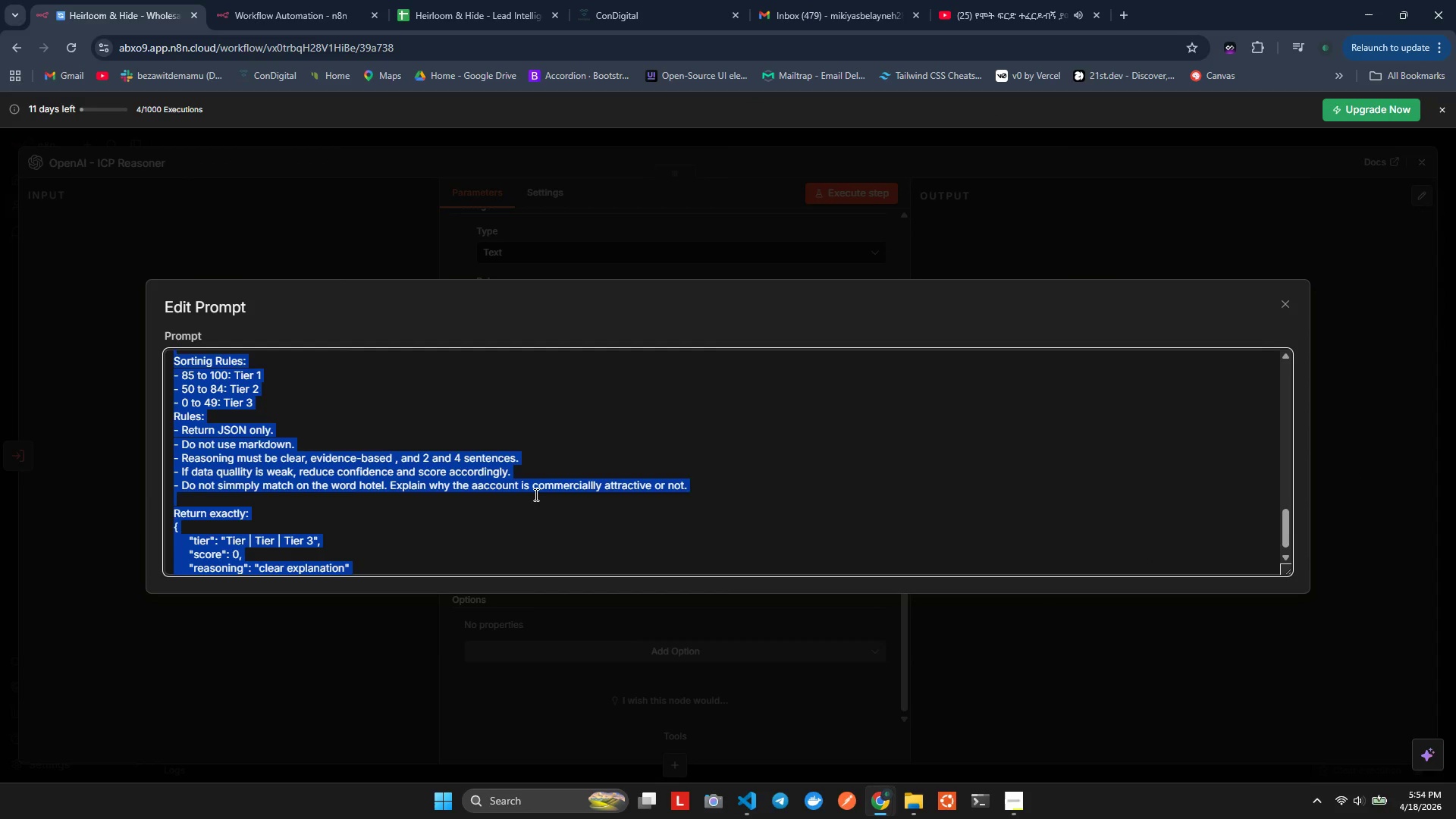 
key(Control+V)
 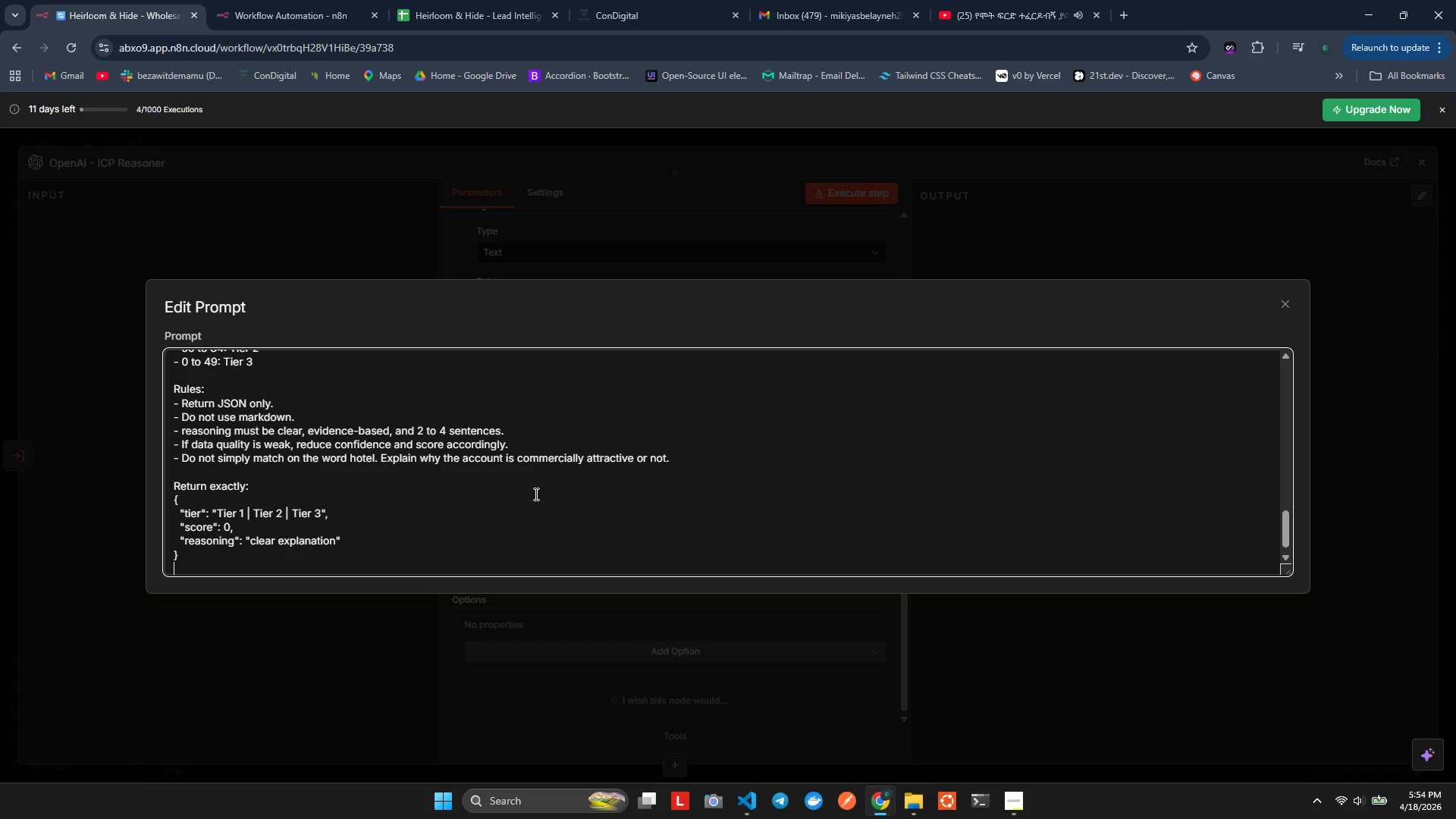 
key(Backspace)
 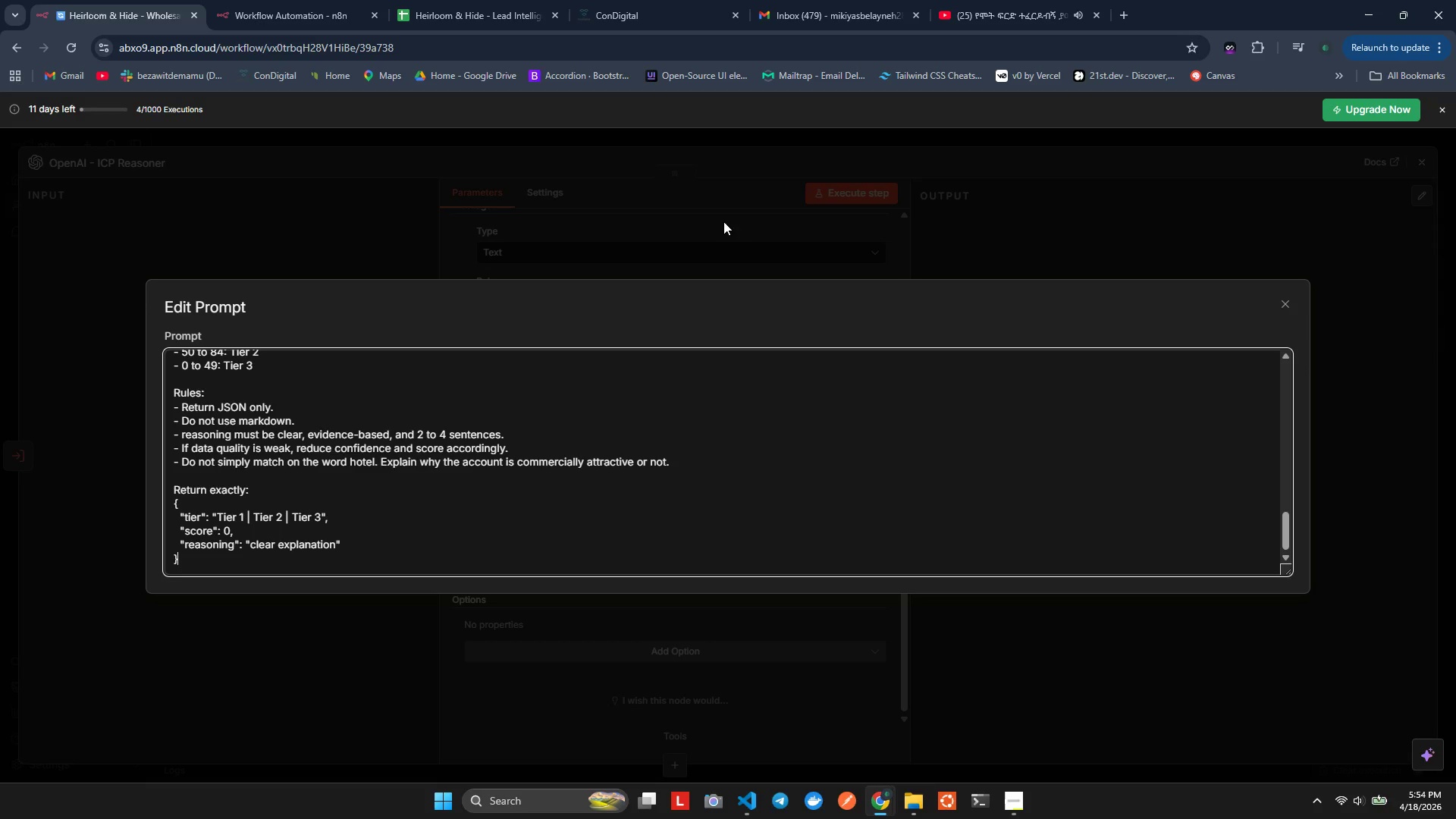 
wait(16.95)
 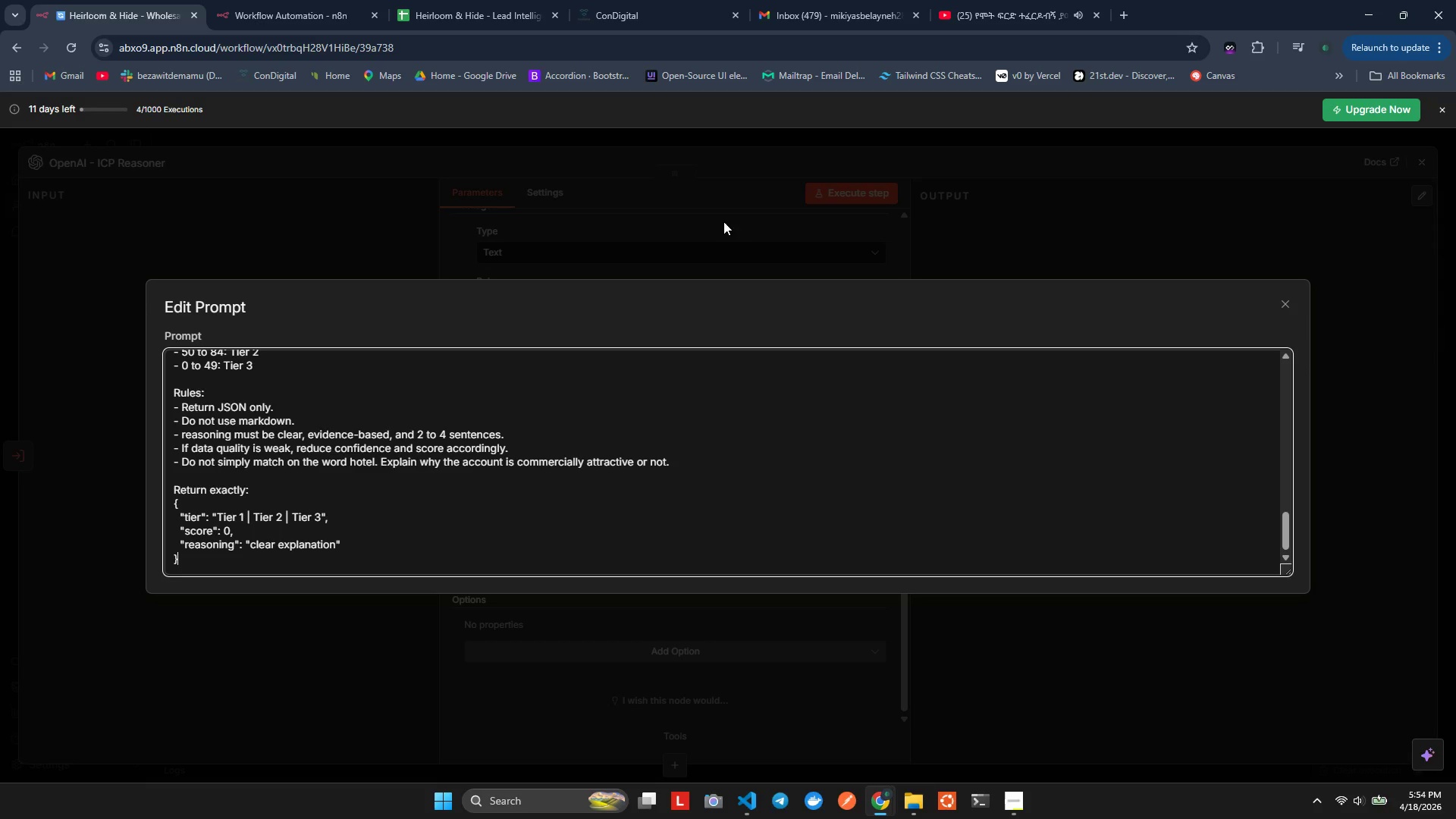 
left_click([1287, 308])
 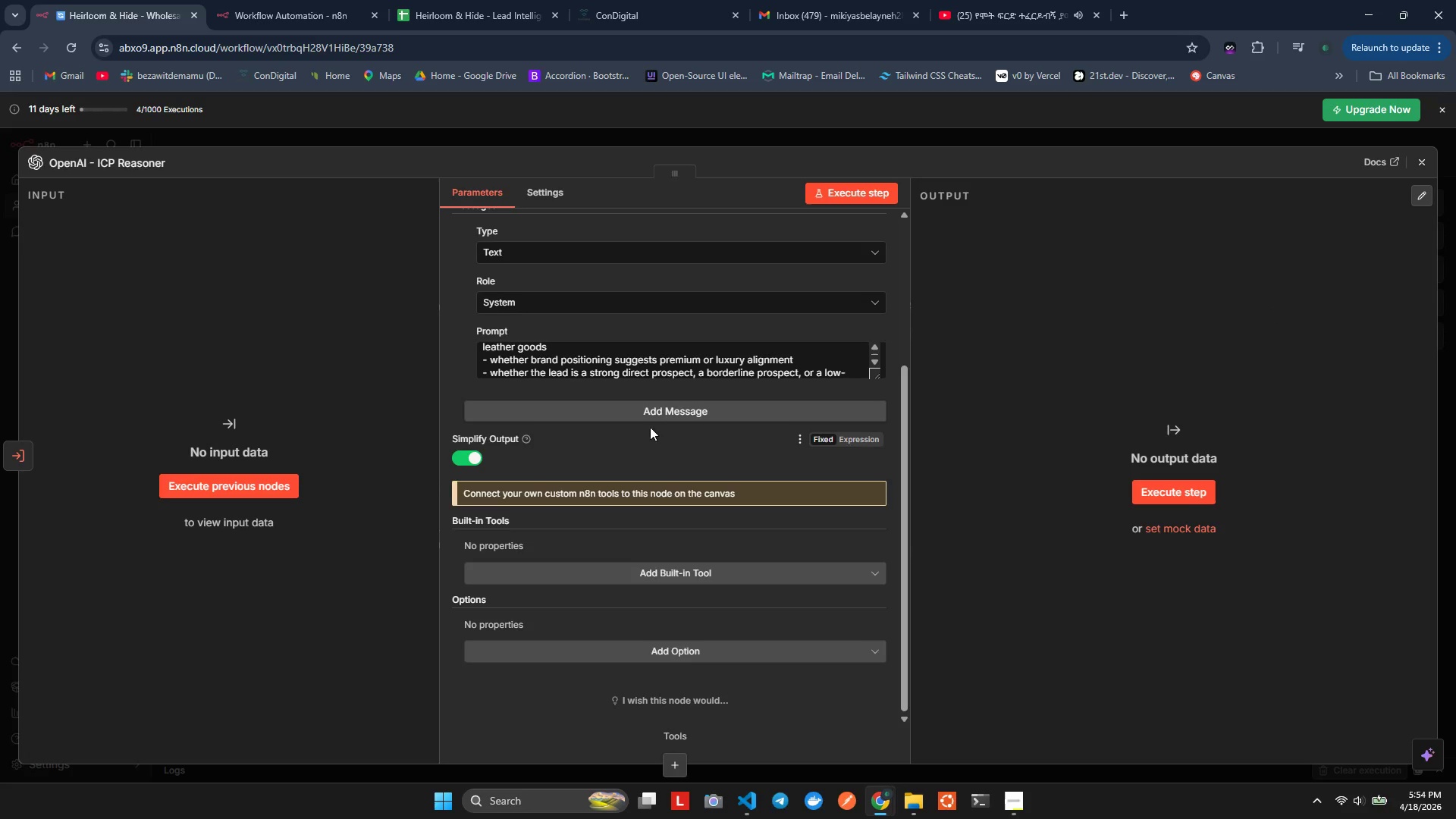 
scroll: coordinate [572, 606], scroll_direction: down, amount: 2.0
 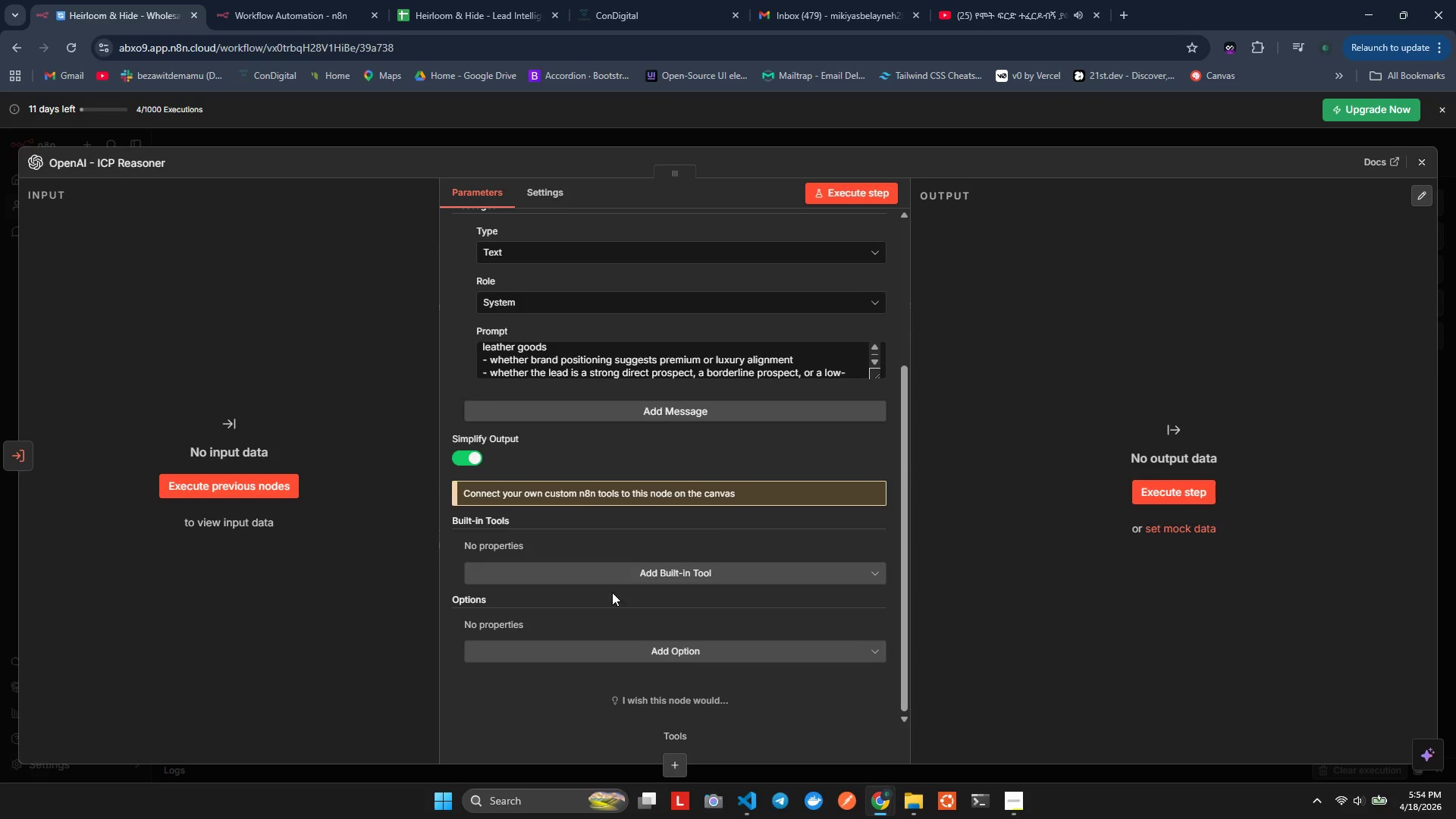 
left_click([598, 411])
 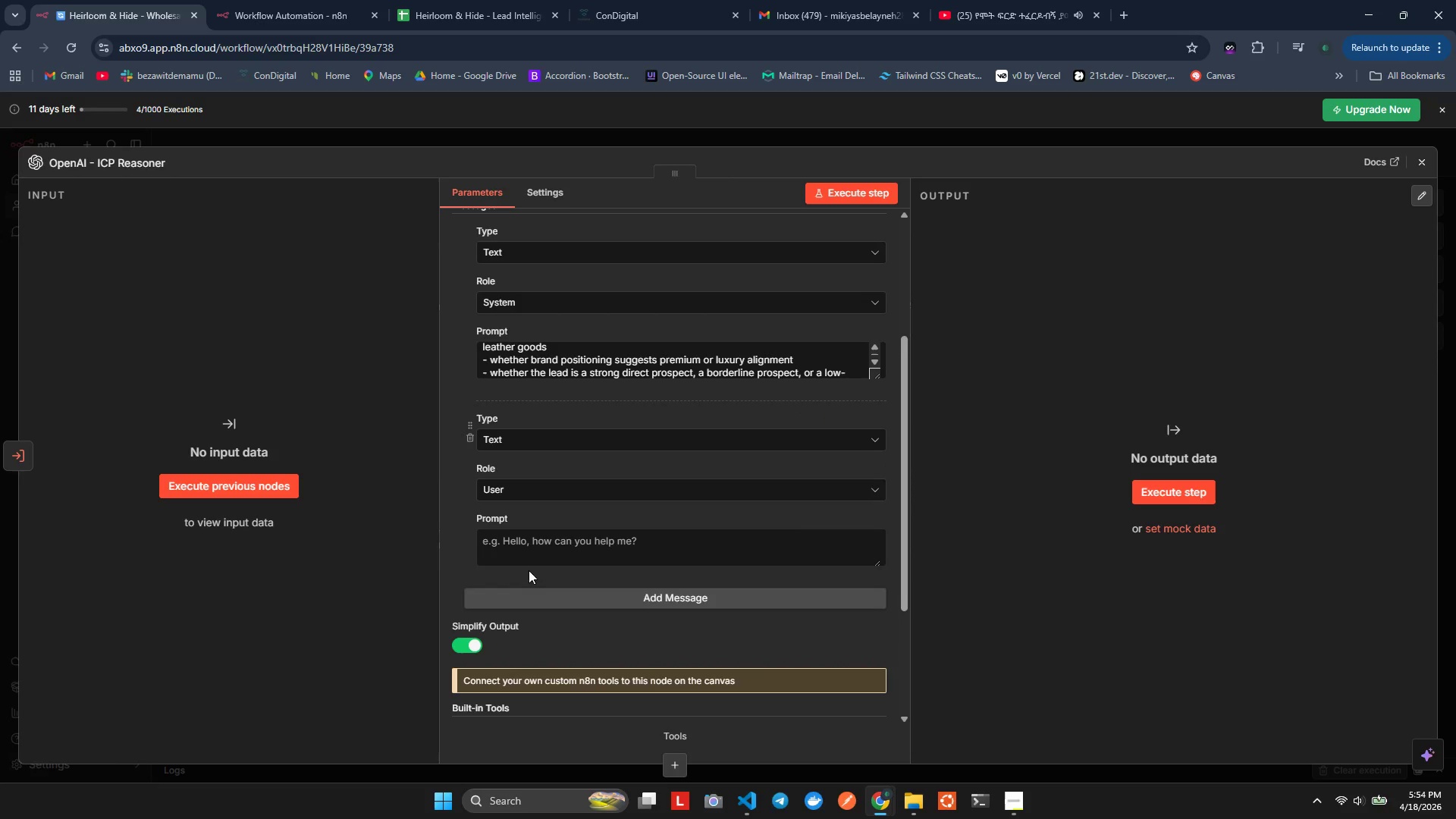 
left_click([574, 552])
 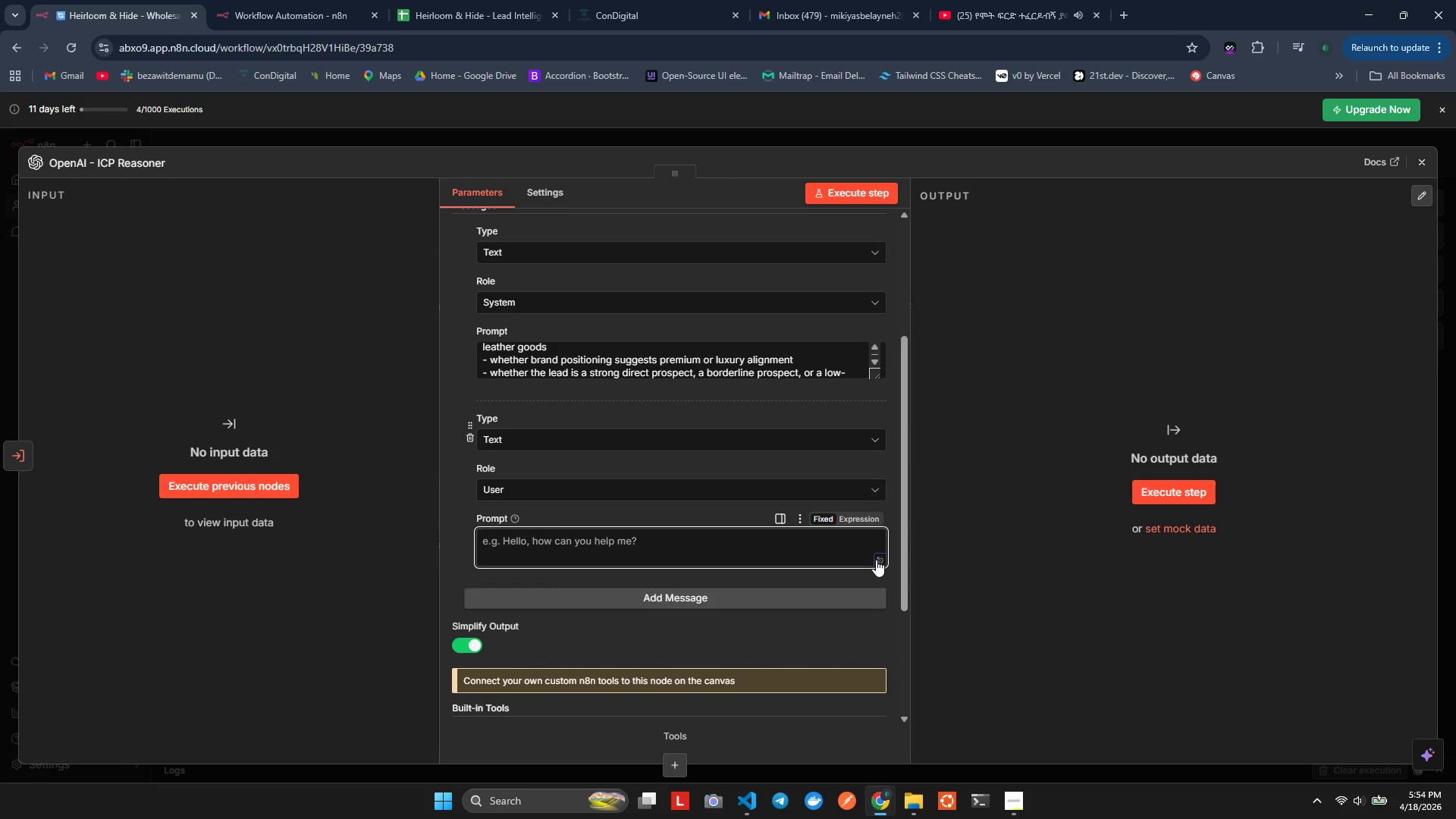 
left_click([877, 561])
 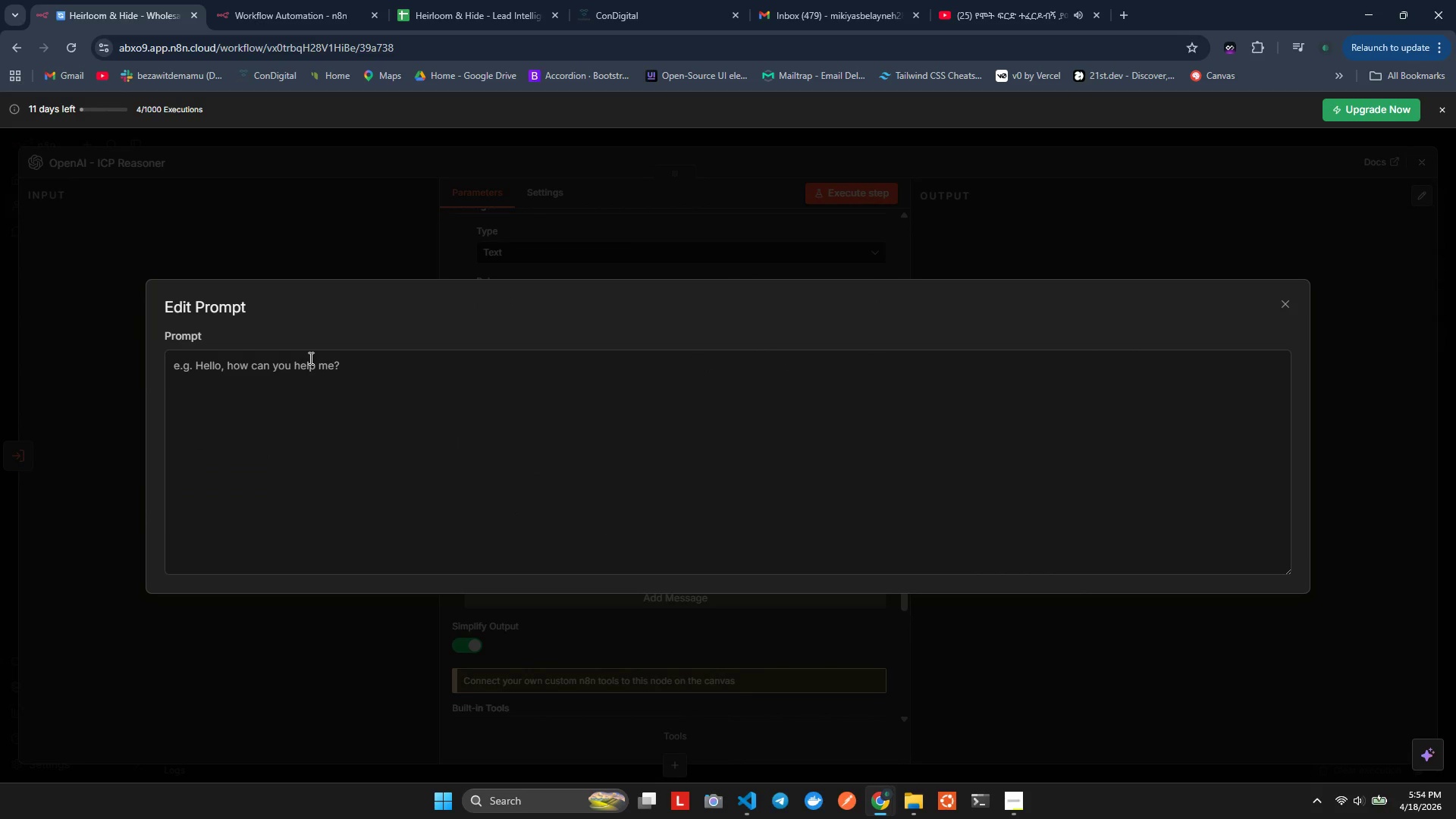 
left_click([338, 407])
 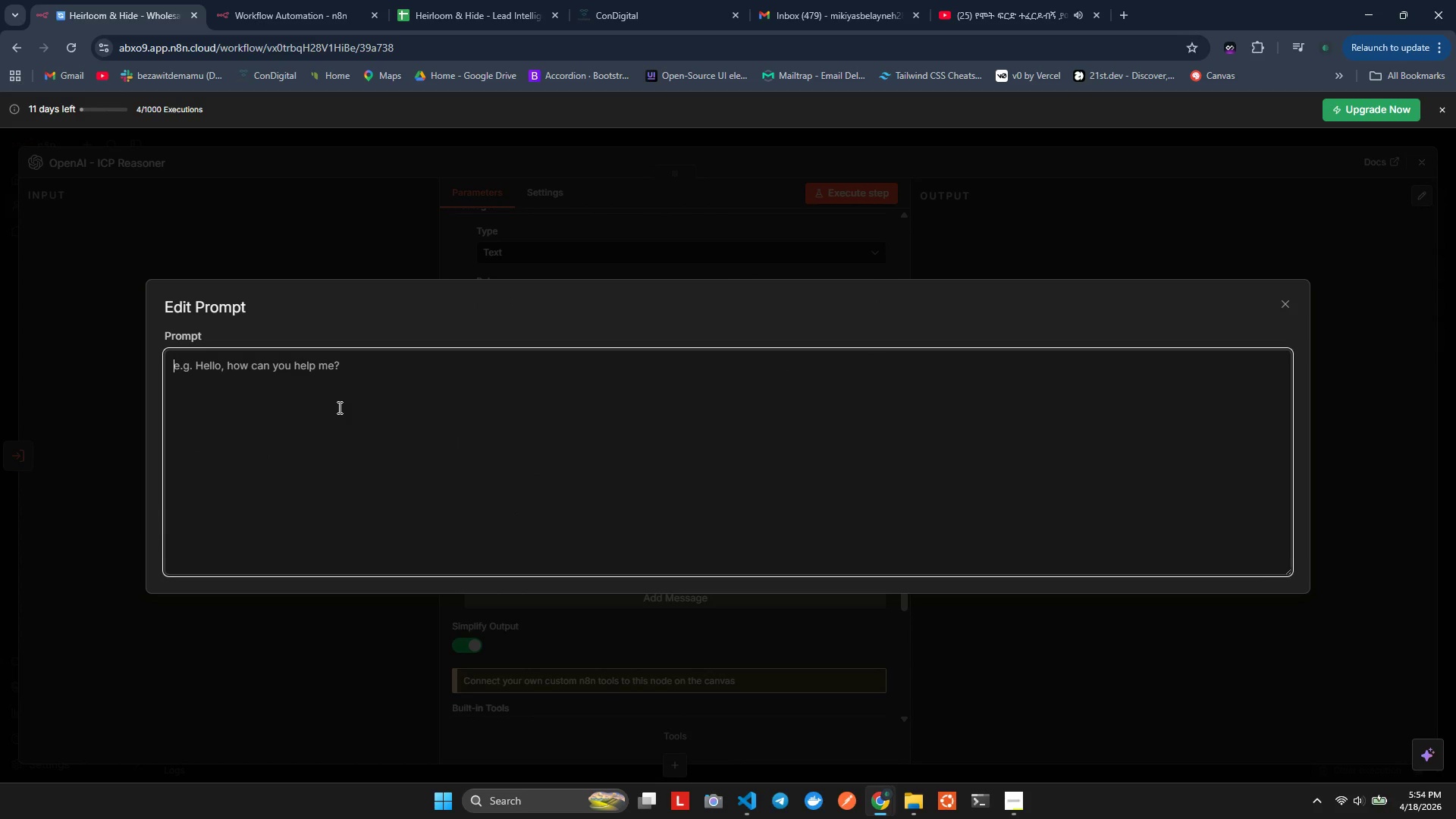 
key(Equal)
 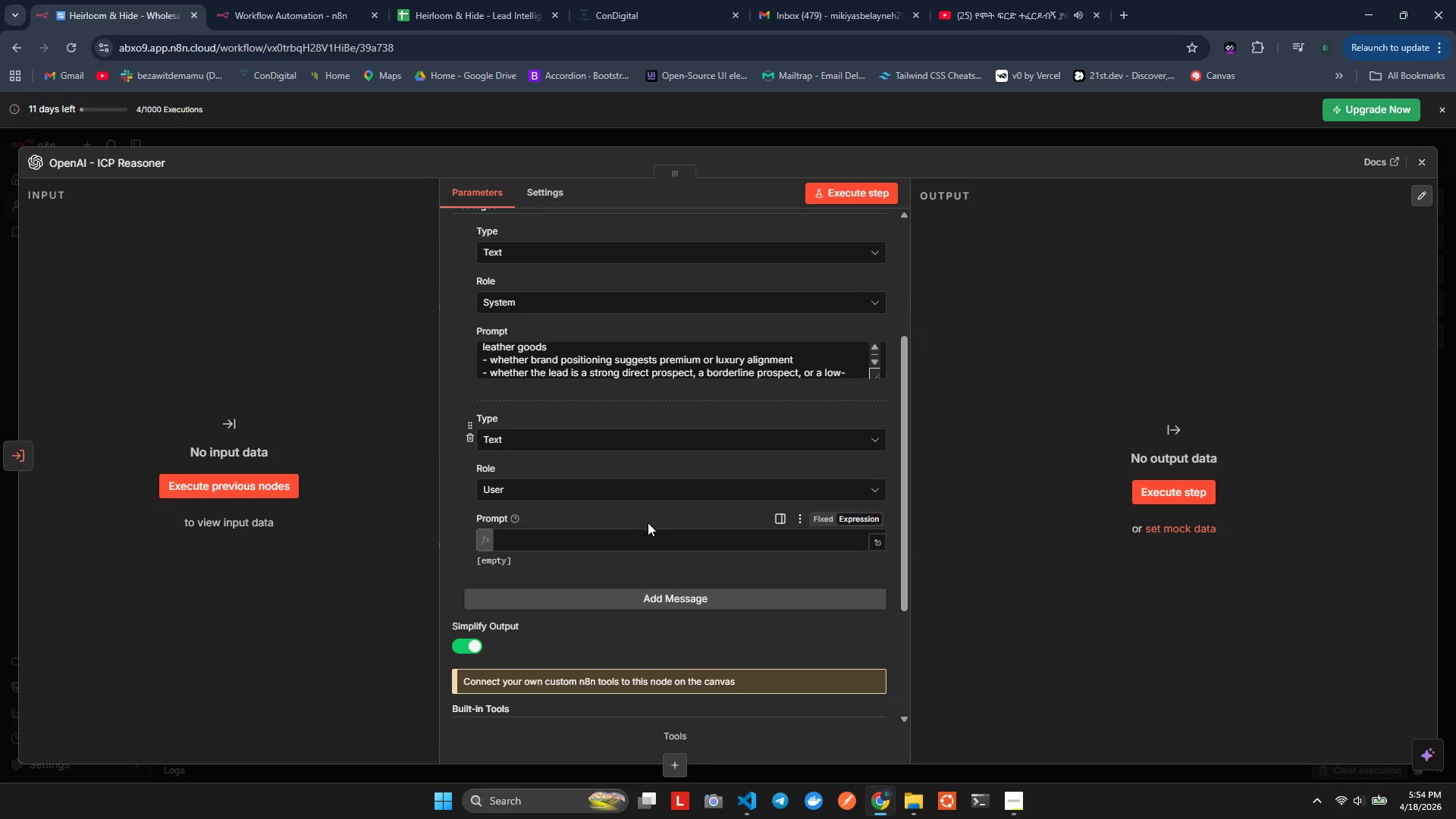 
left_click([744, 548])
 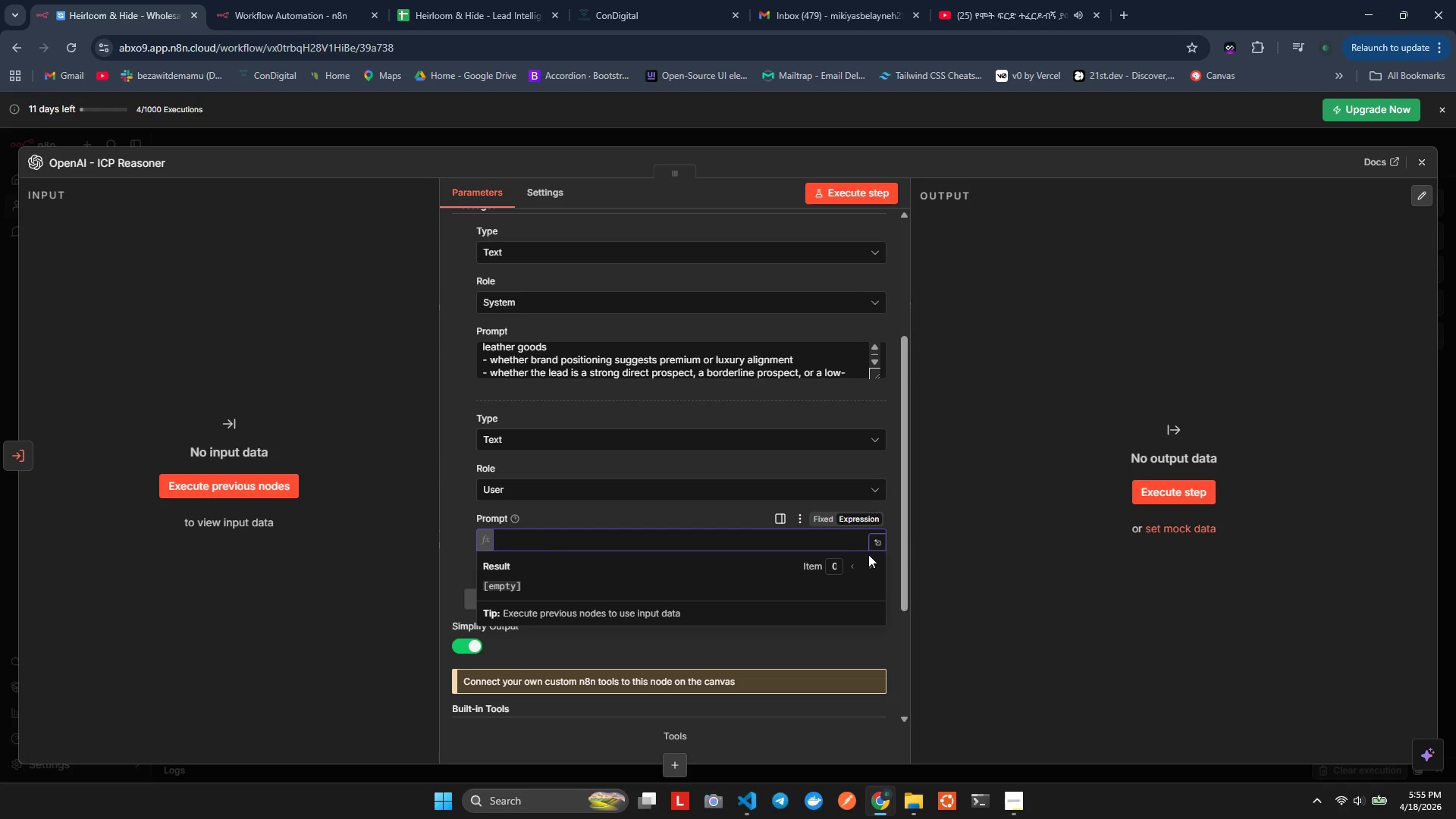 
left_click([875, 545])
 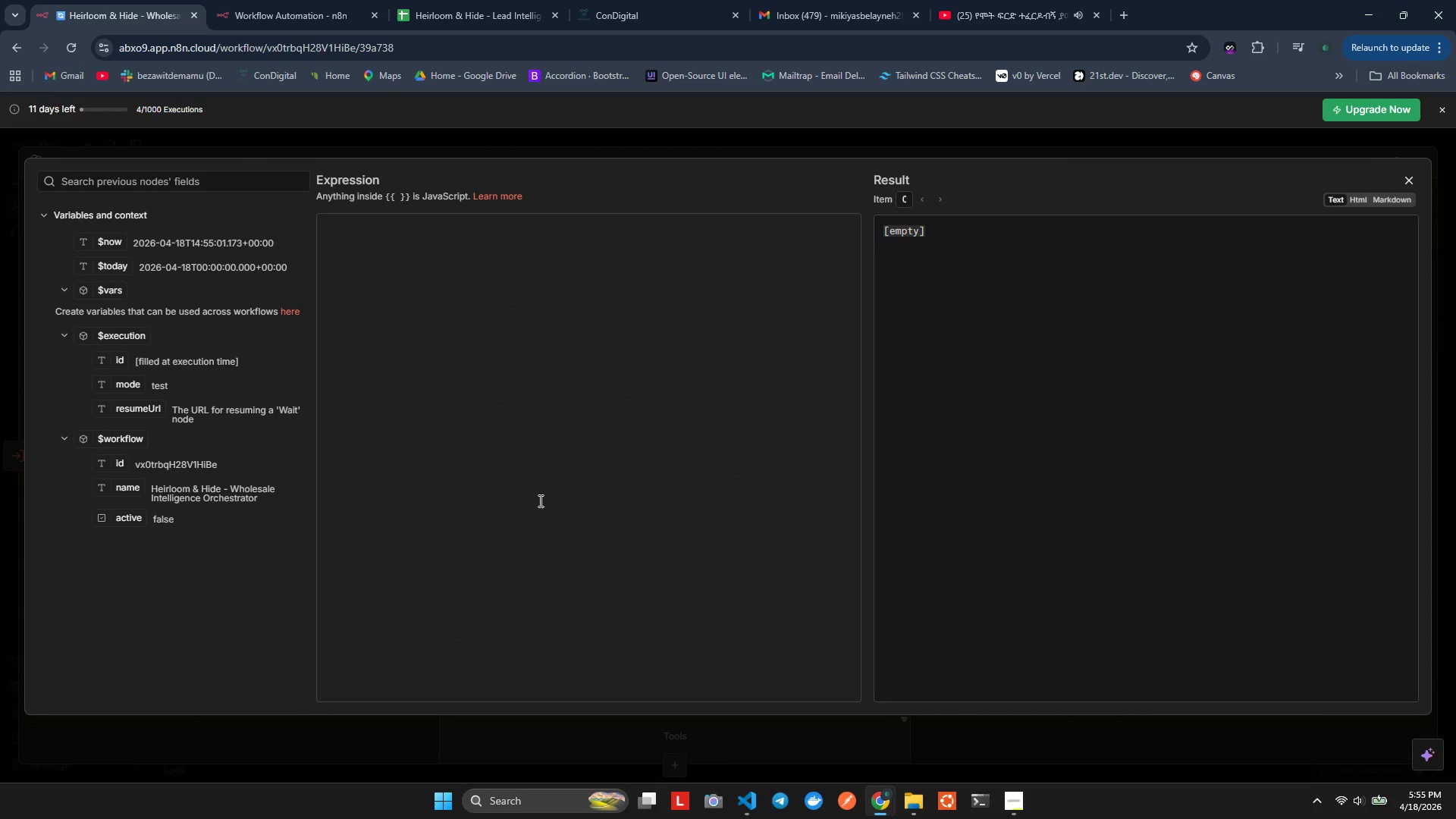 
left_click([498, 358])
 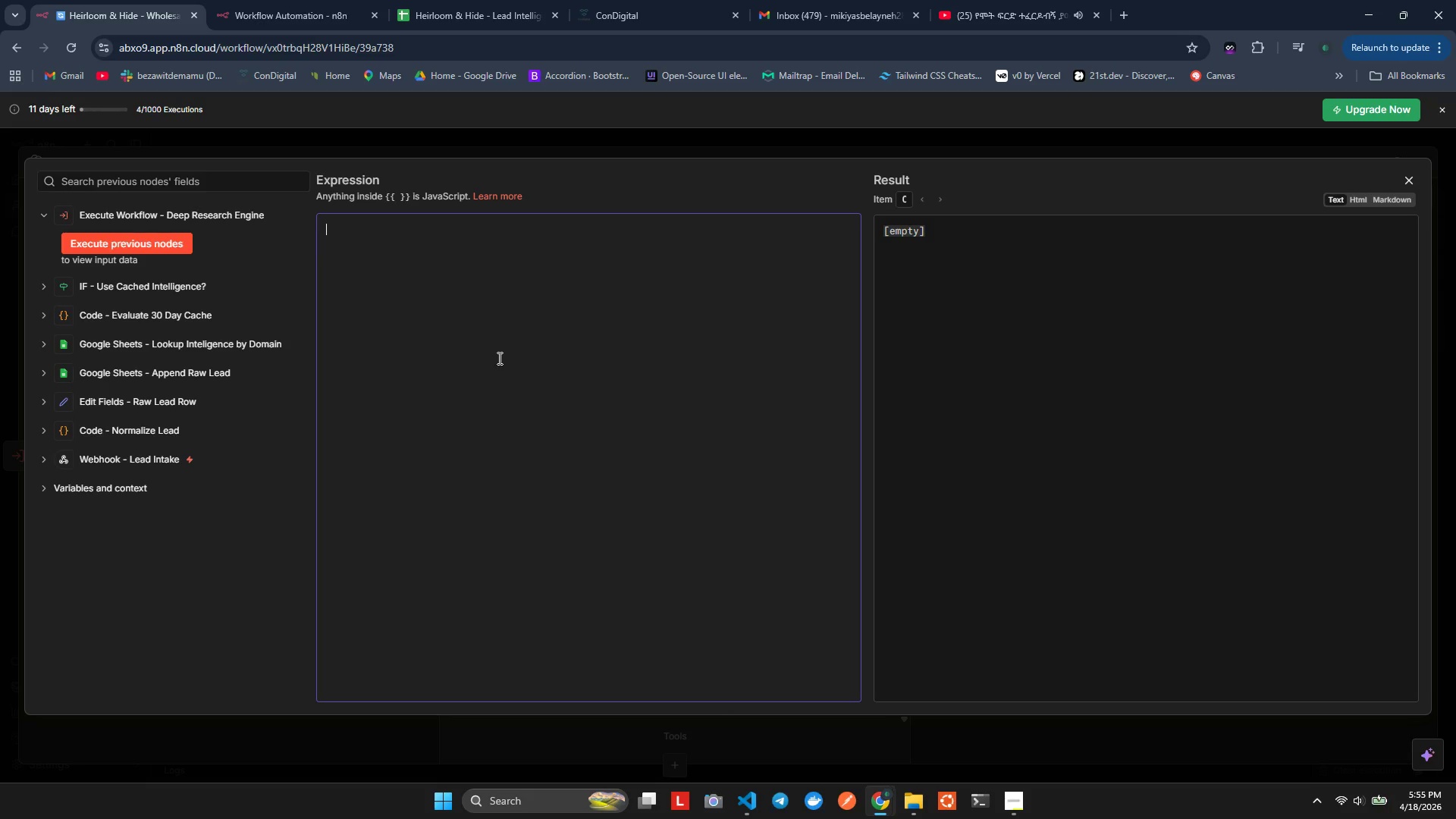 
type(Lead Id: {{$()
 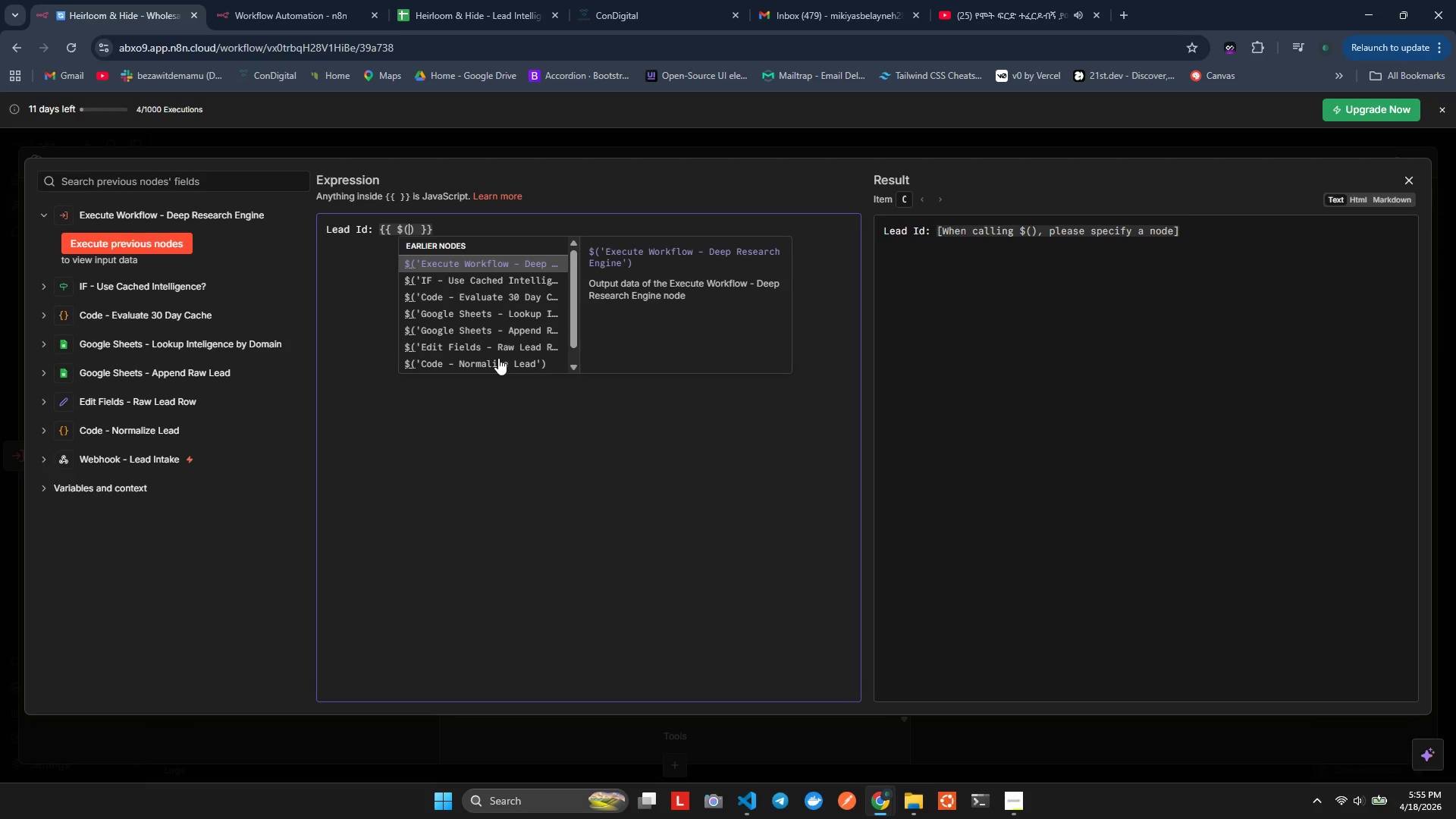 
key(Shift+Enter)
 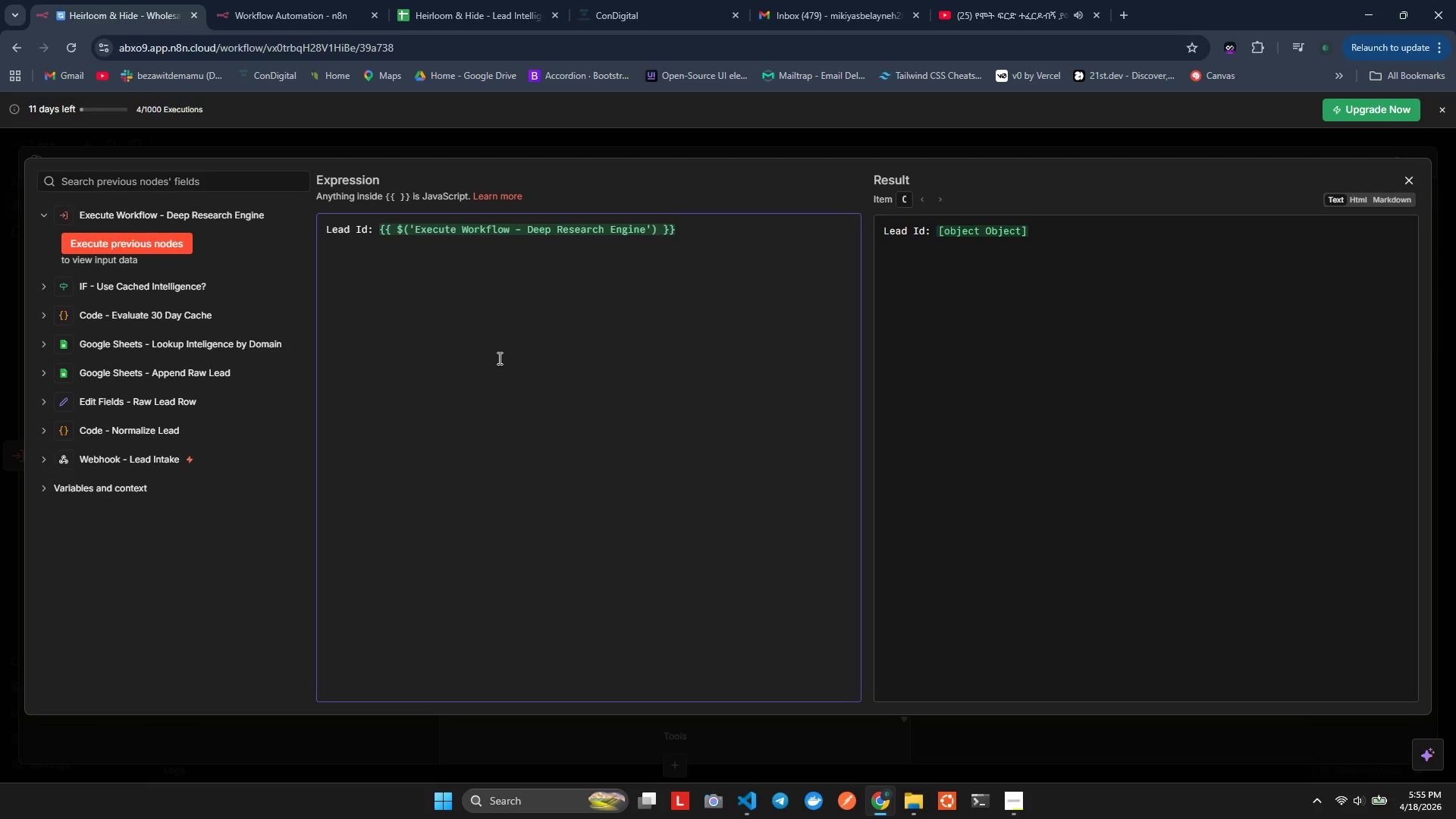 
type(>TEM)
 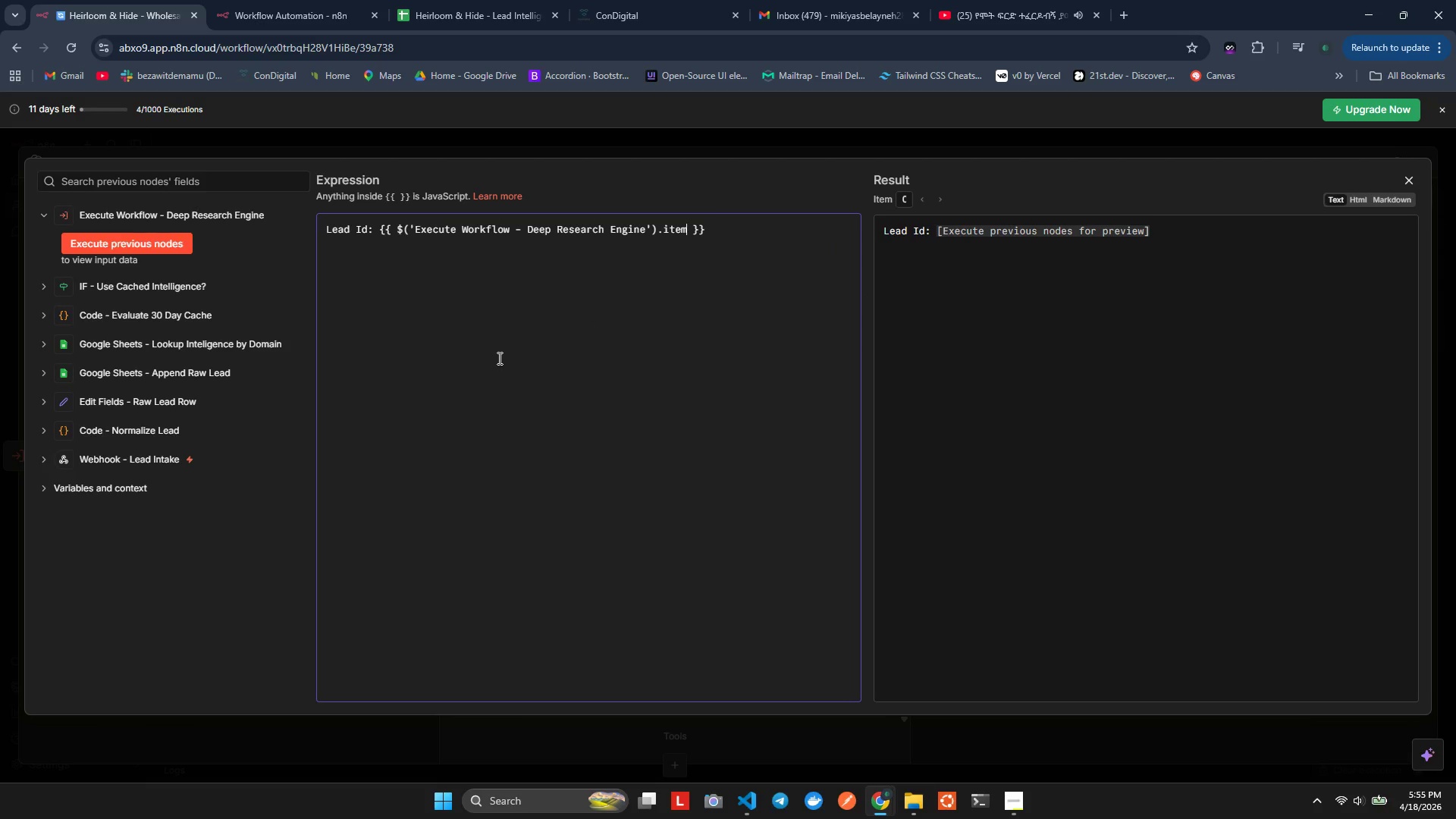 
hold_key(key=I, duration=0.5)
 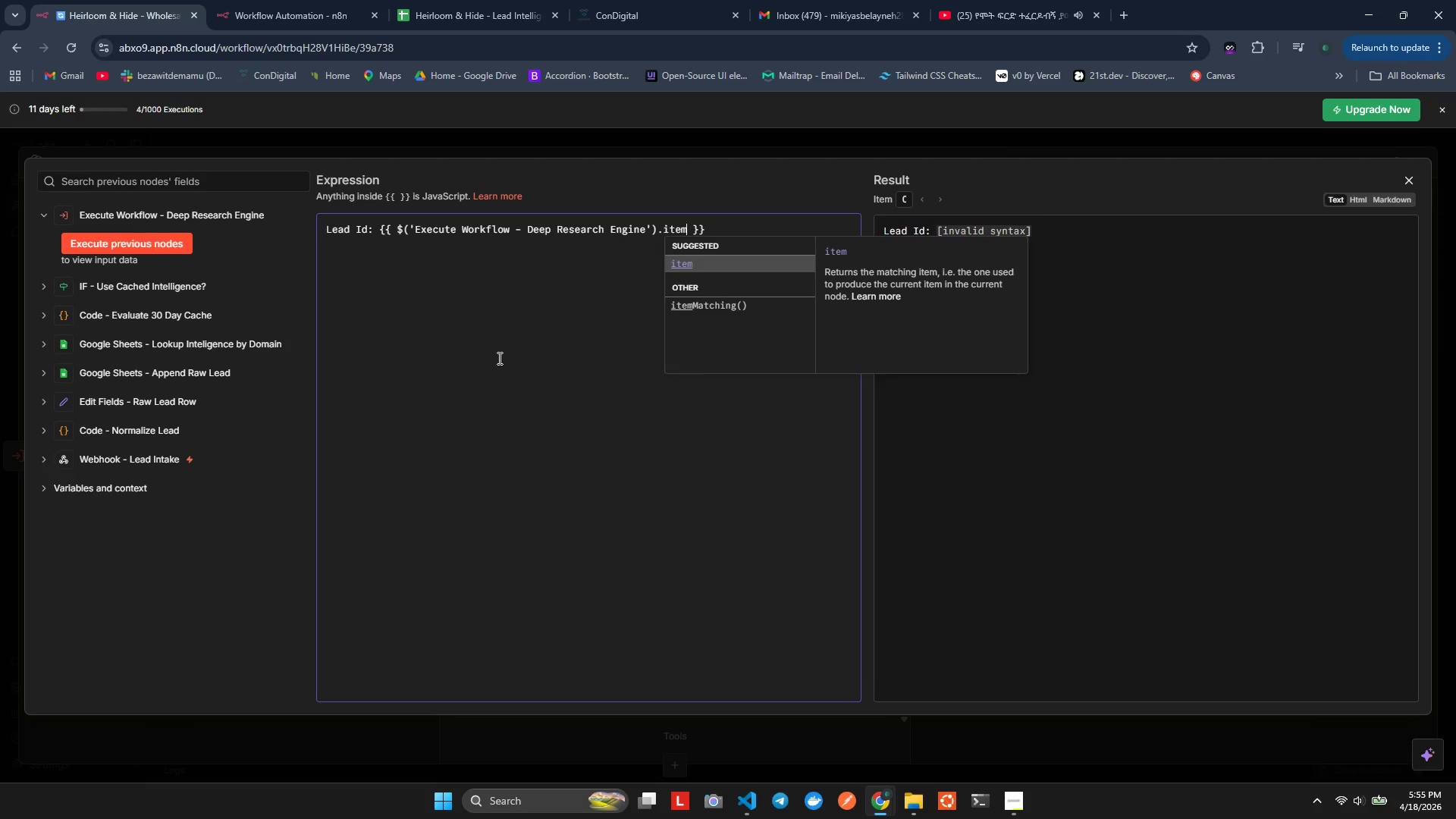 
key(Shift+Enter)
 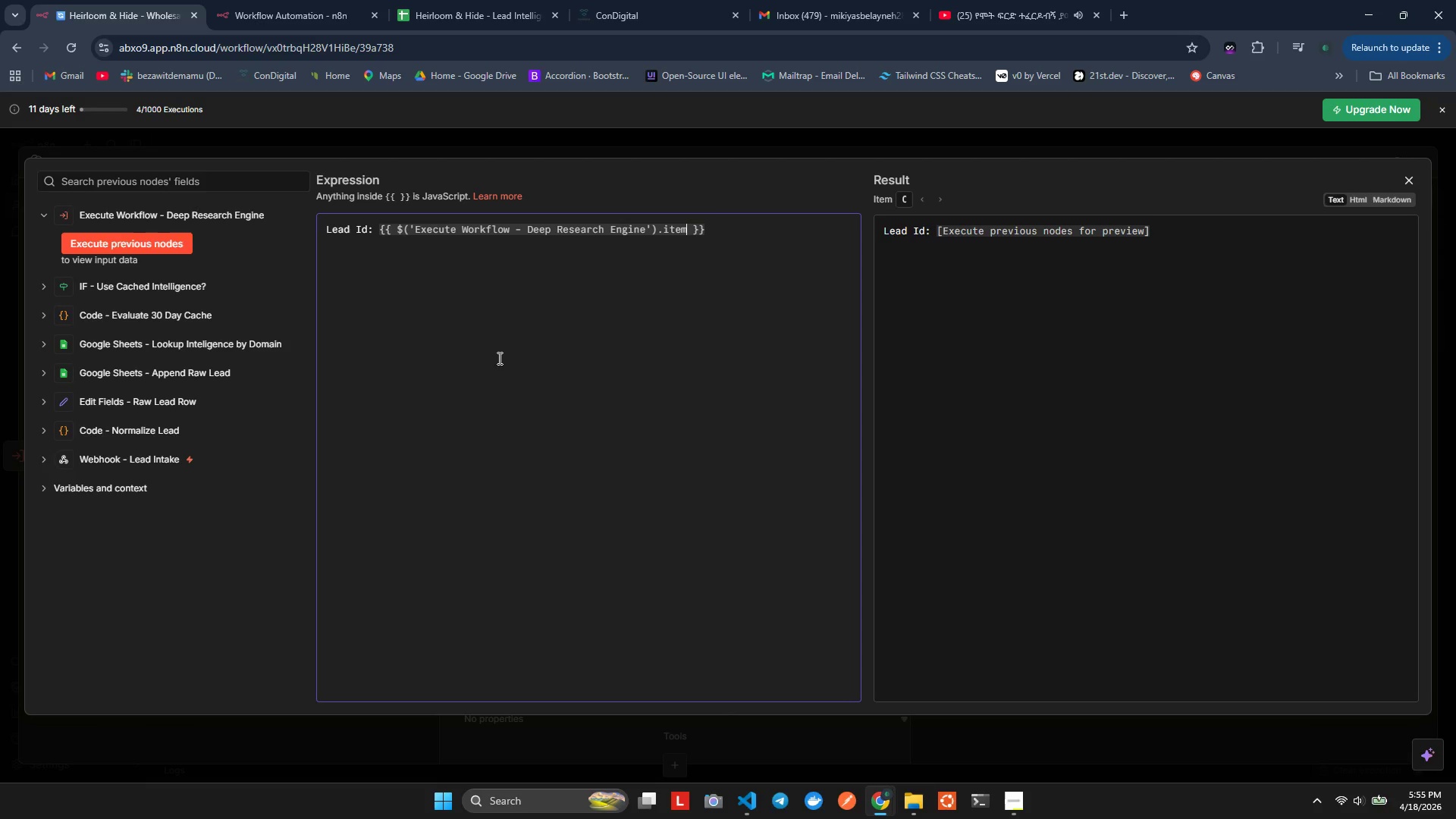 
type(>SON>EAD_id)
 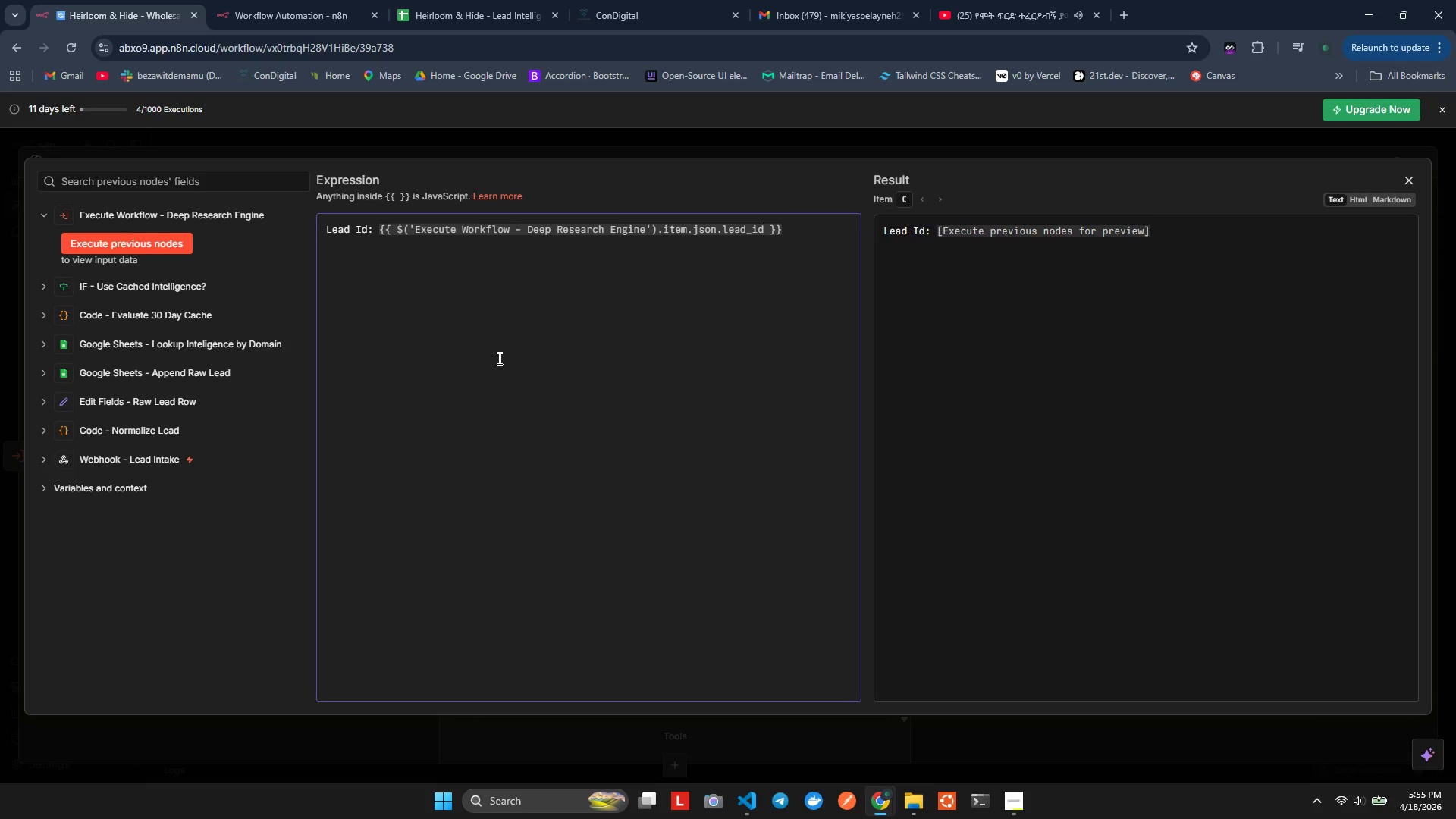 
hold_key(key=J, duration=0.34)
 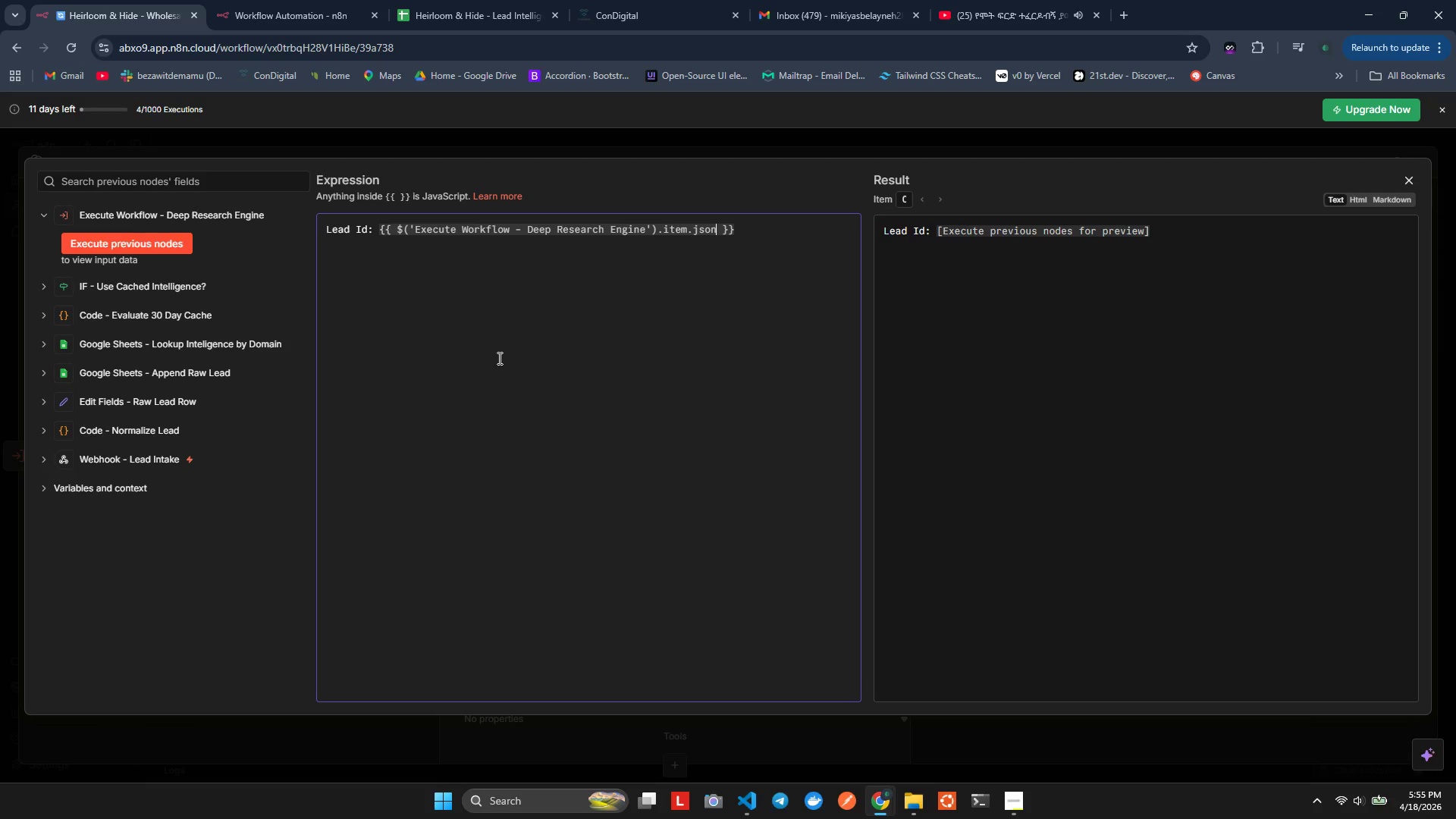 
hold_key(key=L, duration=0.5)
 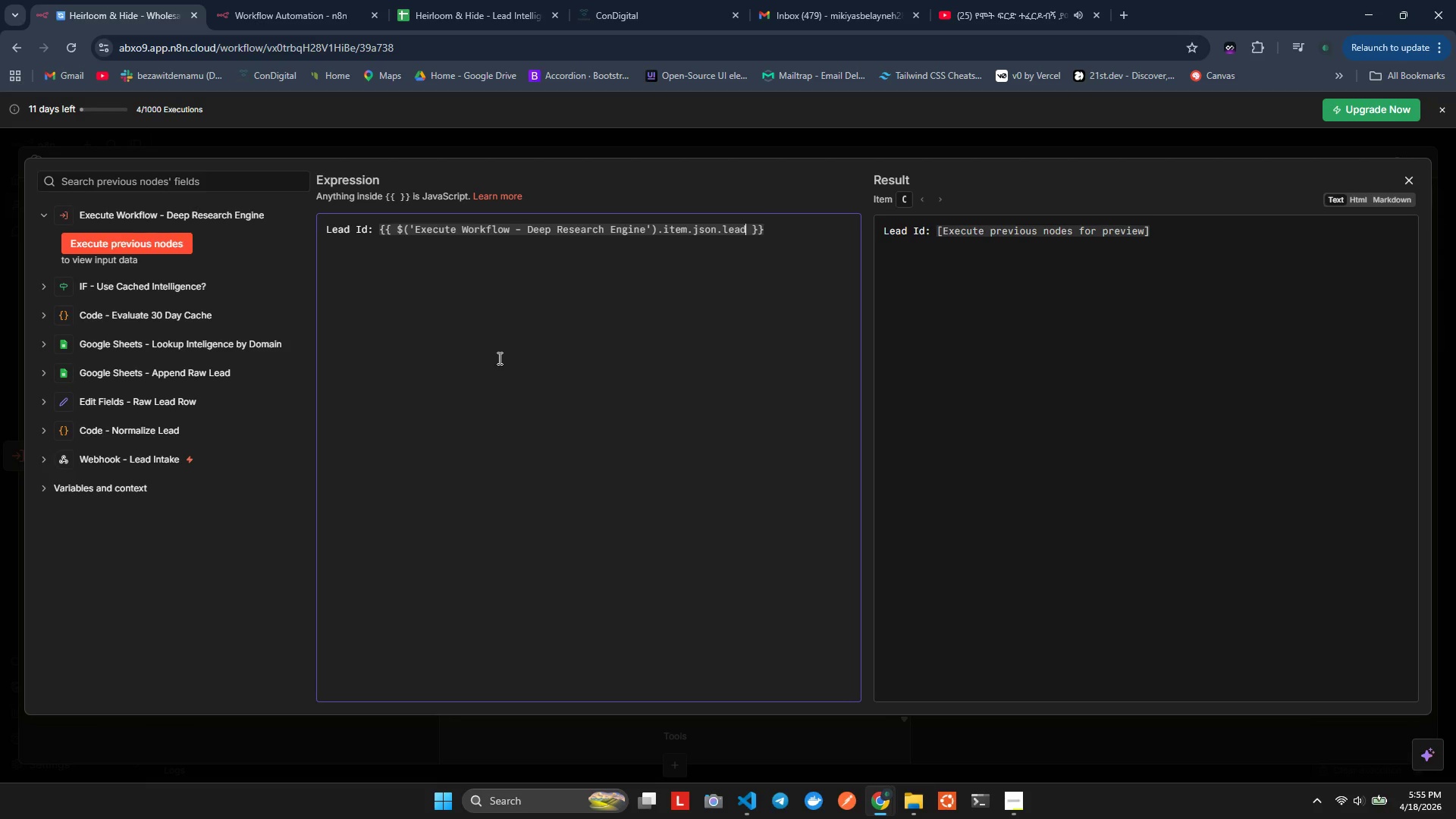 
key(ArrowRight)
 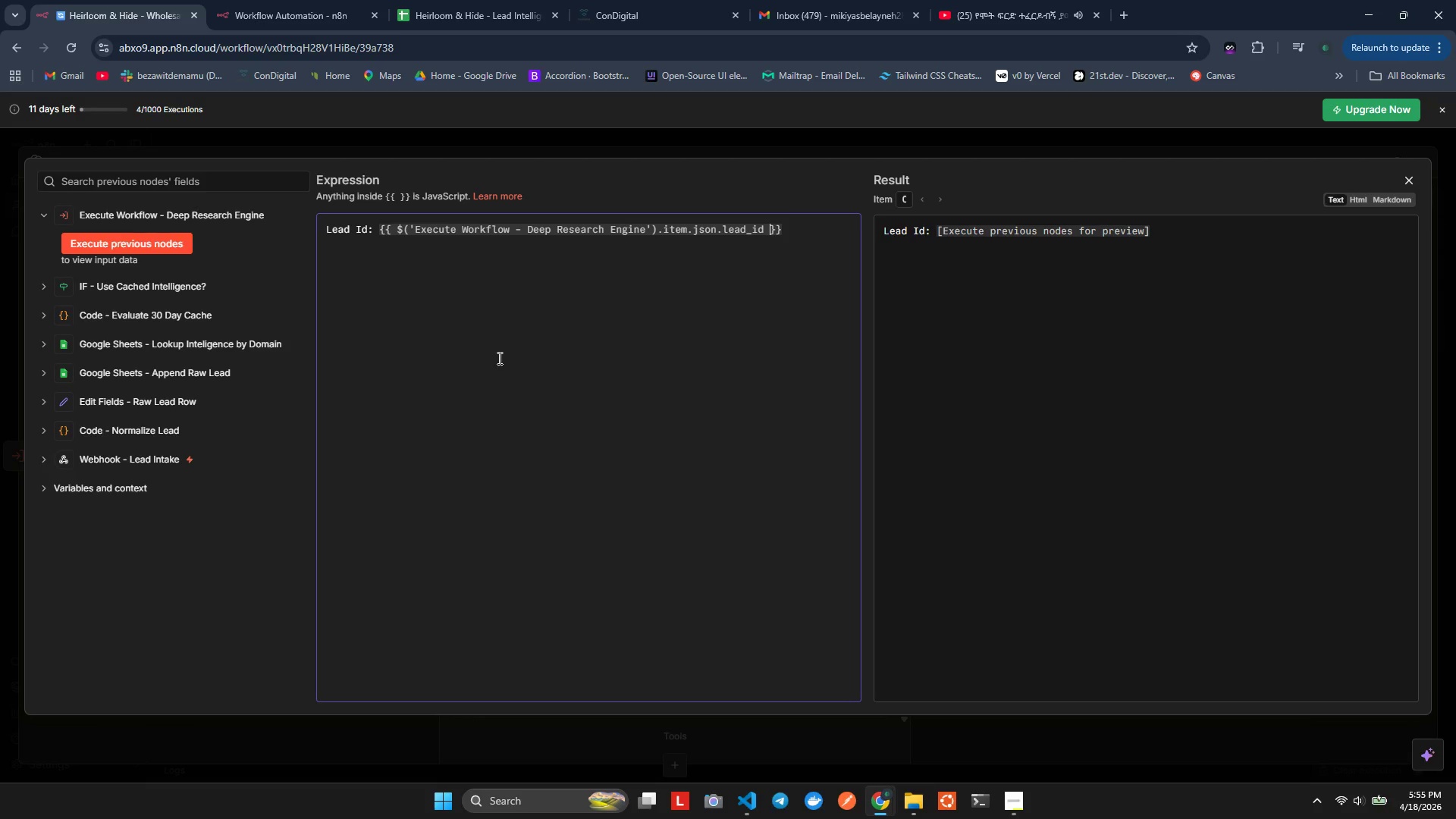 
key(ArrowRight)
 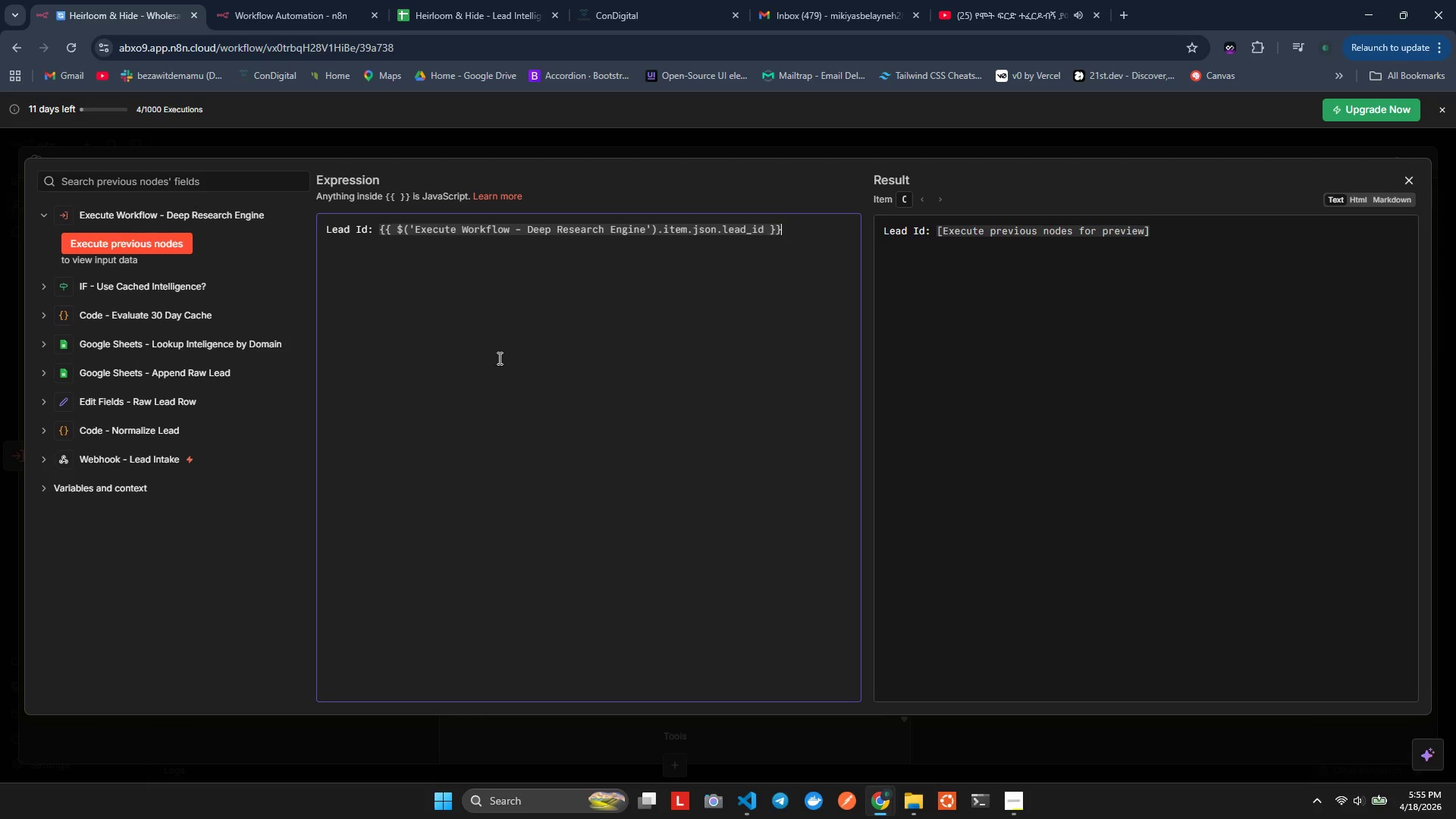 
key(ArrowRight)
 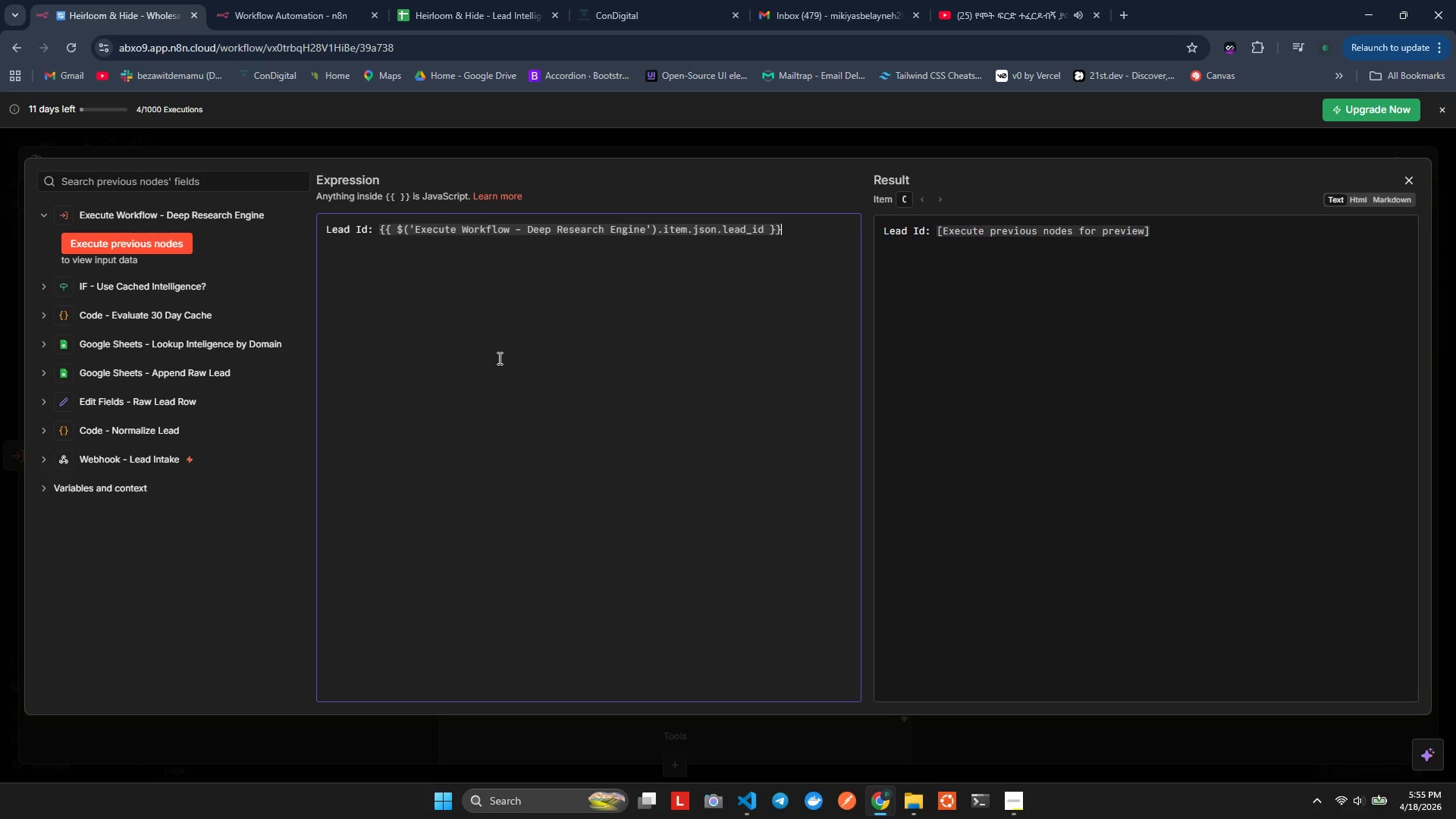 
key(Enter)
 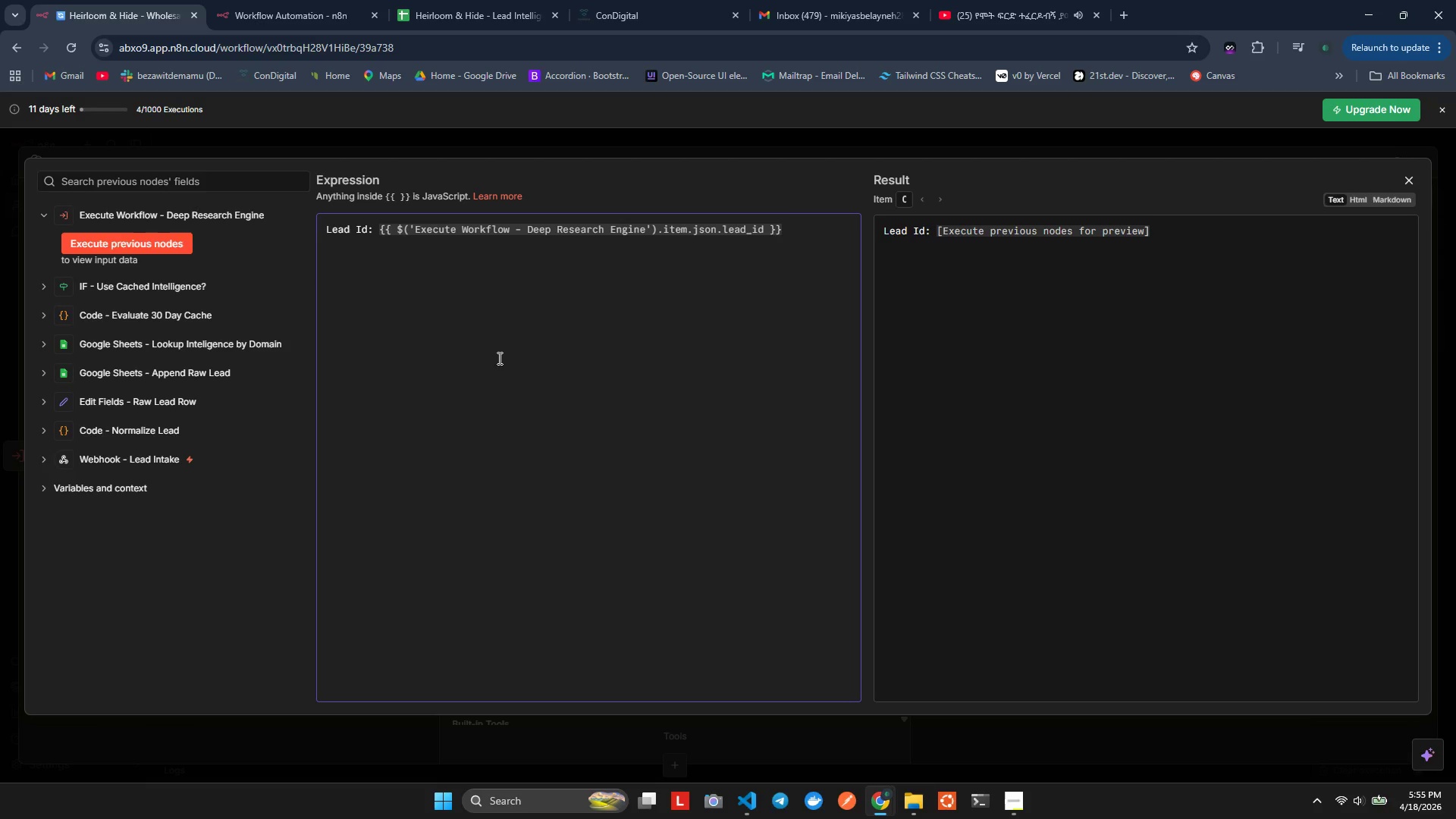 
wait(5.25)
 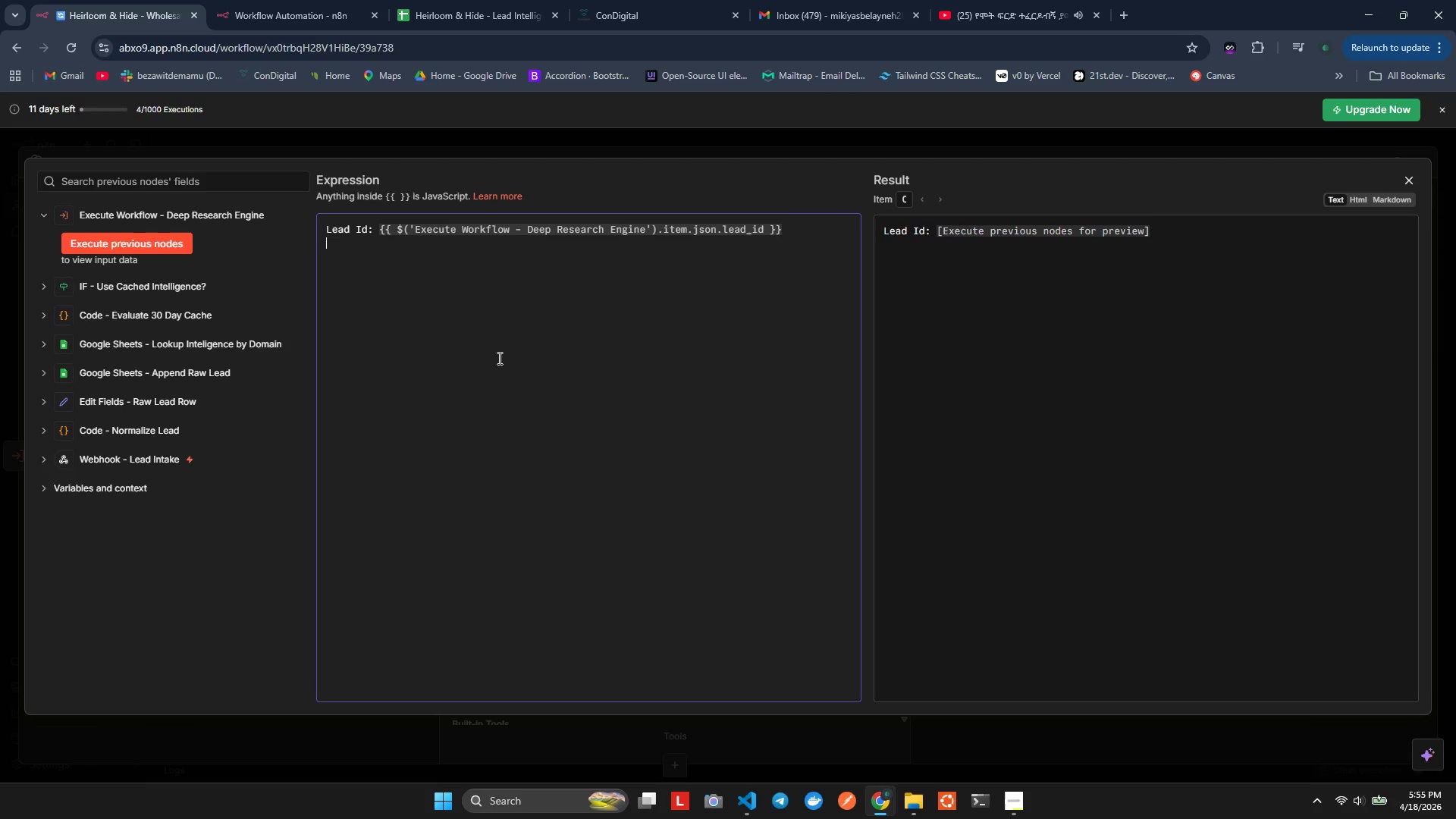 
type(Email: {{$()
 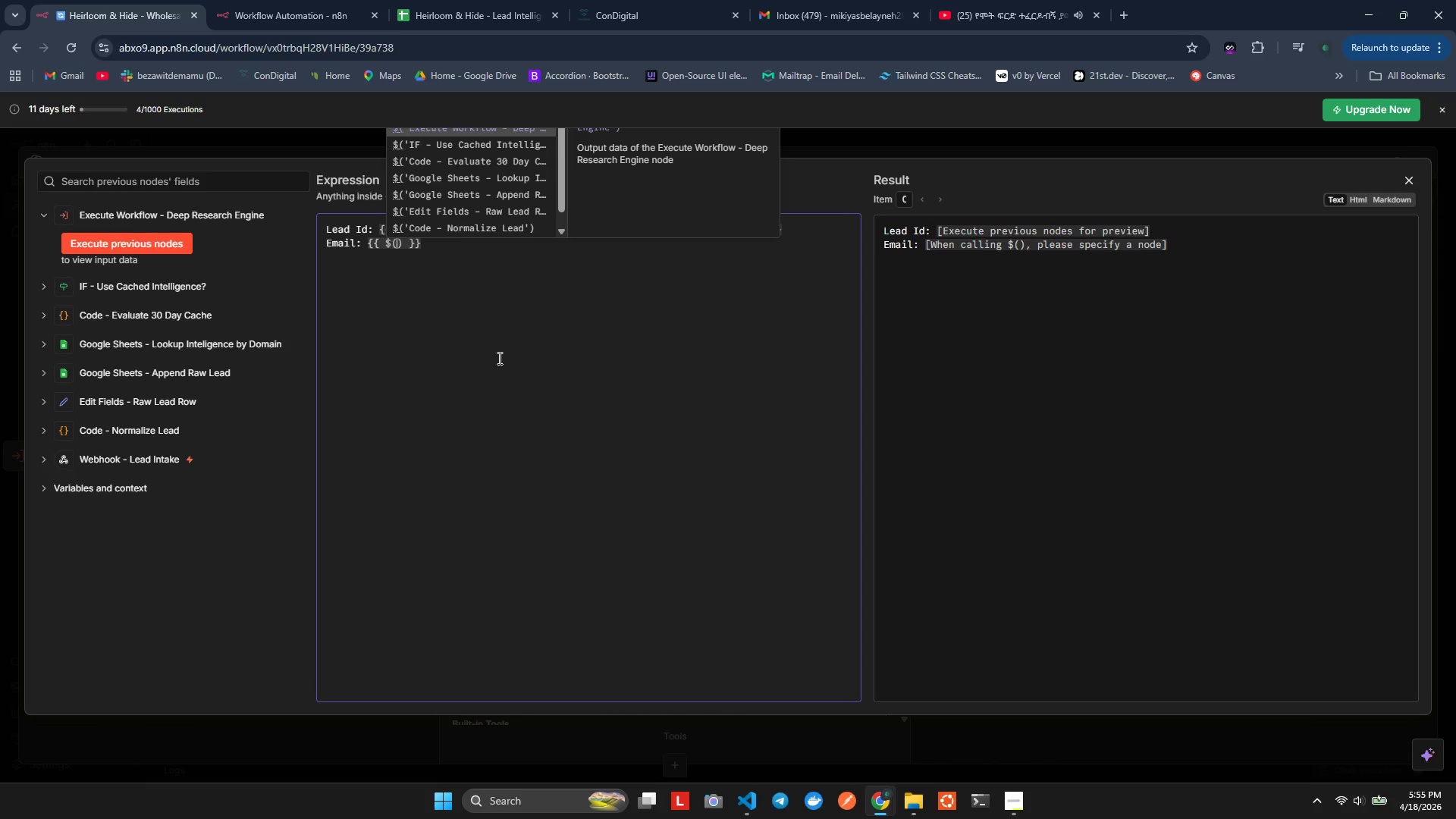 
key(Enter)
 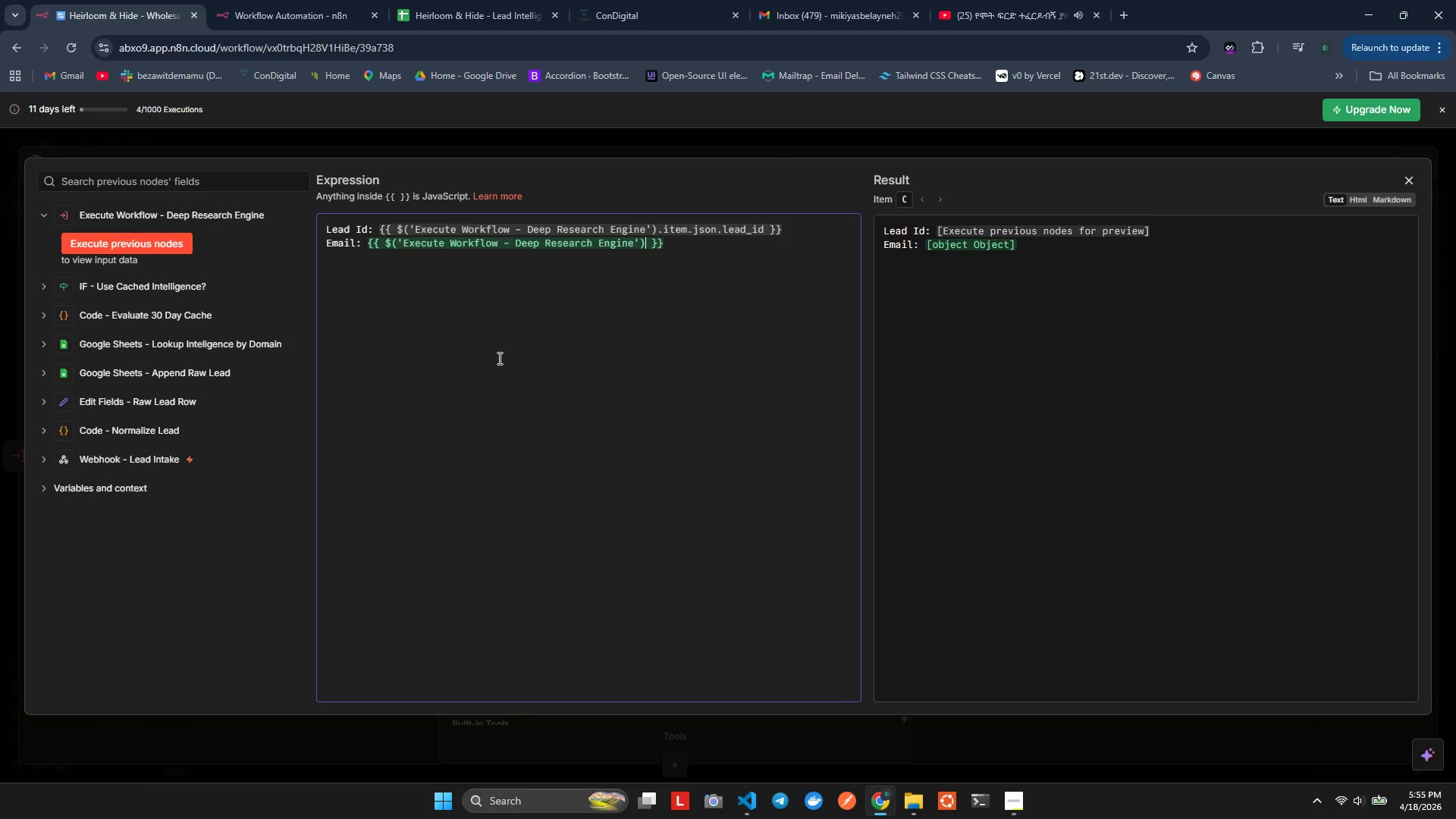 
key(Period)
 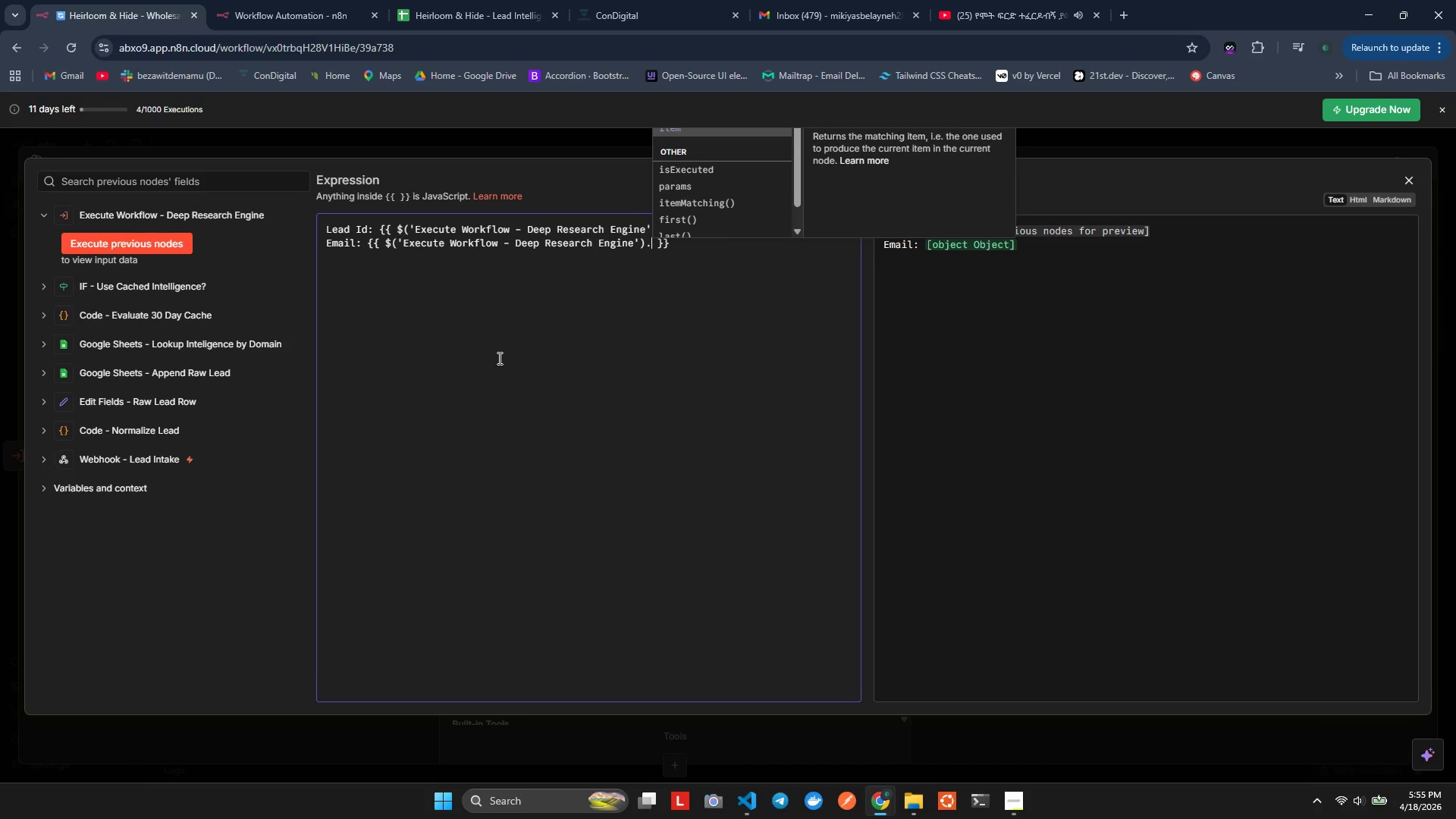 
key(I)
 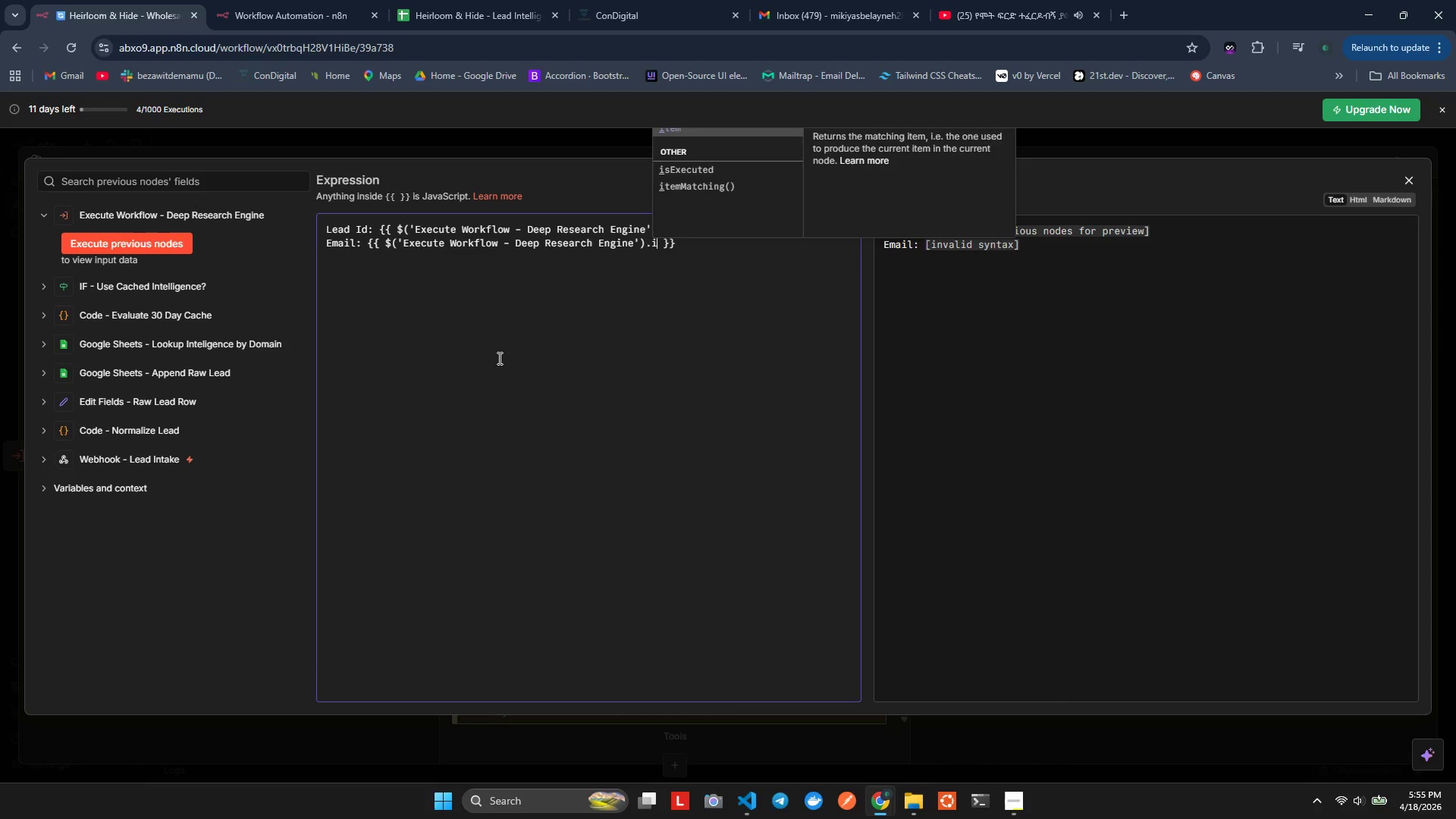 
key(Enter)
 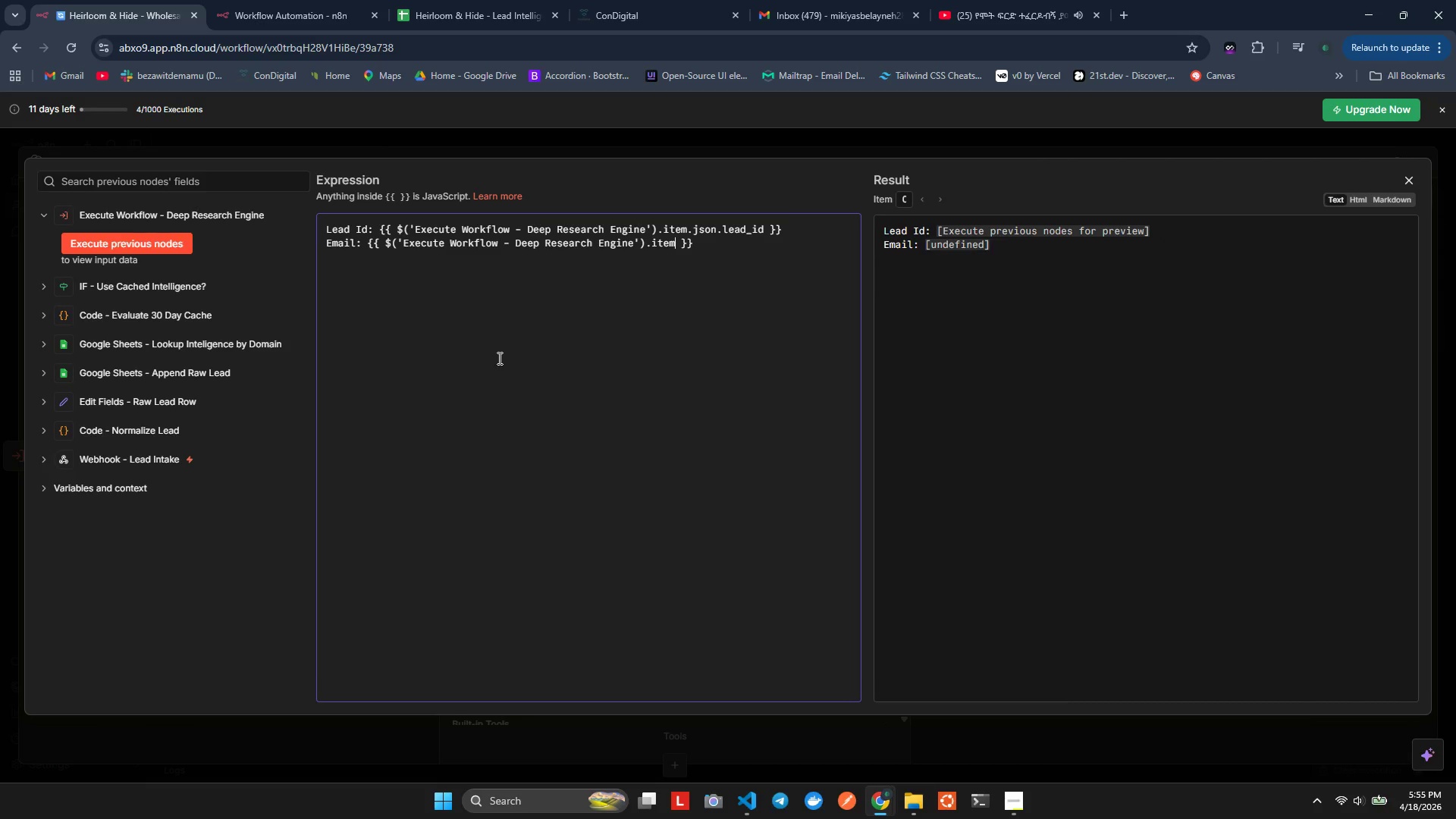 
type(.son)
 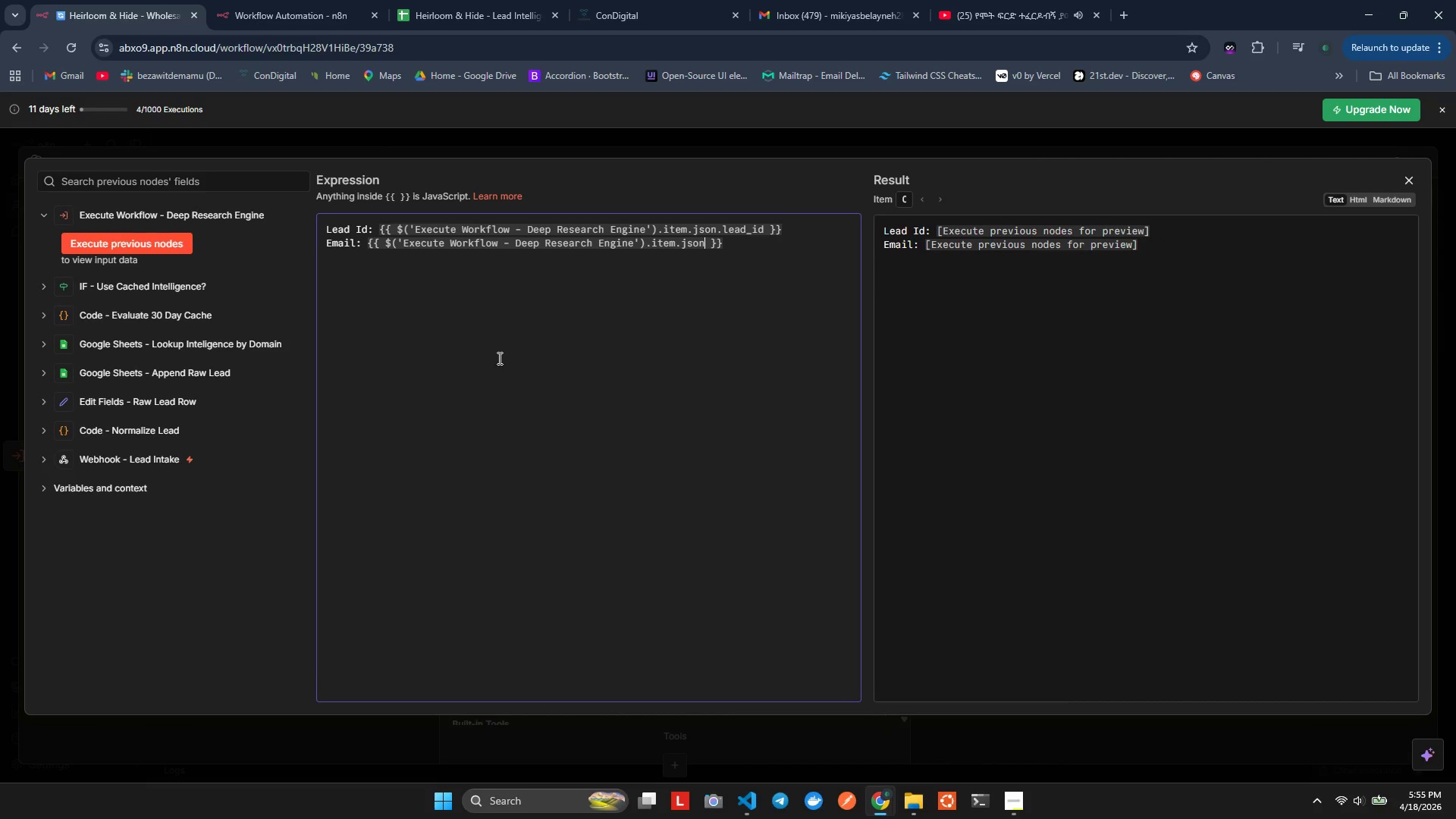 
hold_key(key=J, duration=0.33)
 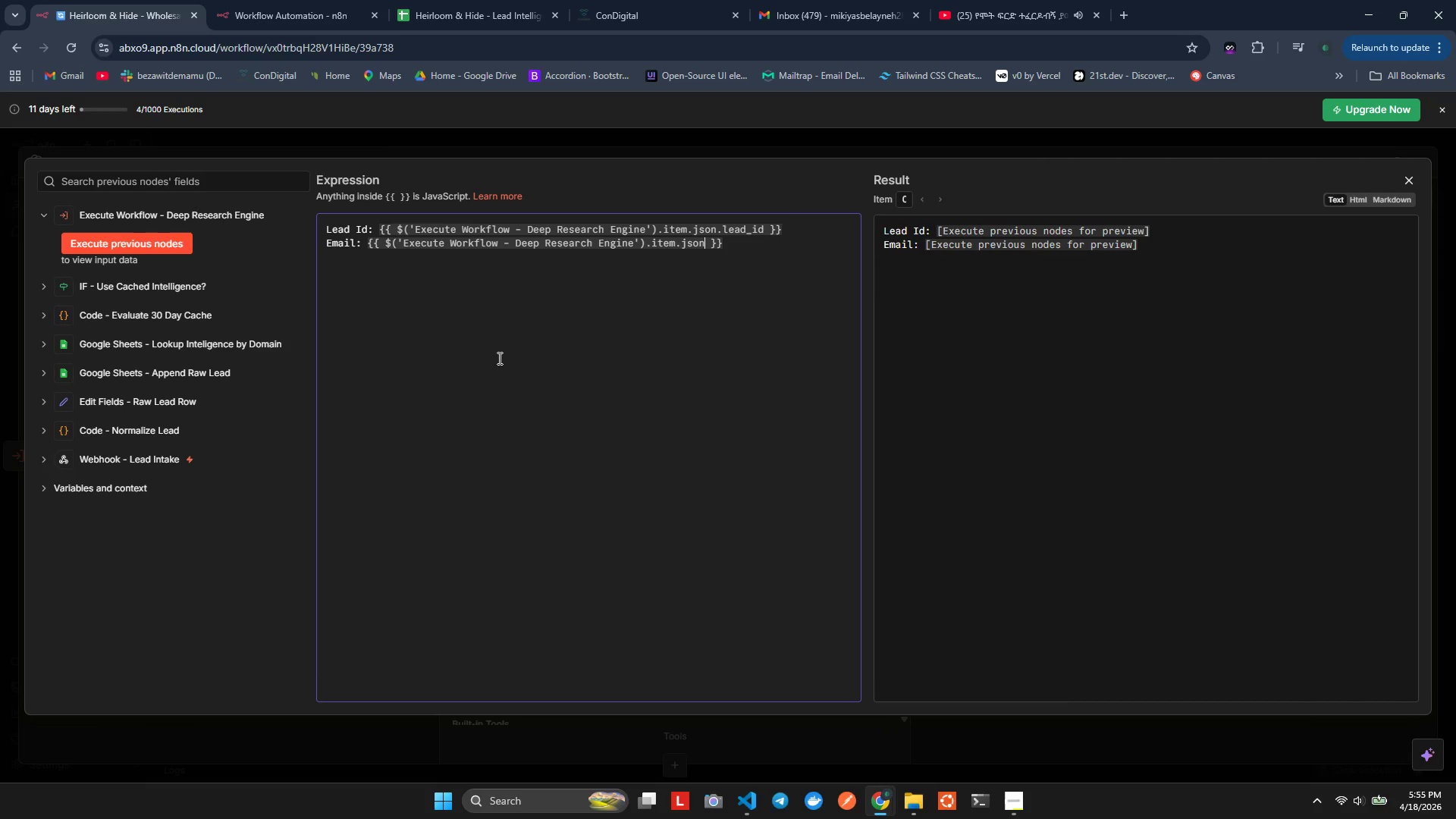 
type(.eail)
 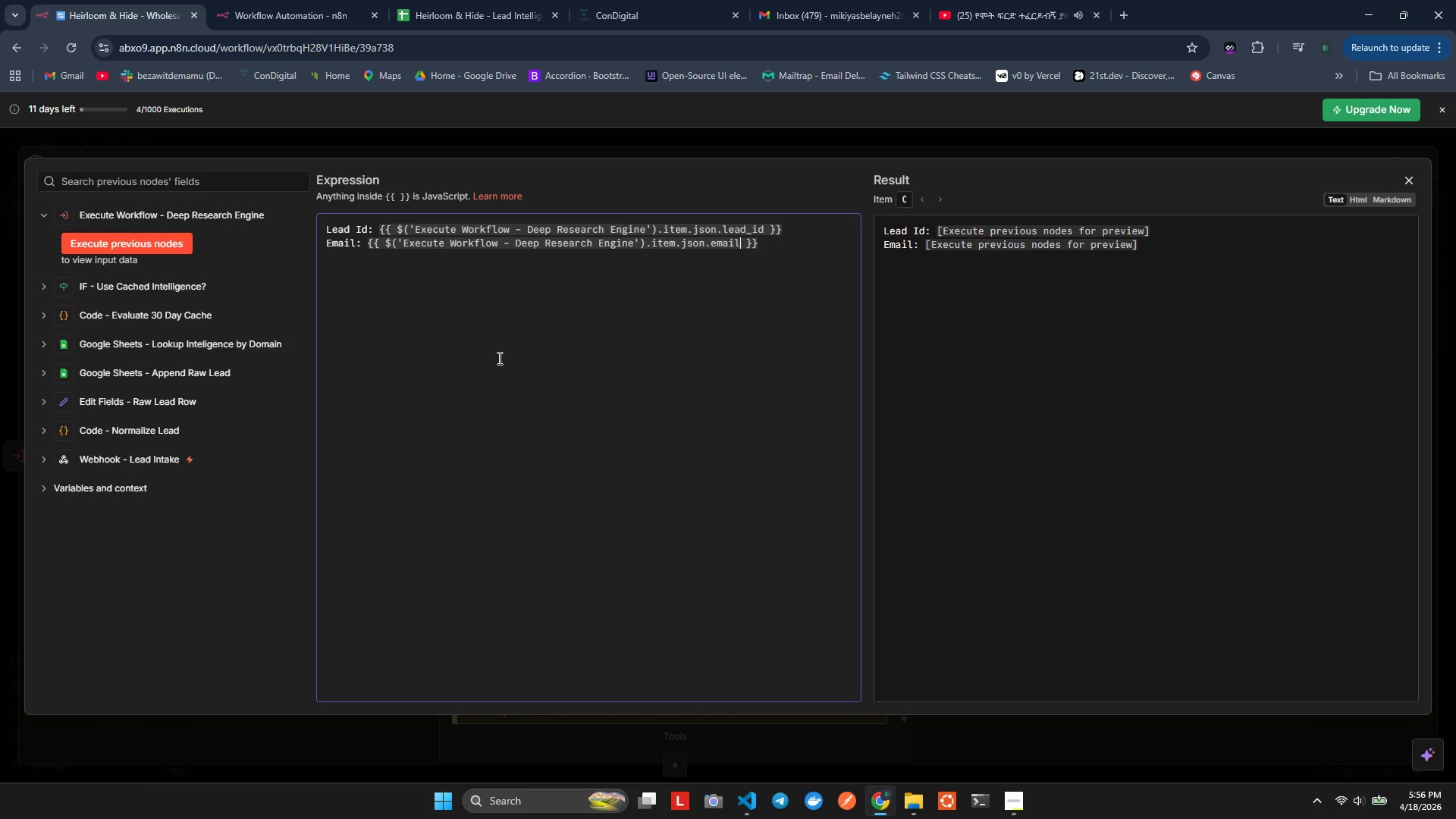 
hold_key(key=M, duration=0.33)
 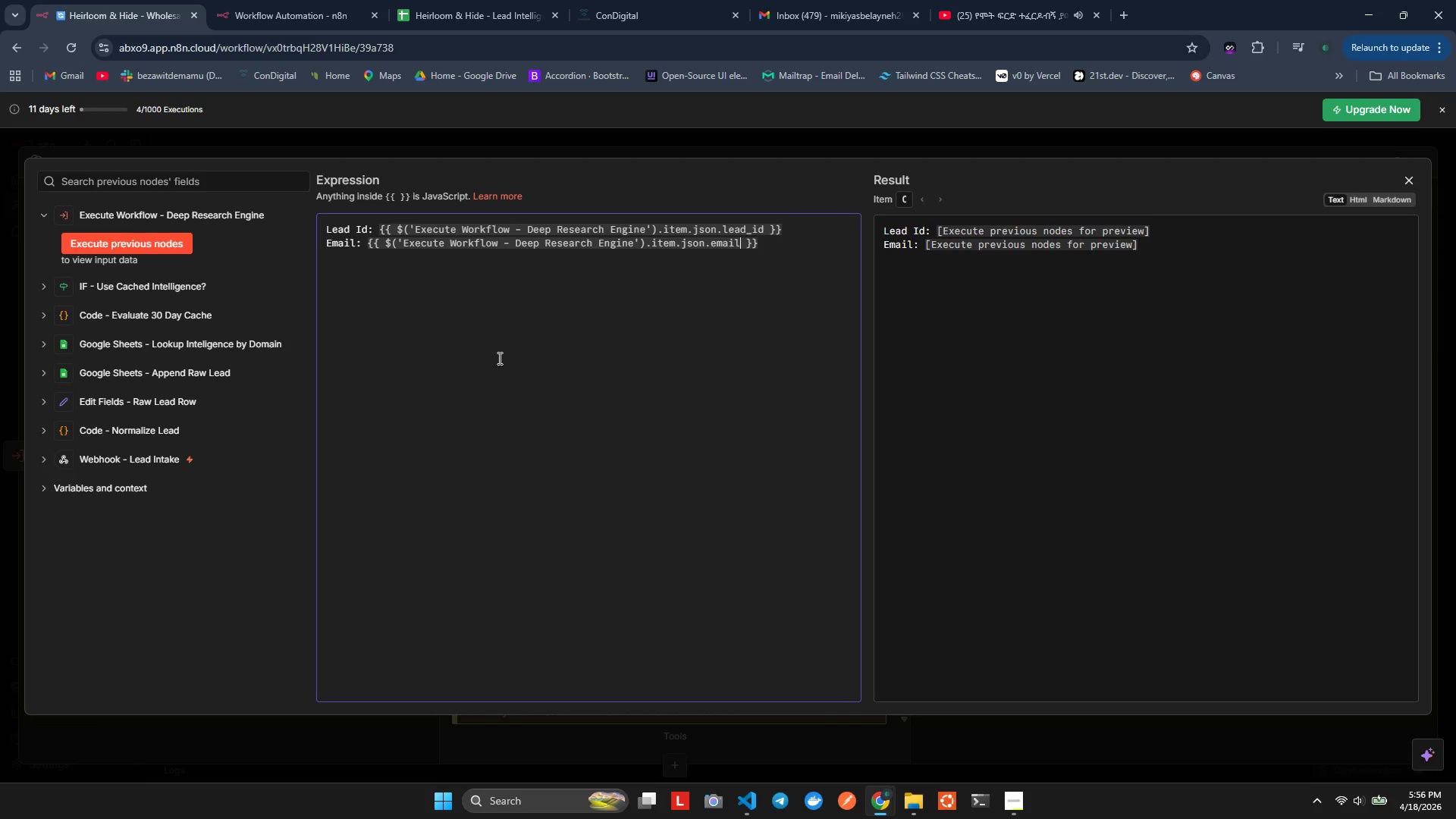 
key(ArrowRight)
 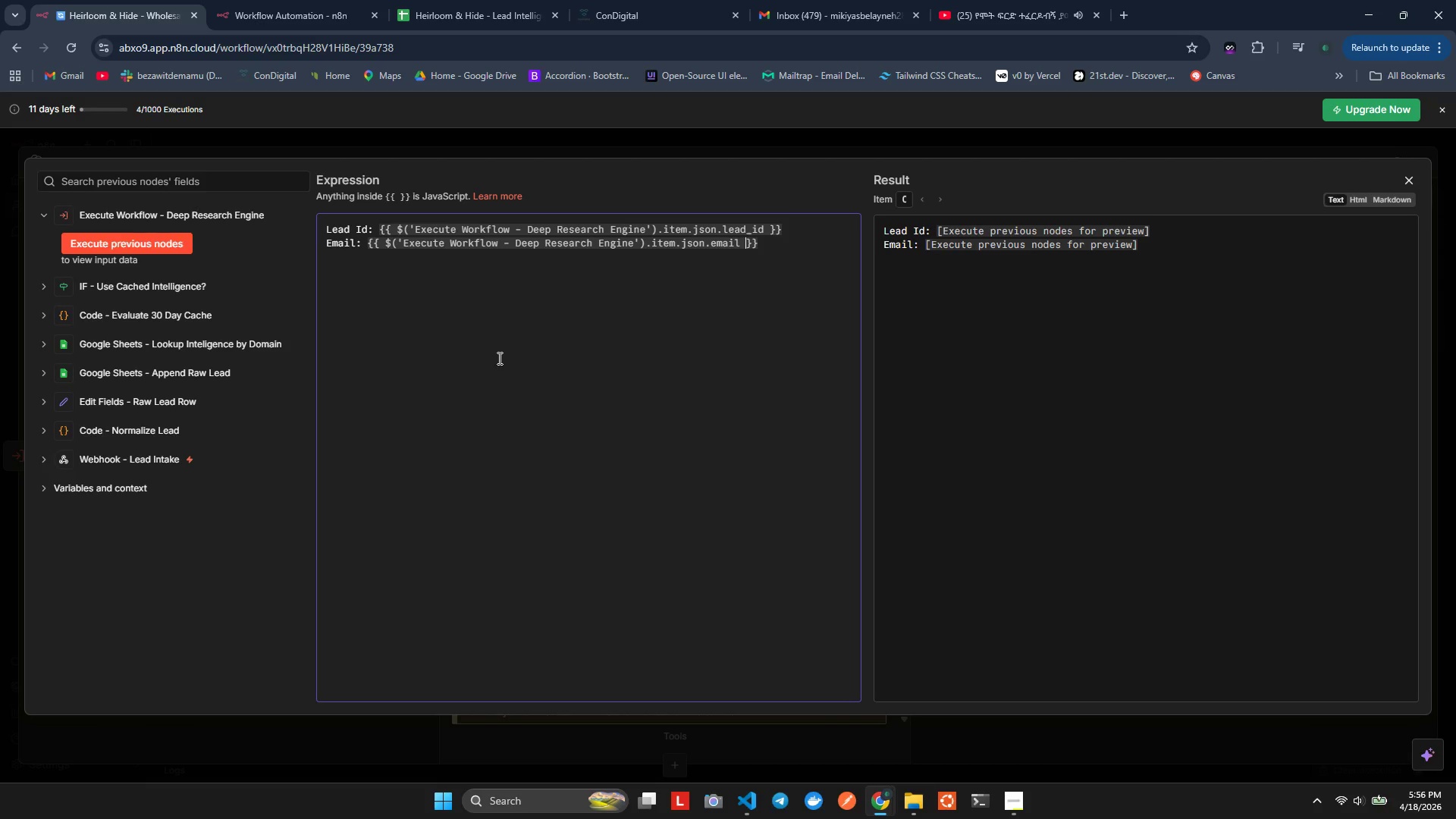 
key(ArrowRight)
 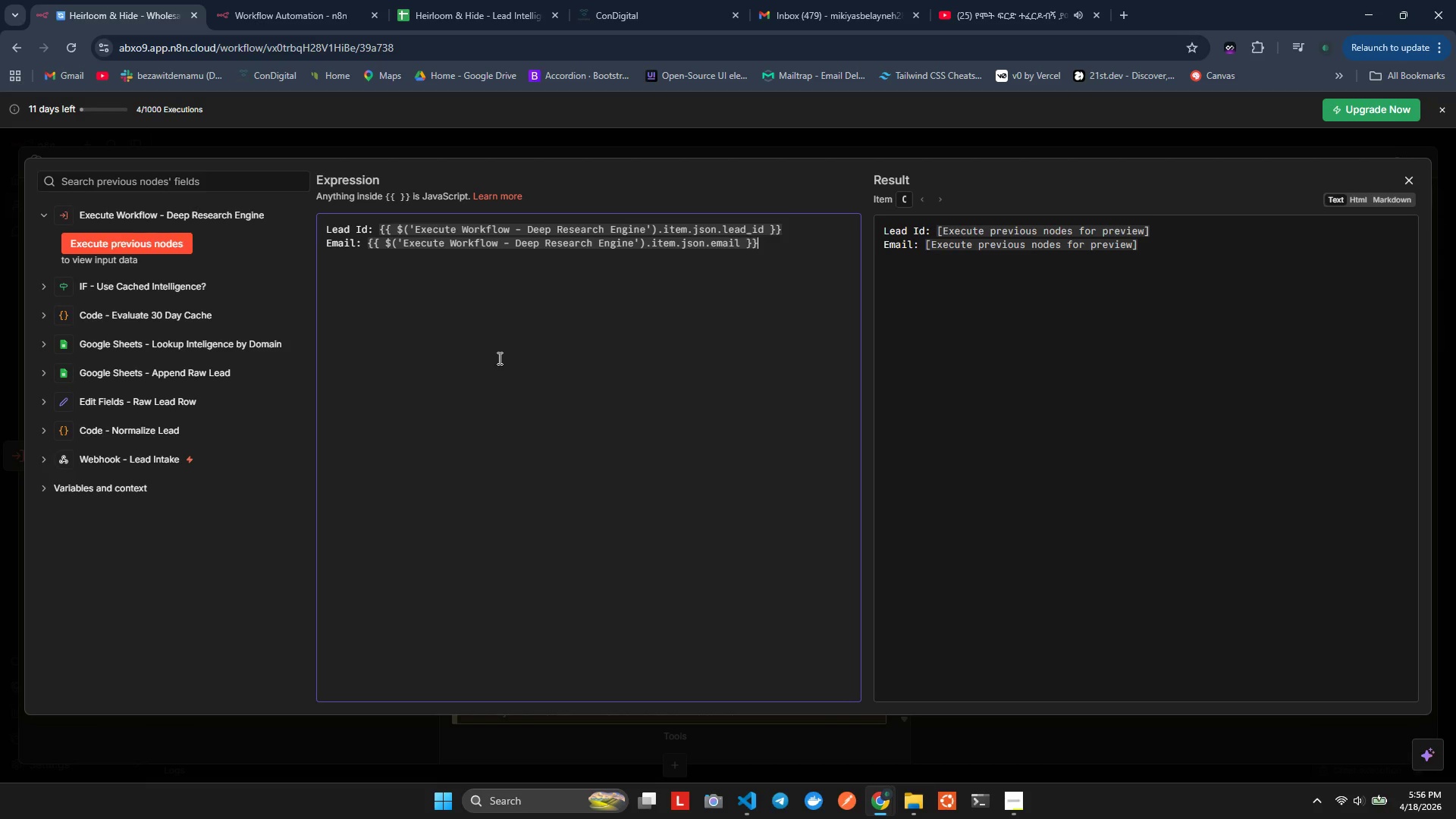 
key(ArrowRight)
 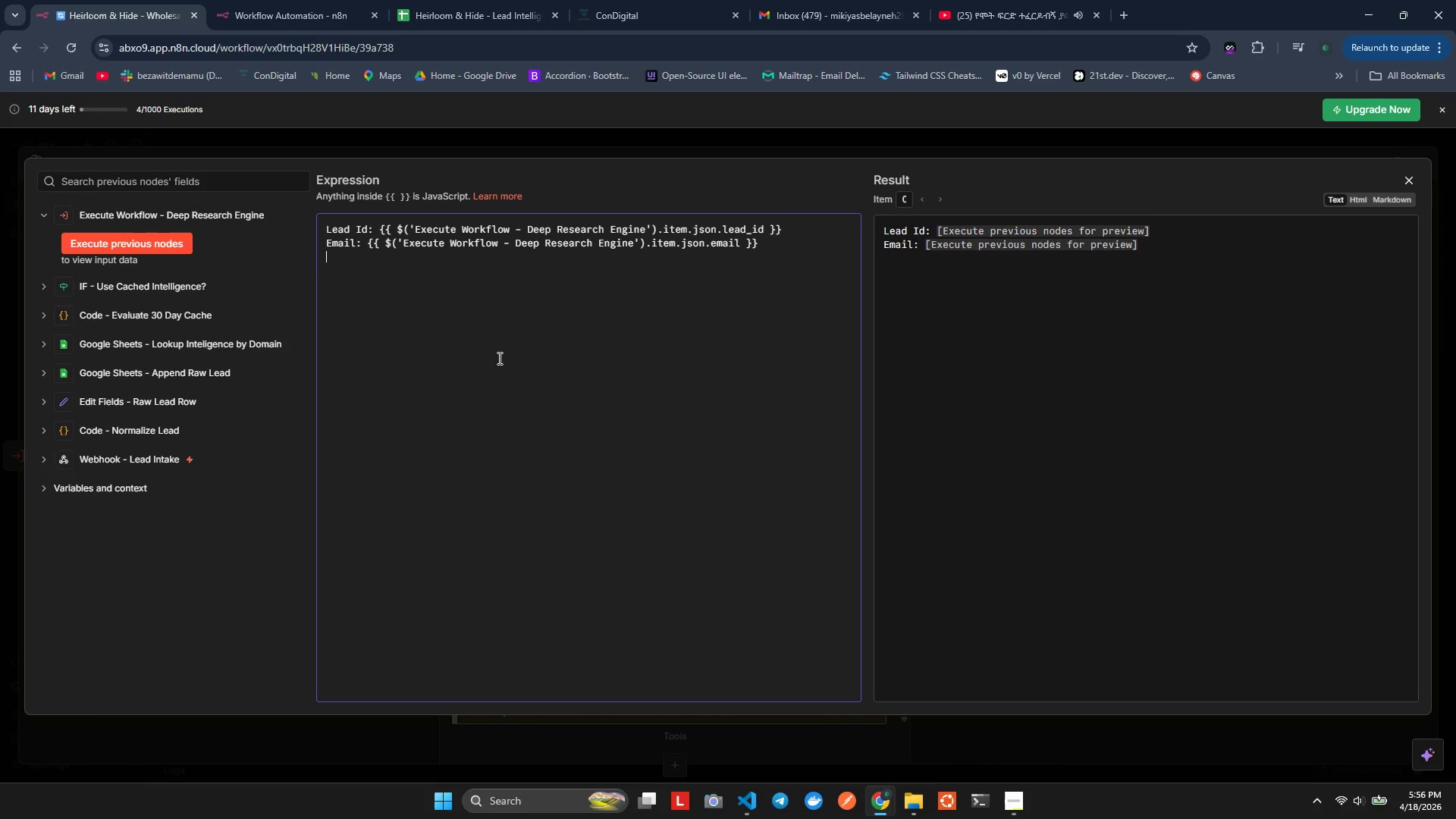 
key(Enter)
 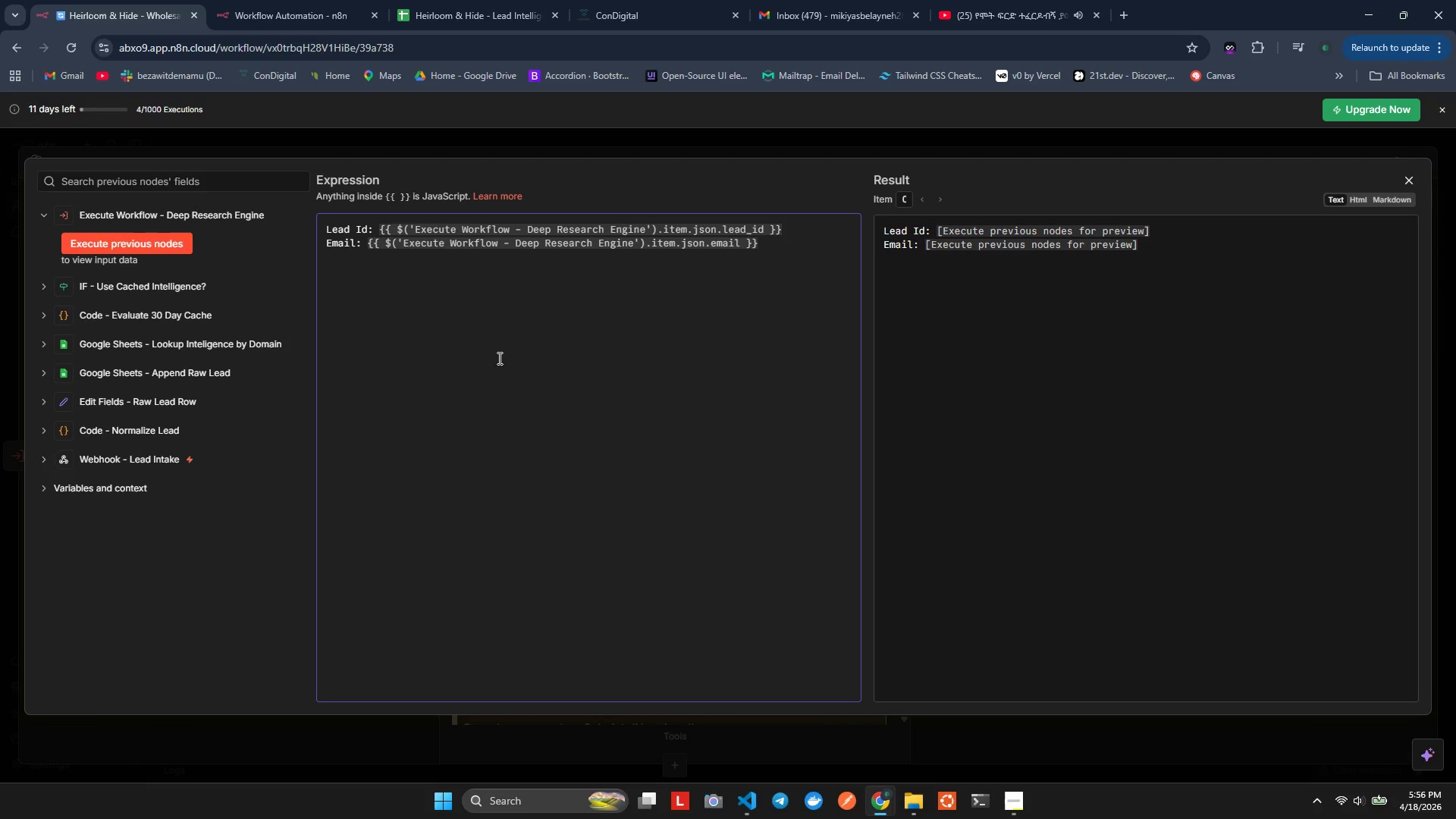 
key(ArrowUp)
 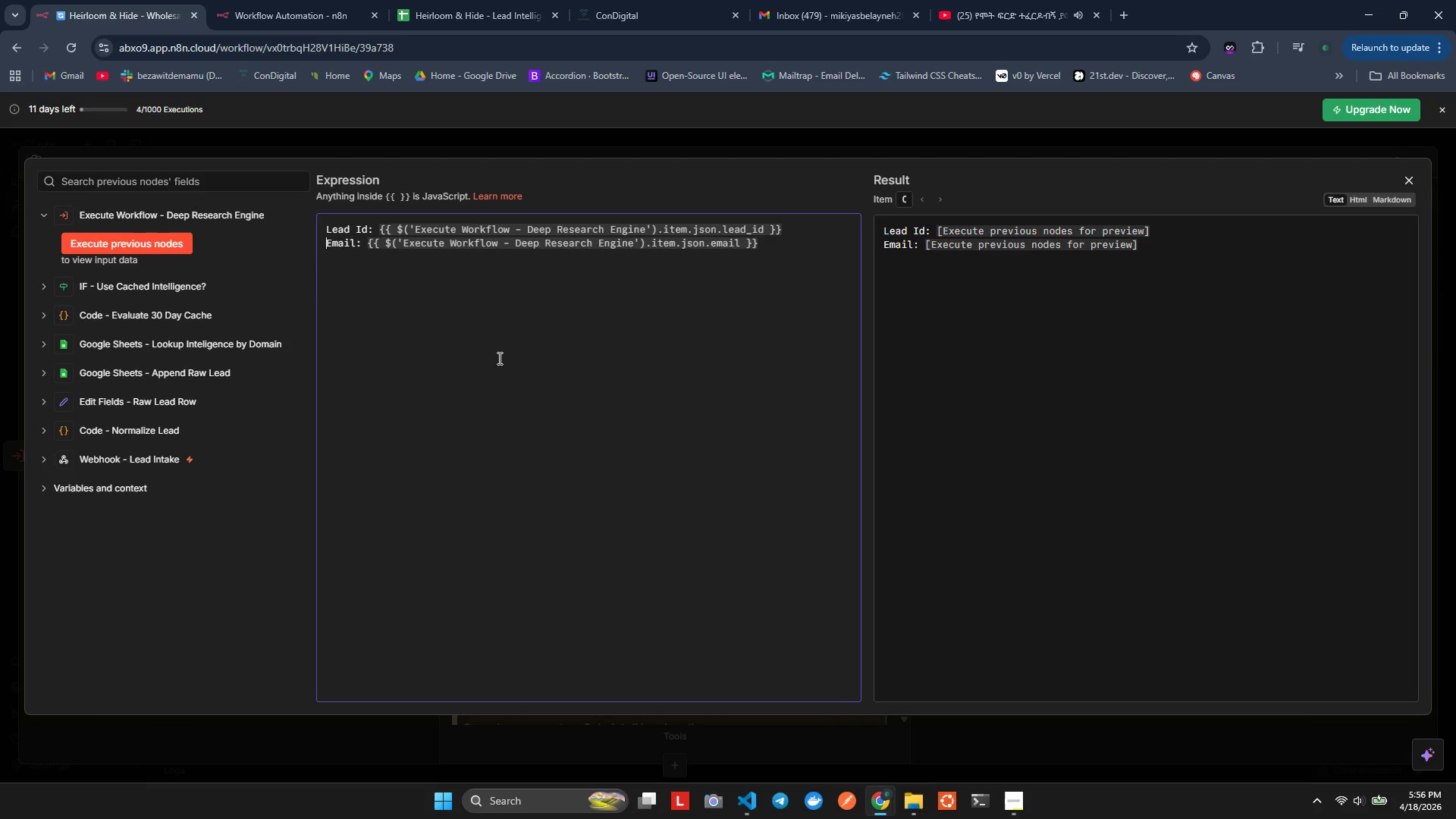 
key(Enter)
 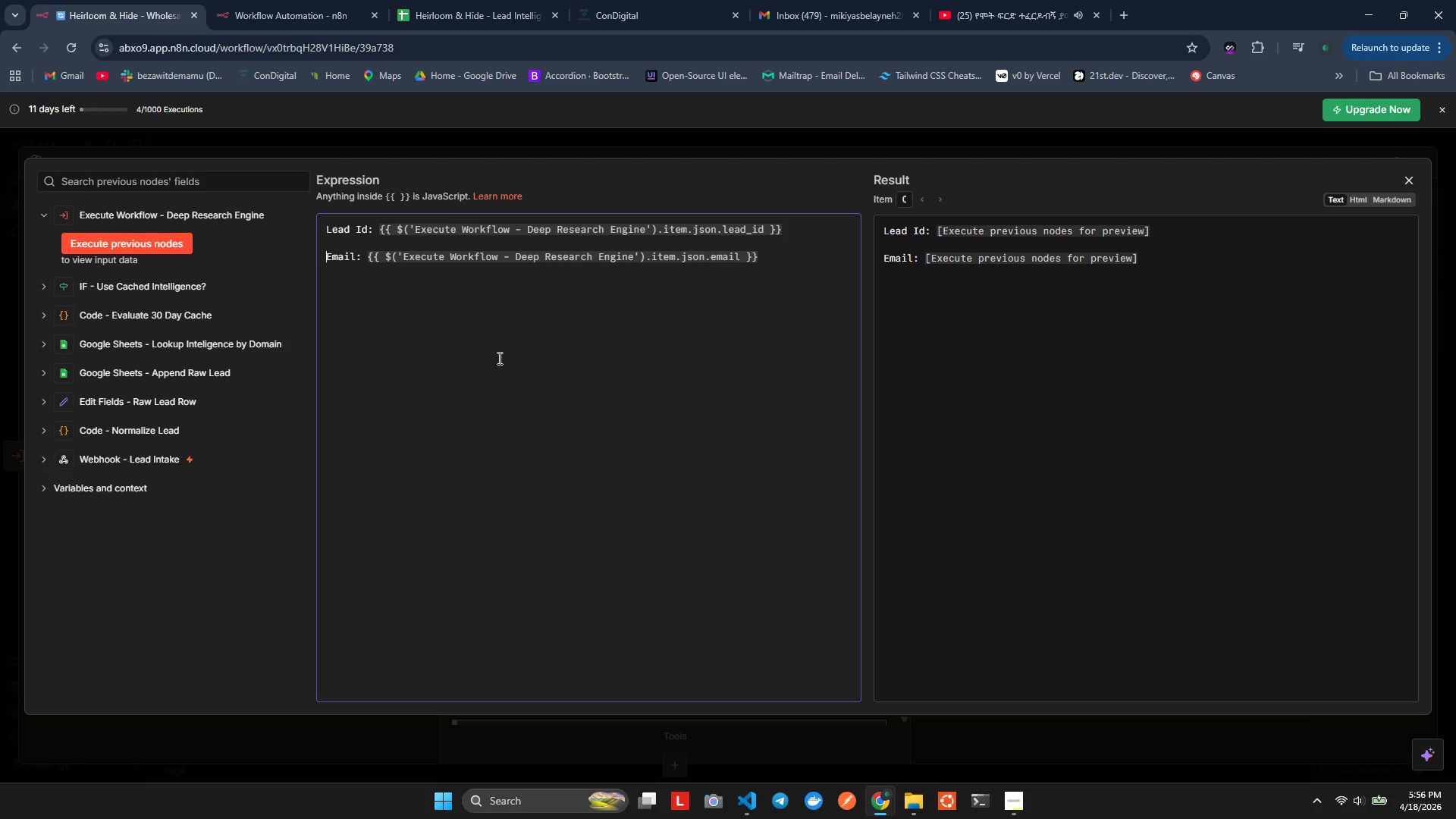 
key(ArrowDown)
 